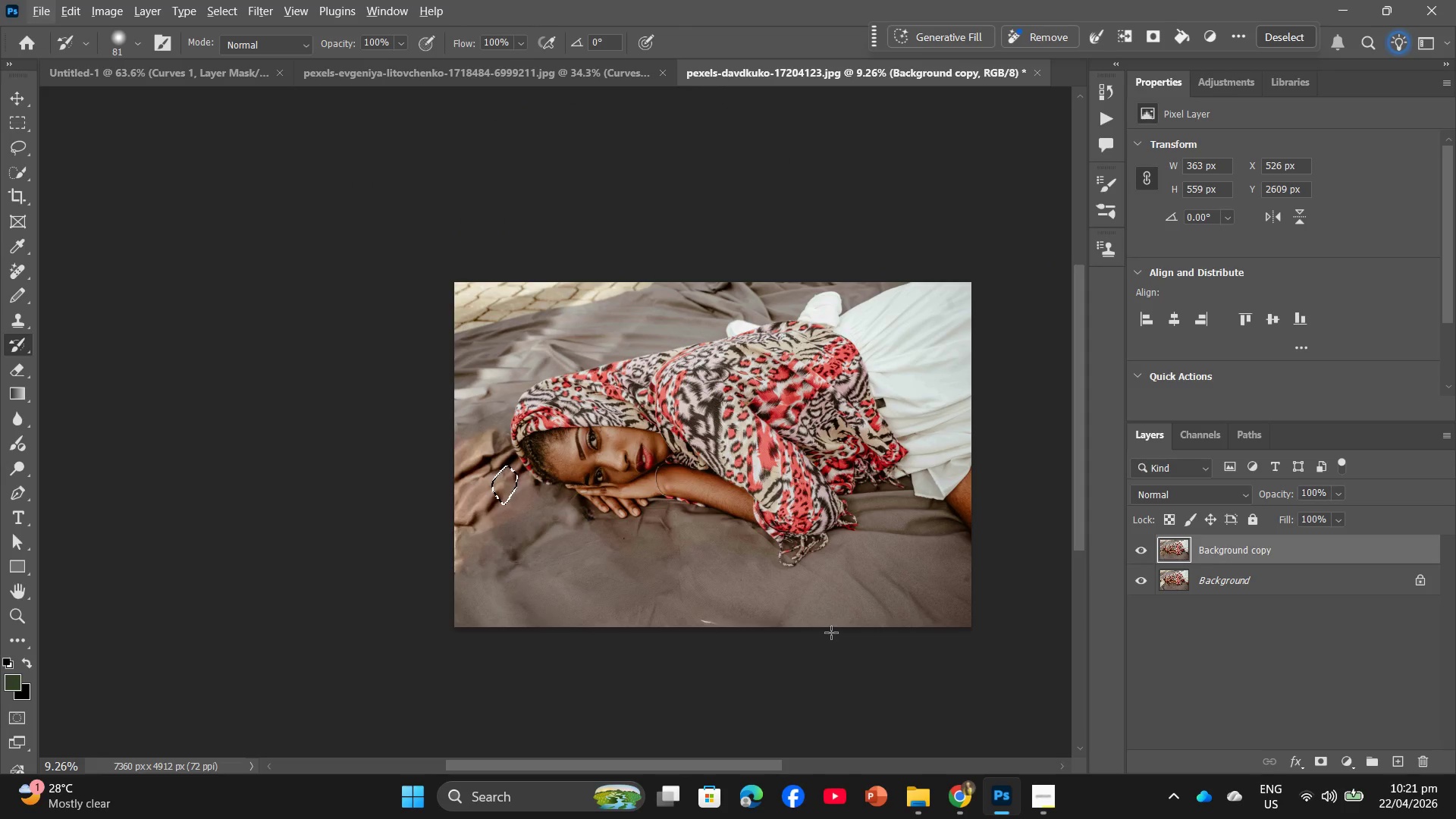 
hold_key(key=AltLeft, duration=0.88)
scroll: coordinate [819, 597], scroll_direction: up, amount: 7.0
 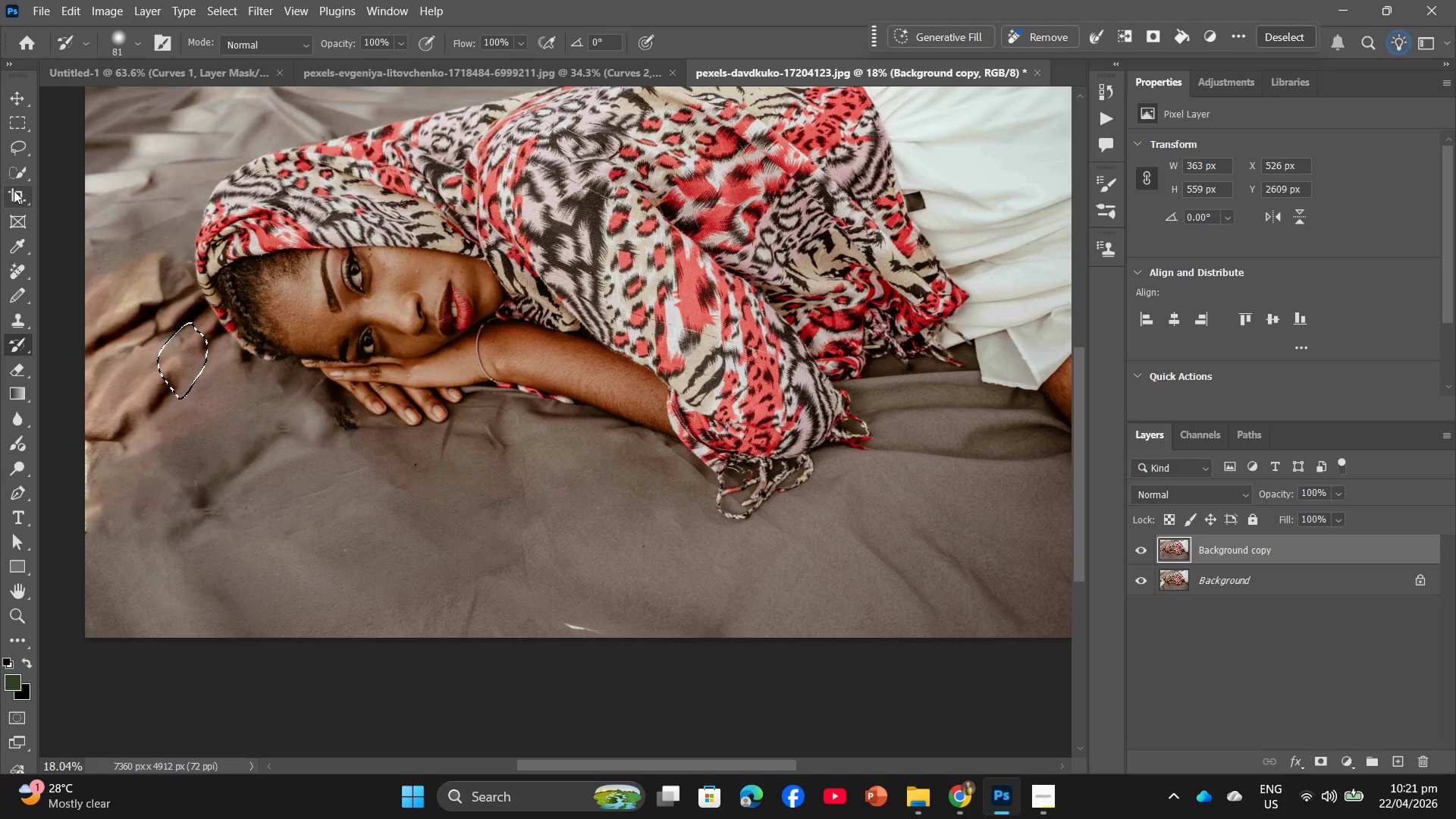 
left_click([11, 176])
 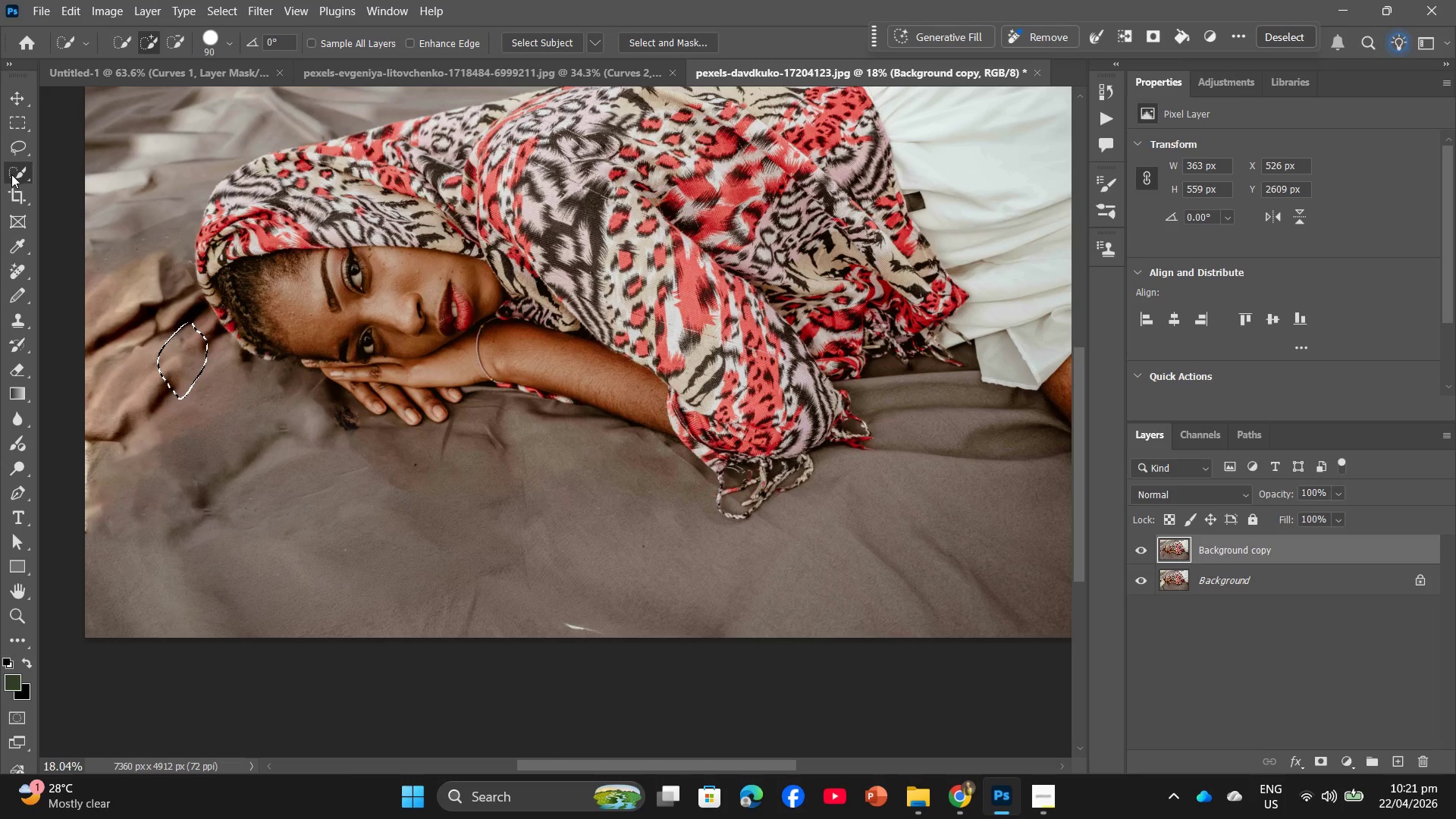 
left_click([17, 147])
 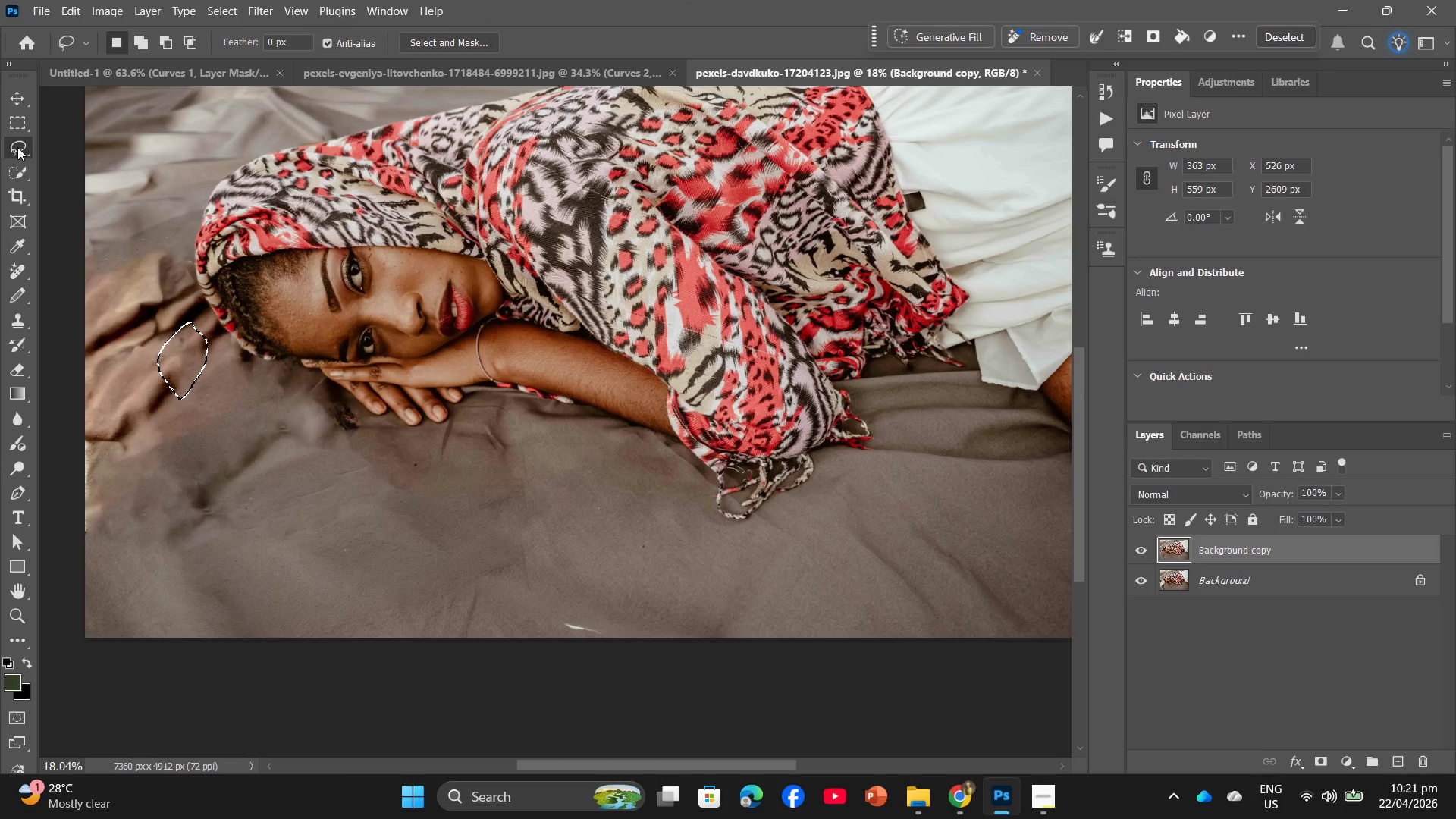 
left_click_drag(start_coordinate=[17, 147], to_coordinate=[57, 163])
 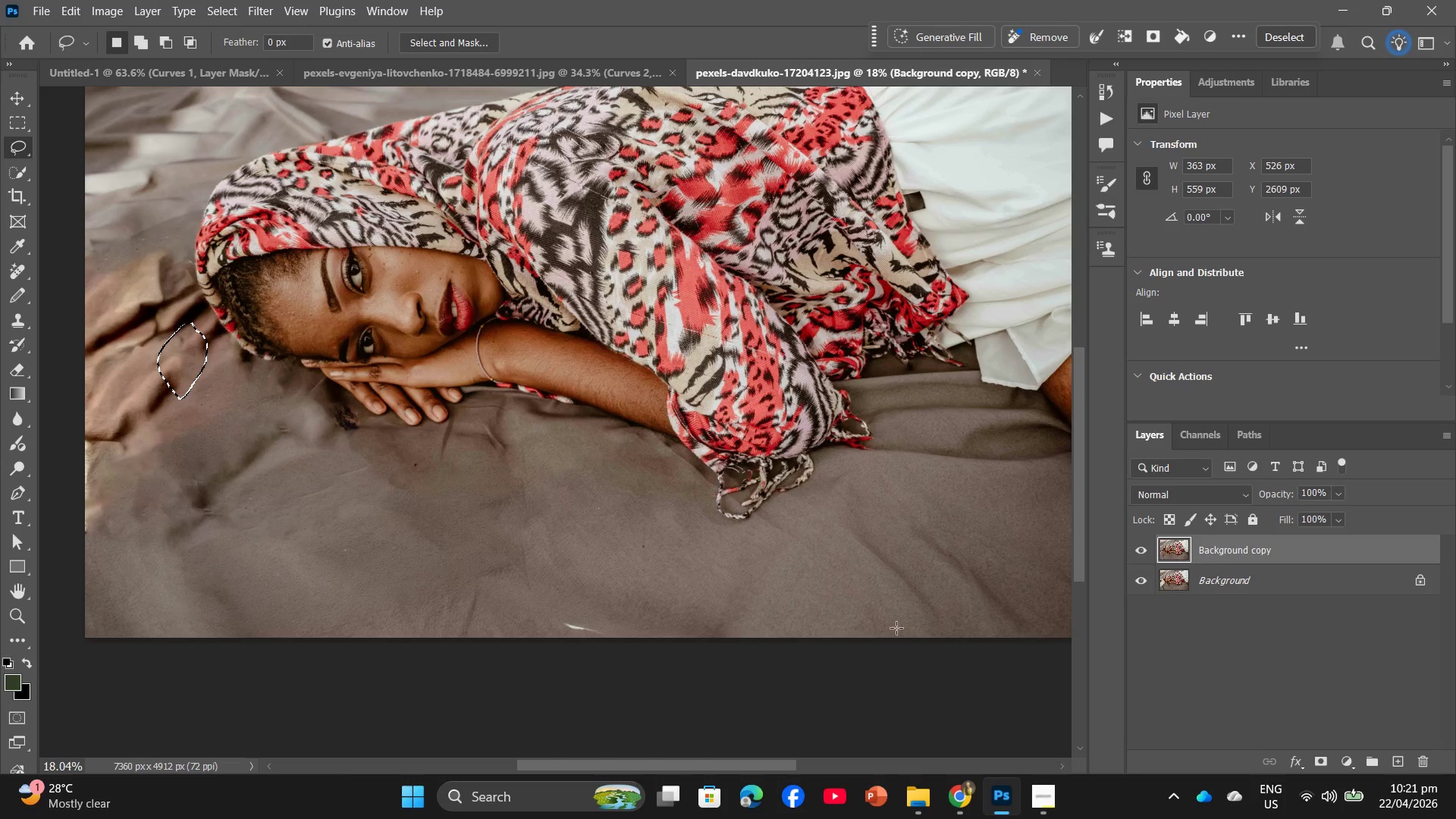 
left_click_drag(start_coordinate=[893, 602], to_coordinate=[863, 601])
 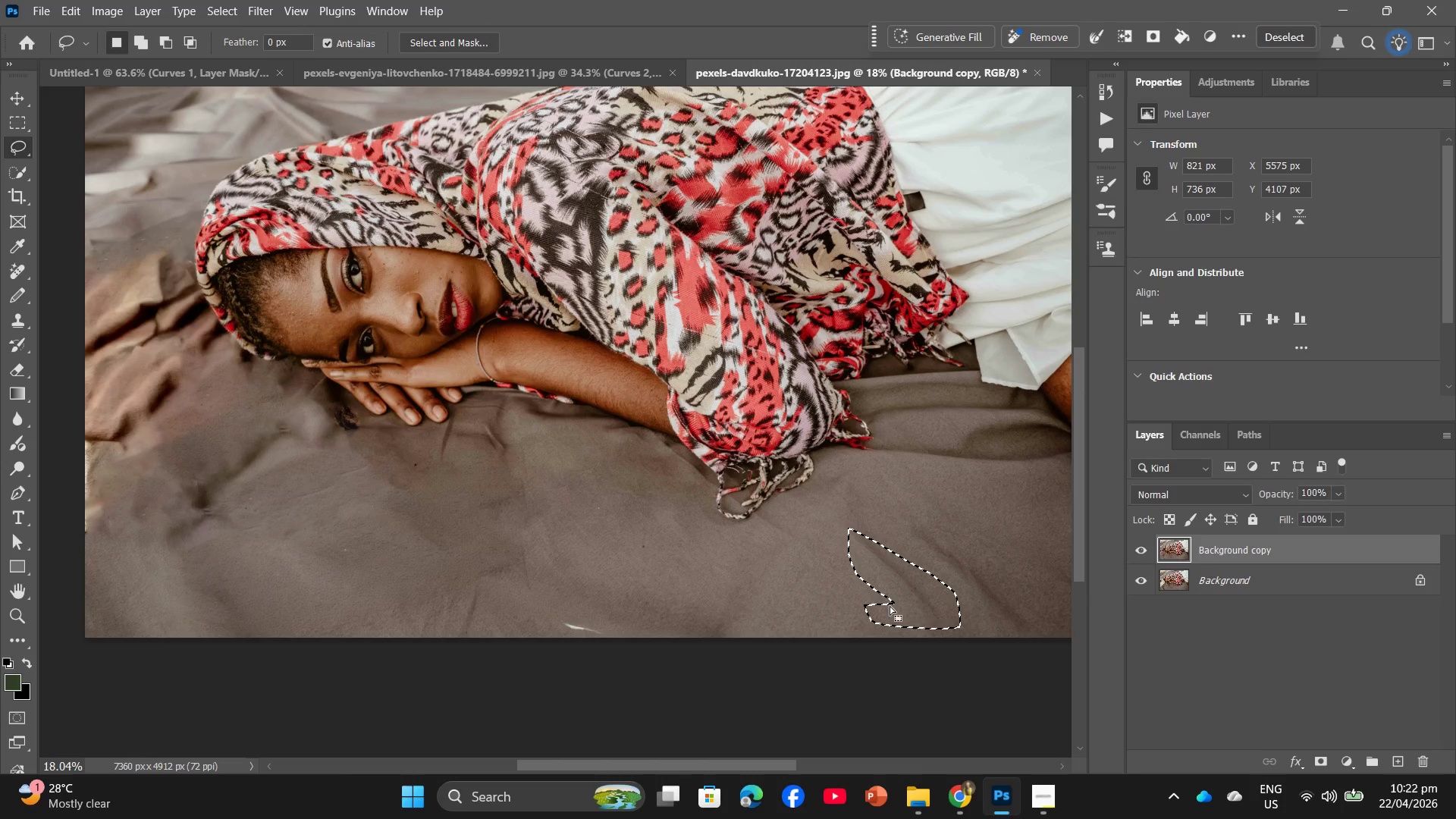 
right_click([894, 603])
 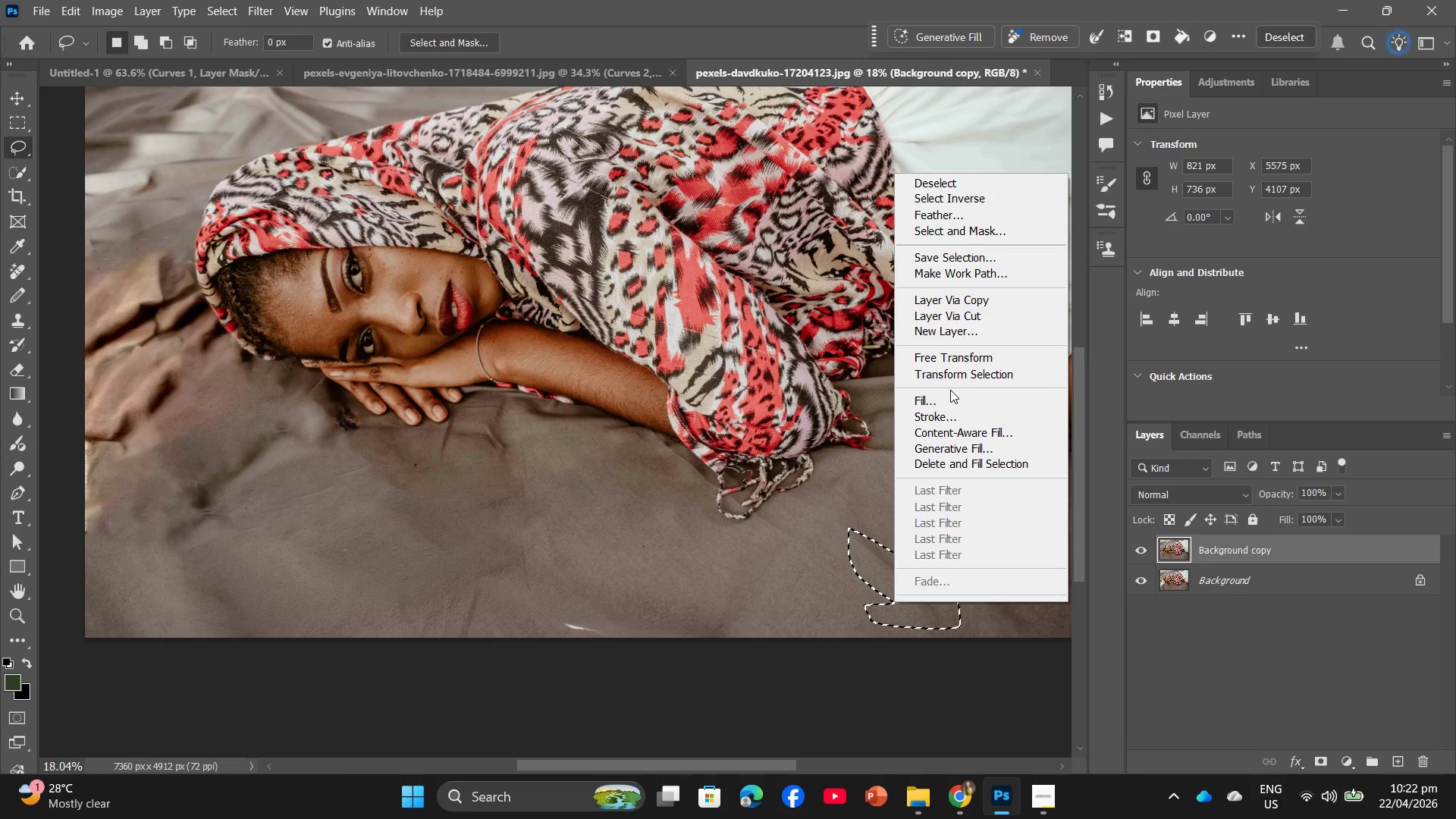 
left_click([946, 398])
 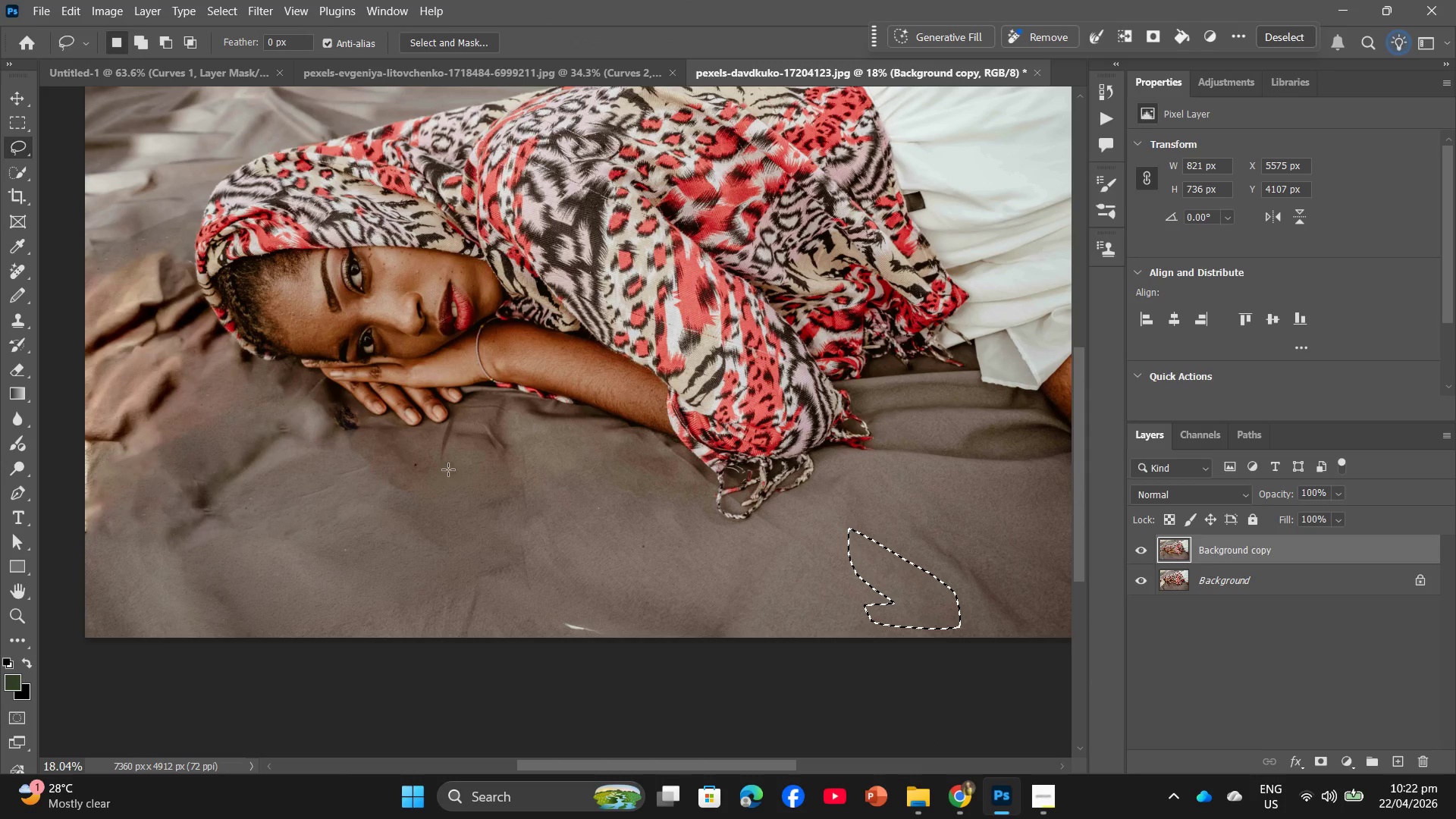 
left_click_drag(start_coordinate=[515, 427], to_coordinate=[526, 425])
 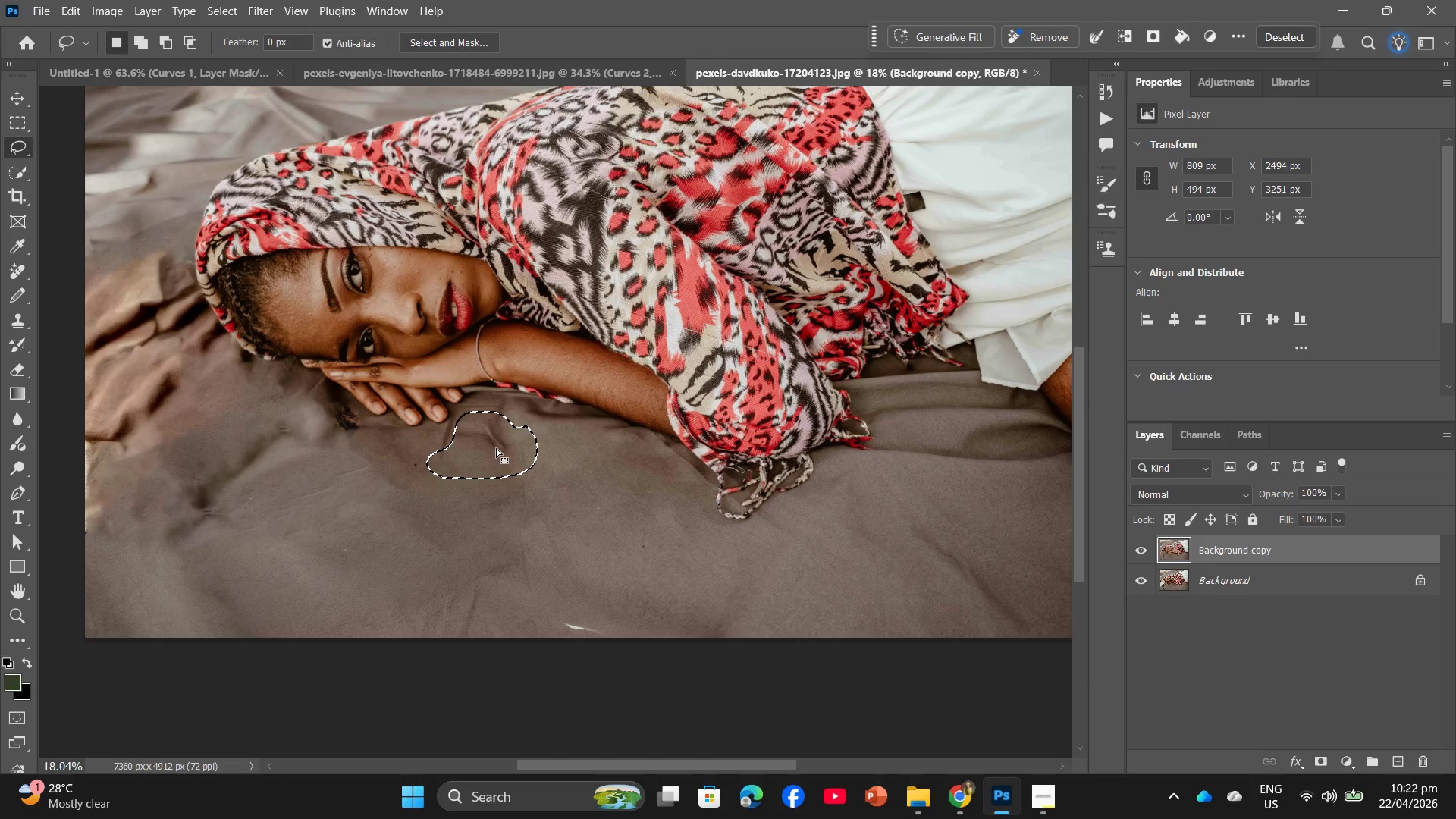 
right_click([496, 448])
 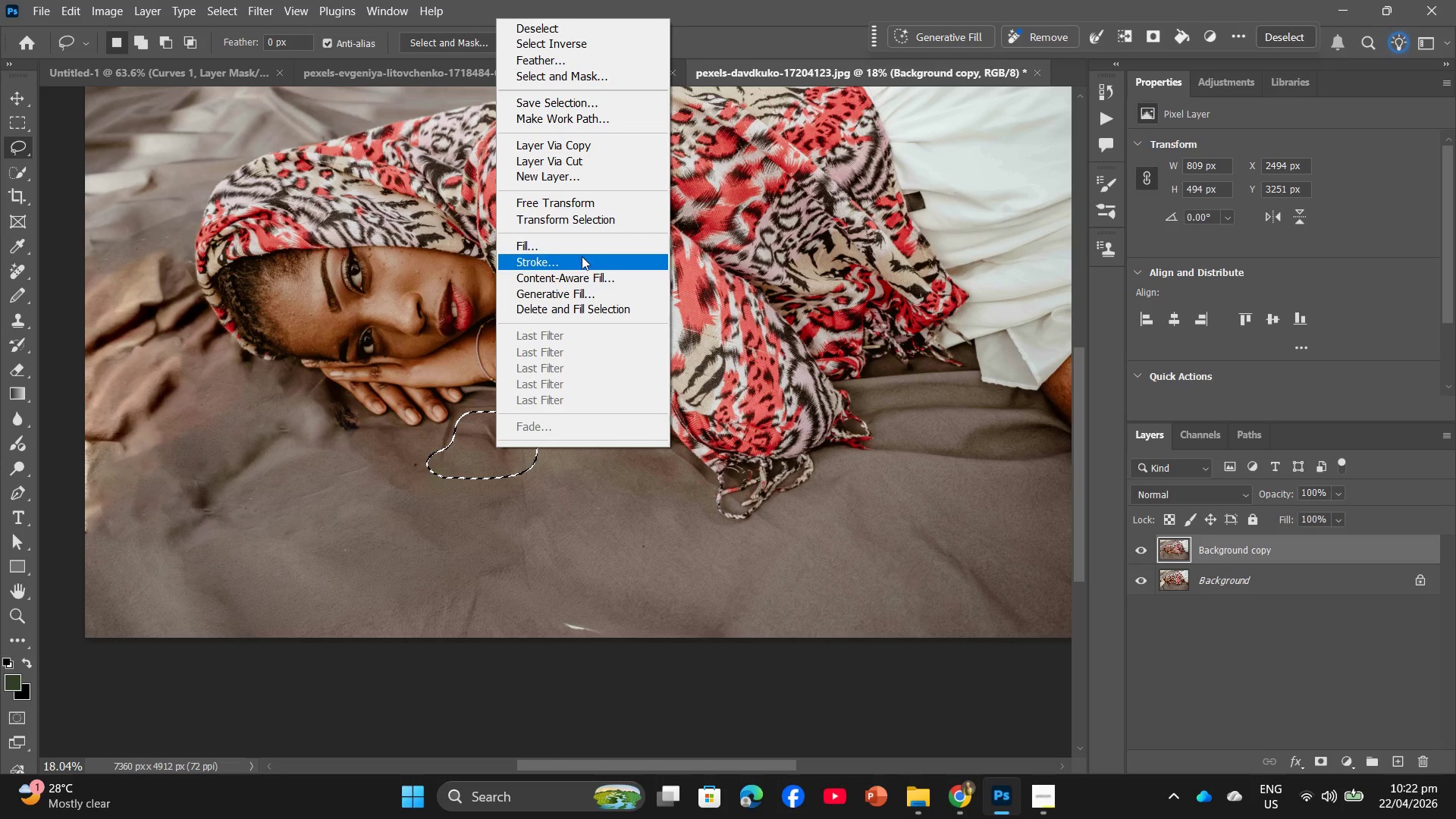 
left_click([579, 243])
 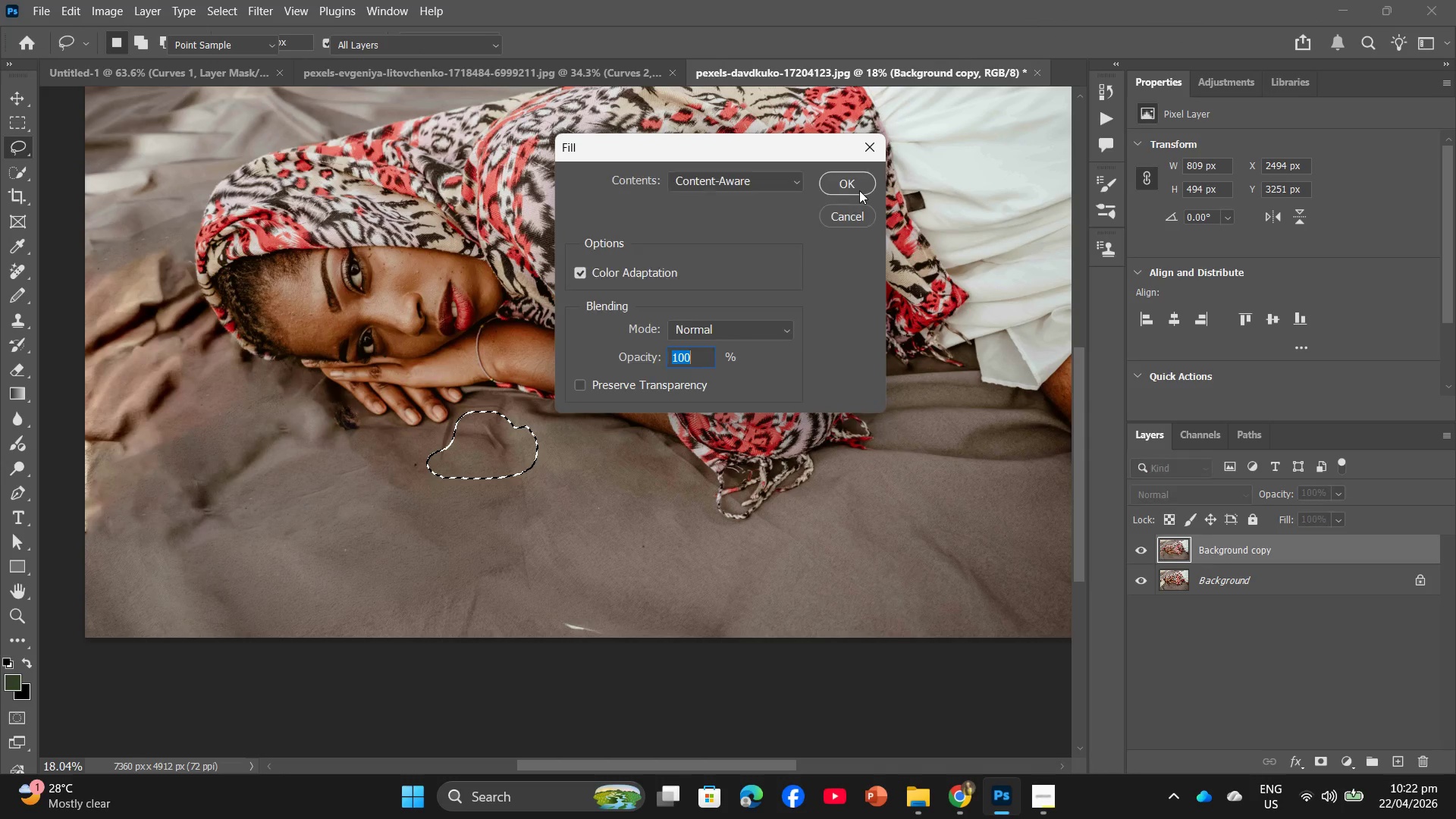 
left_click([859, 190])
 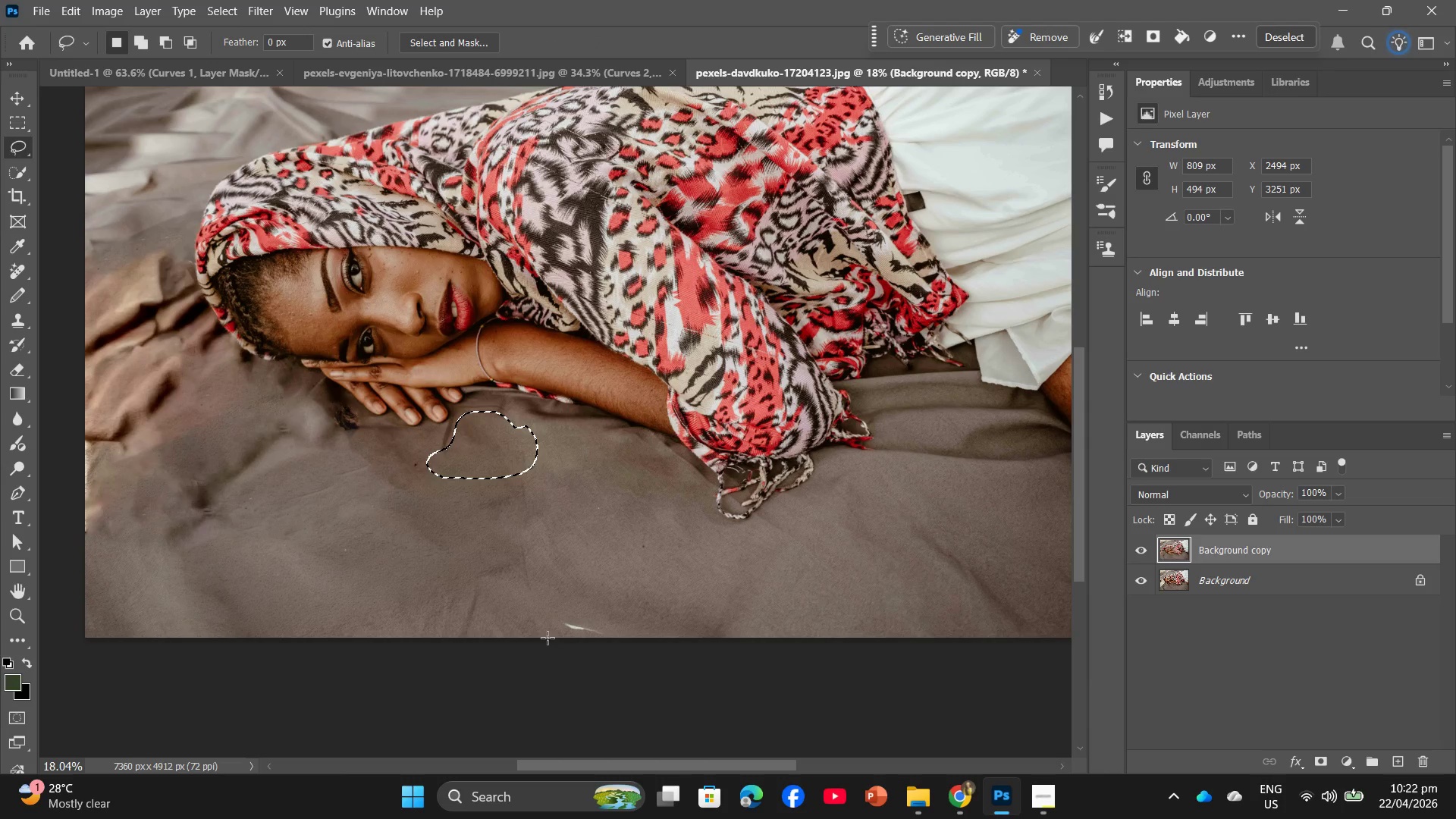 
wait(5.64)
 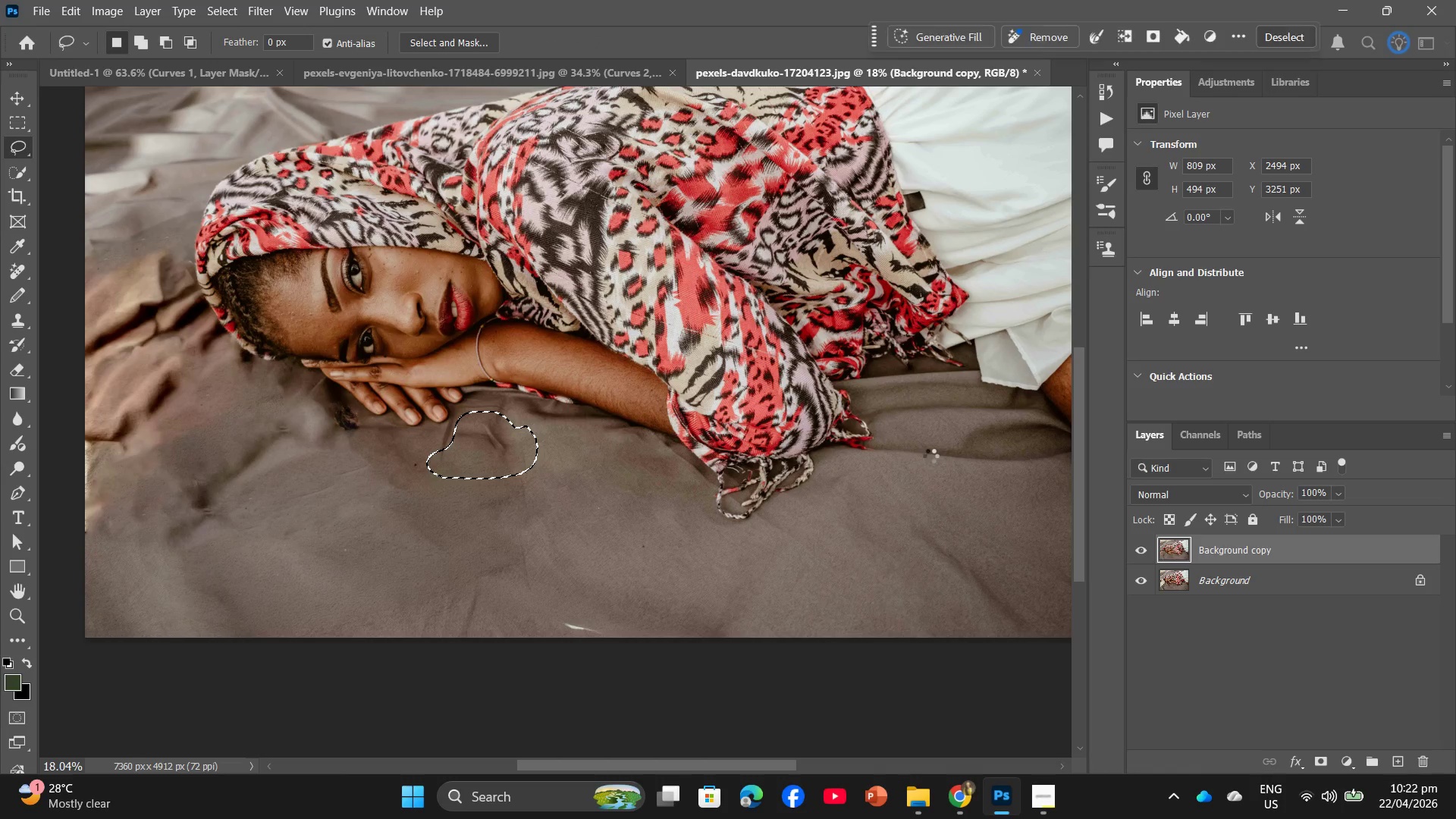 
left_click_drag(start_coordinate=[840, 466], to_coordinate=[852, 465])
 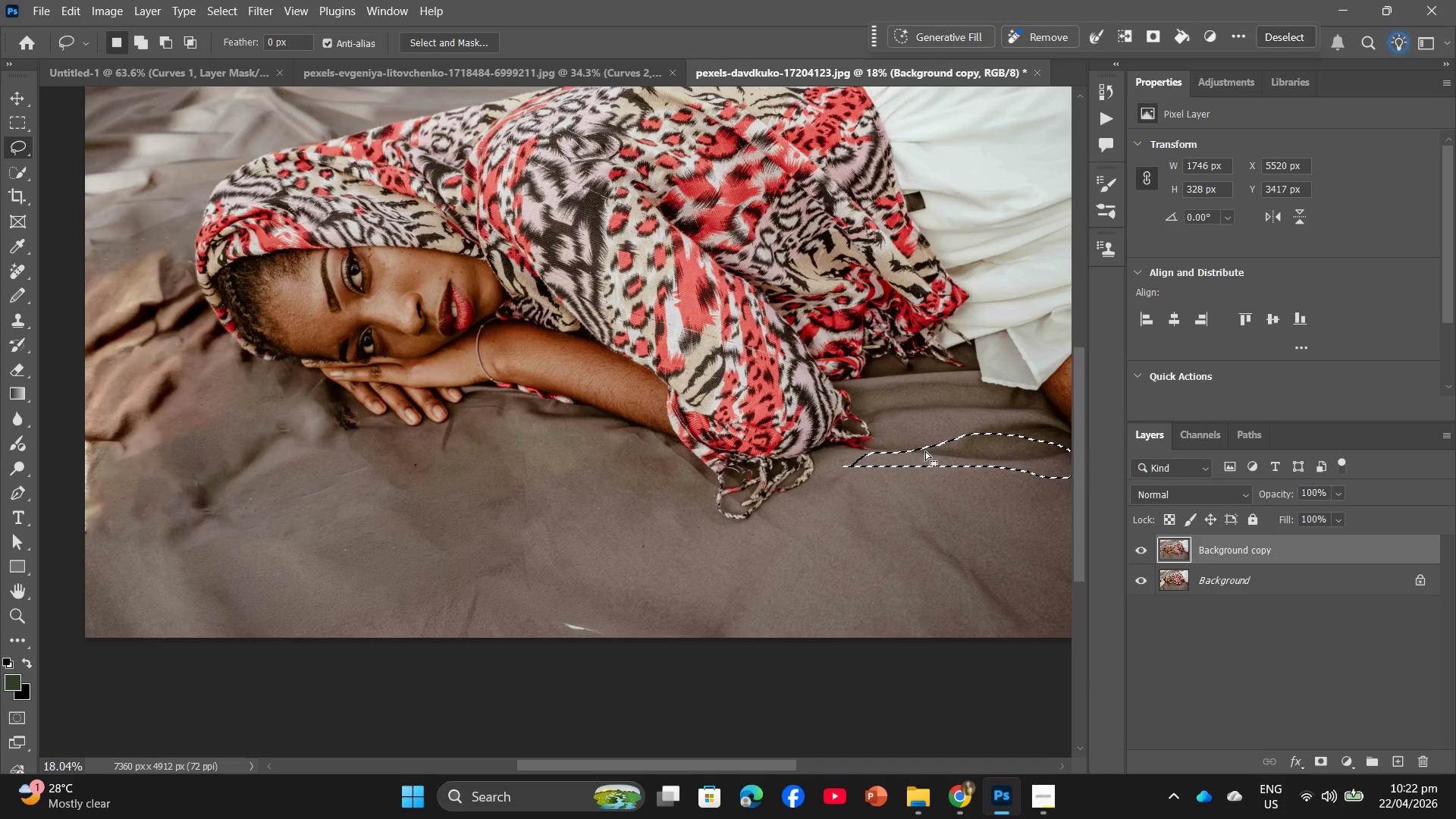 
right_click([928, 450])
 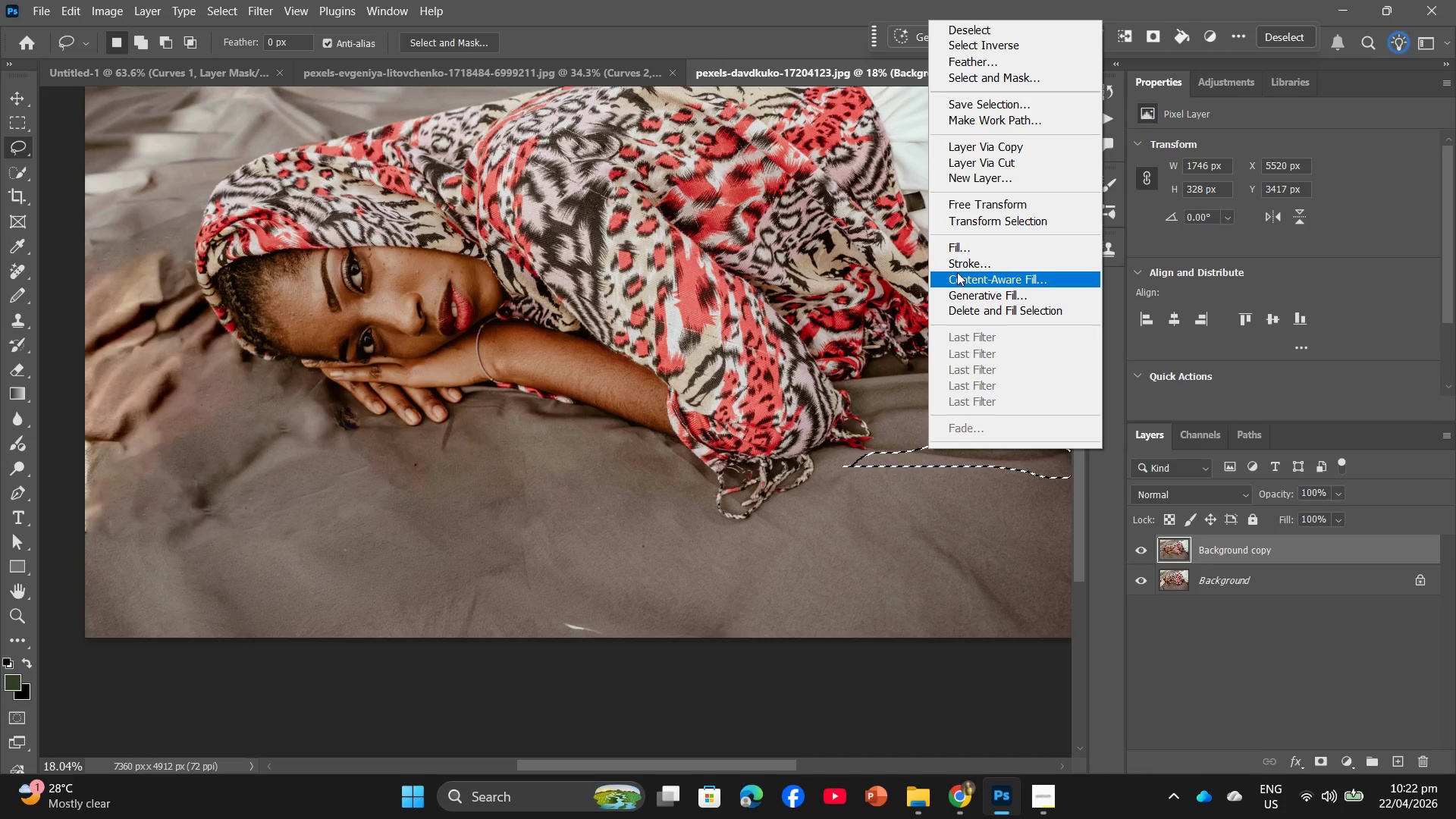 
left_click([970, 248])
 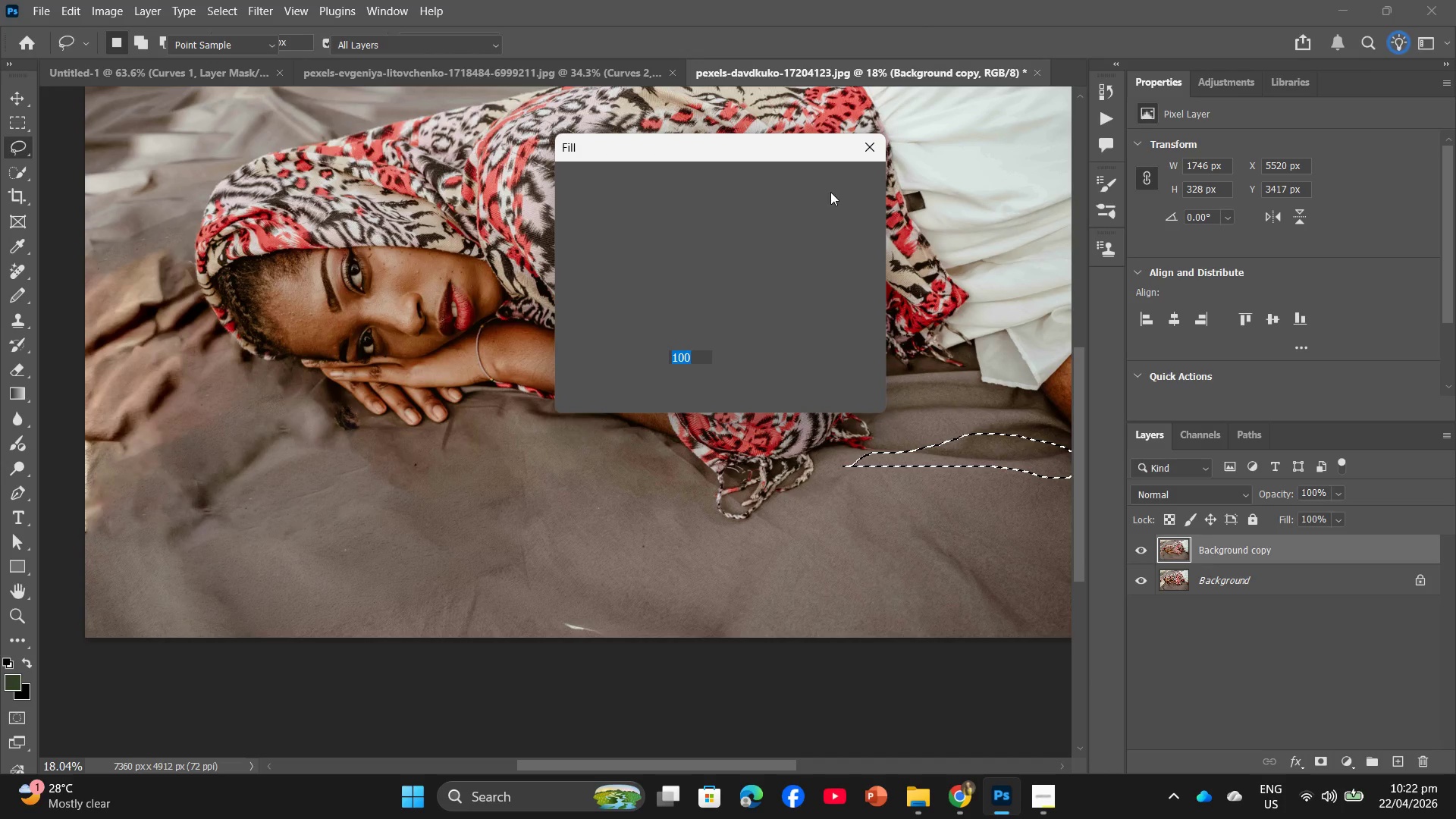 
left_click([851, 189])
 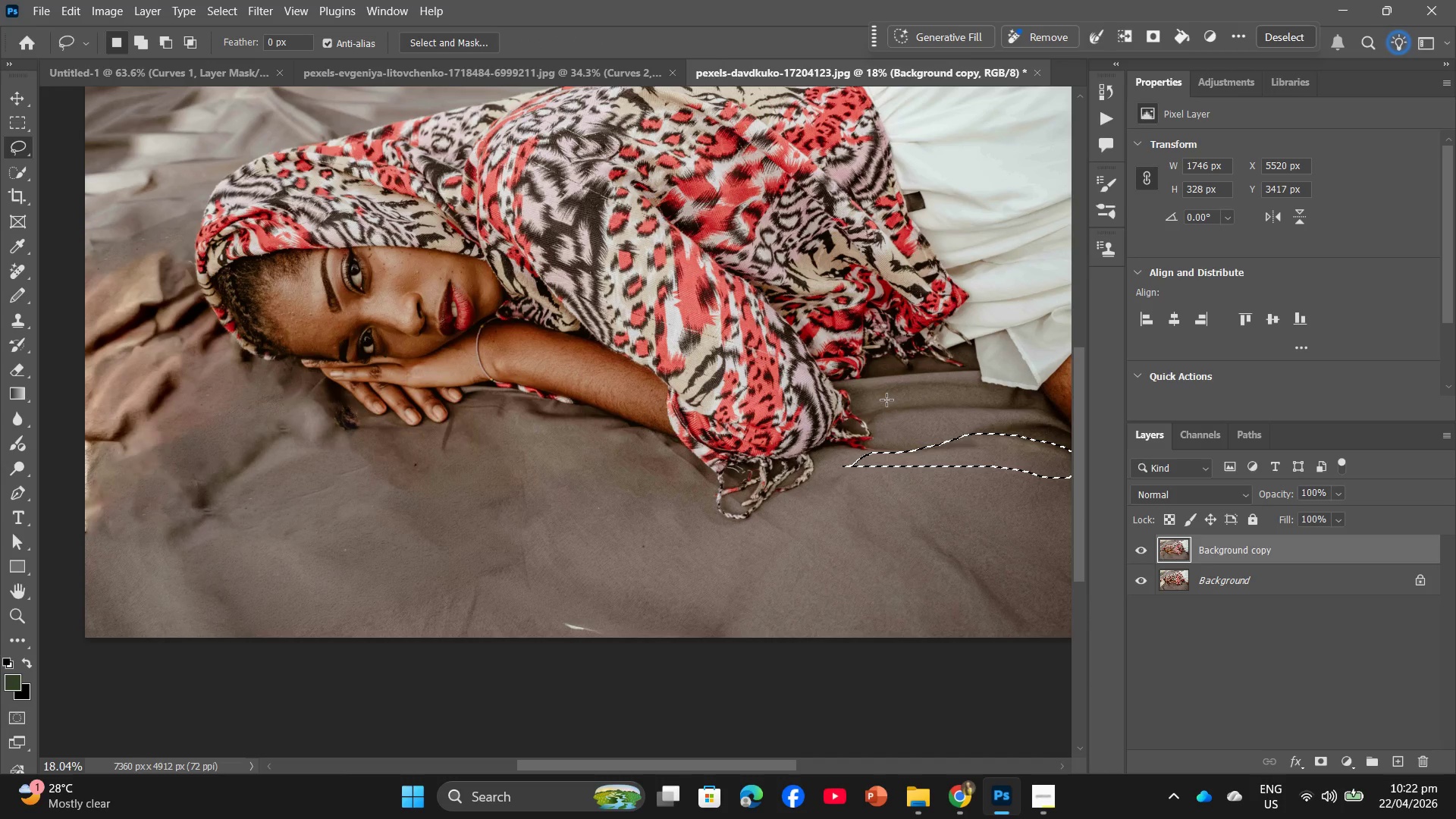 
left_click_drag(start_coordinate=[877, 397], to_coordinate=[883, 394])
 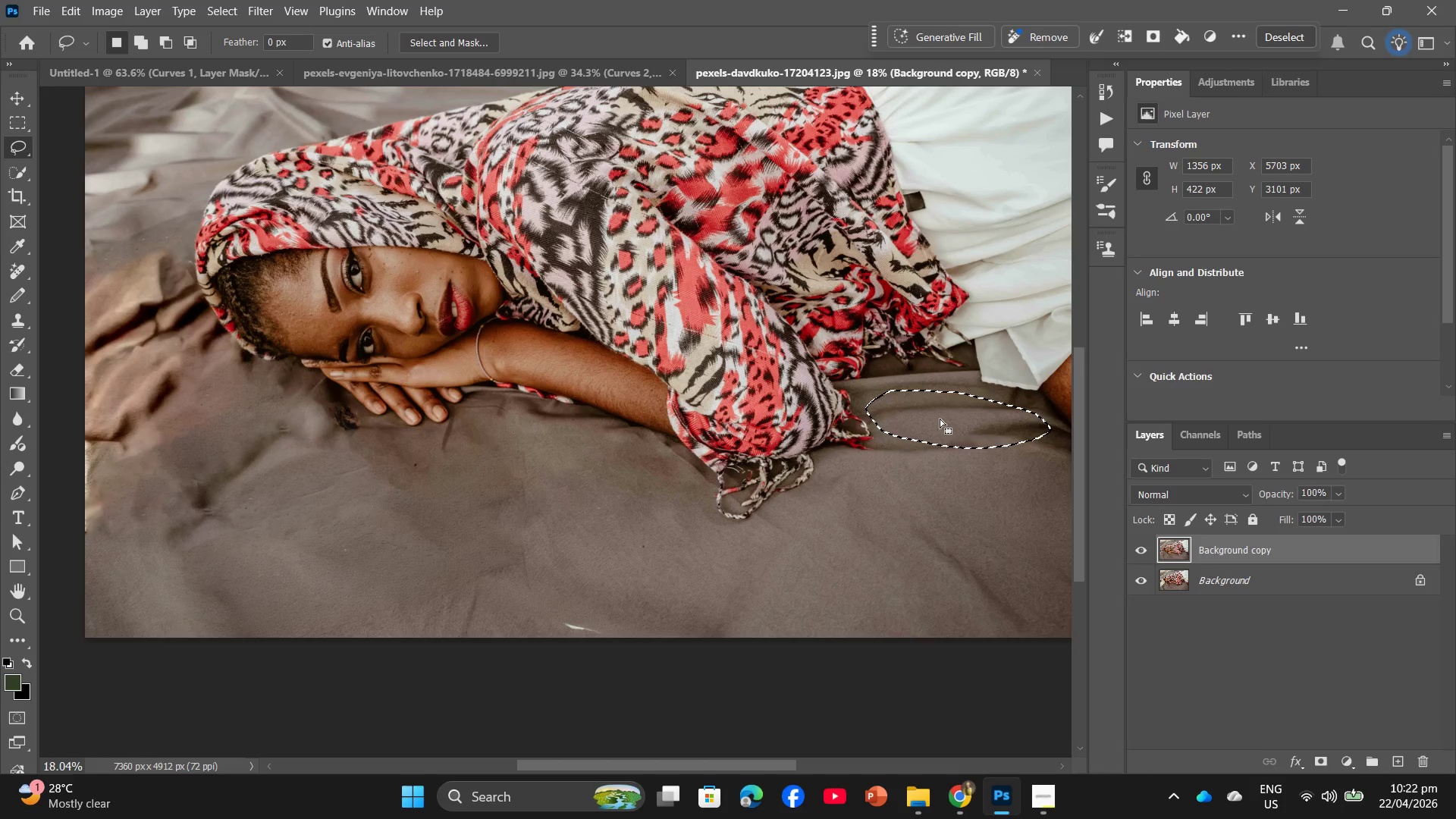 
right_click([940, 419])
 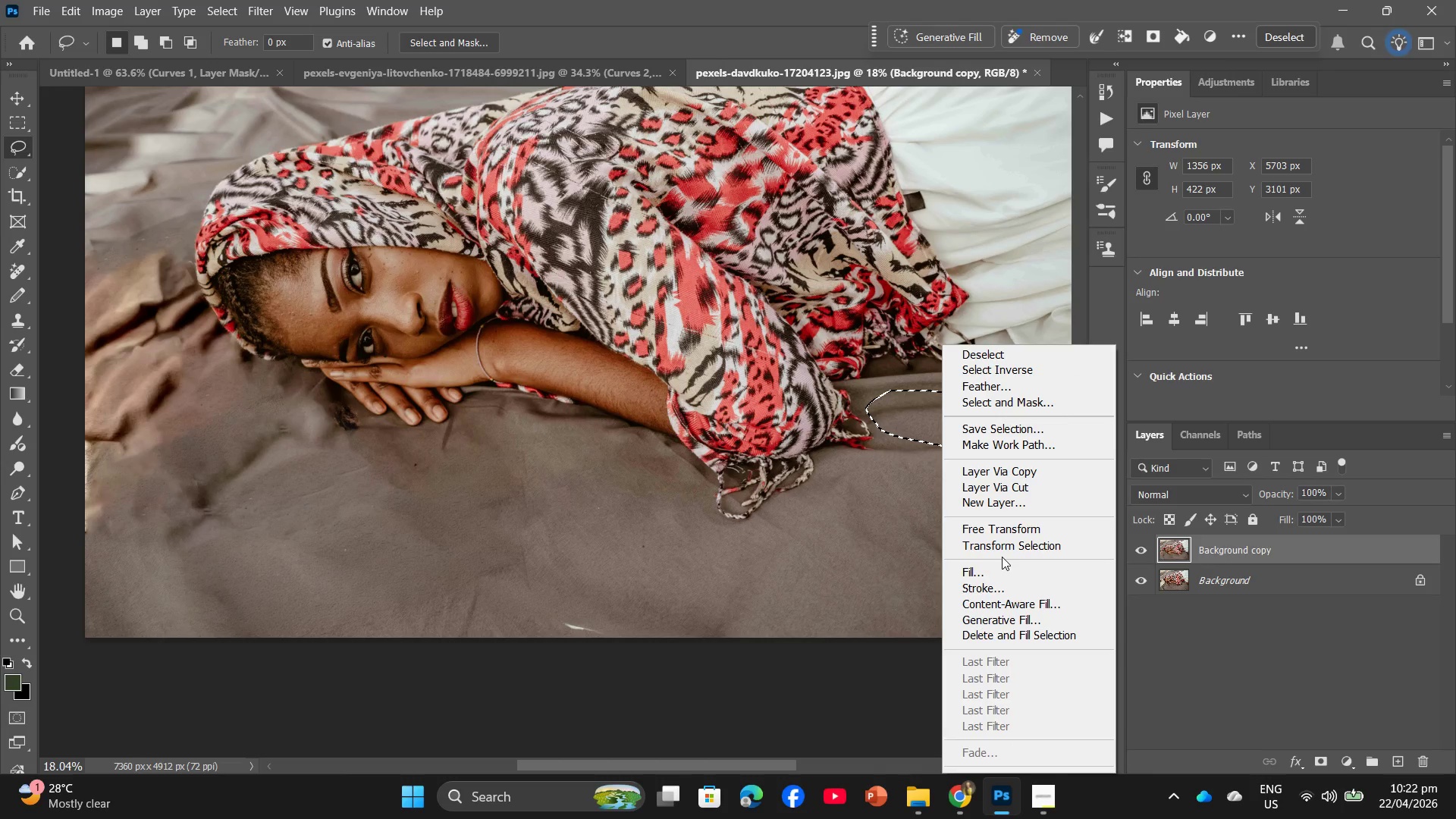 
left_click([995, 573])
 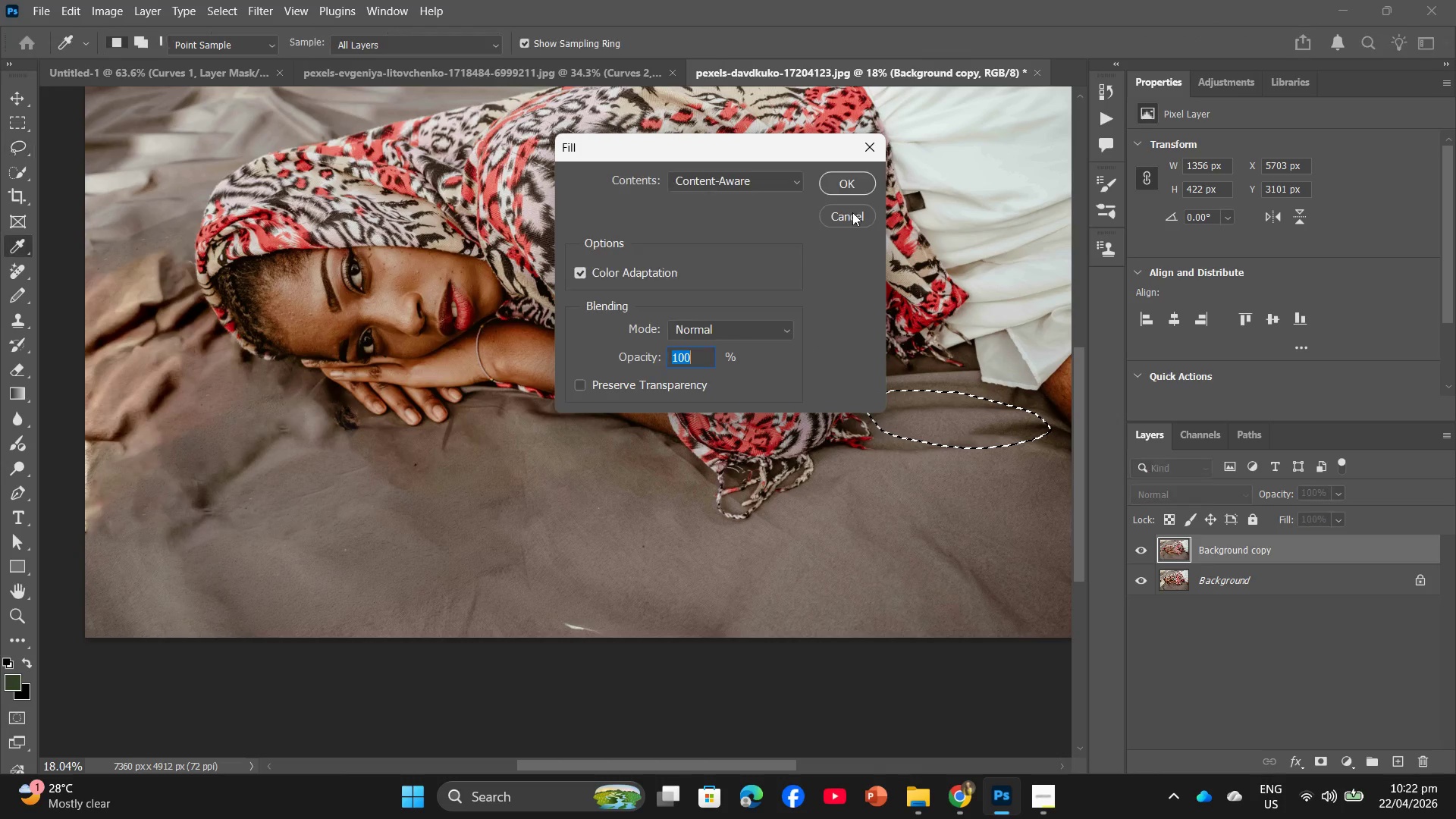 
left_click([853, 190])
 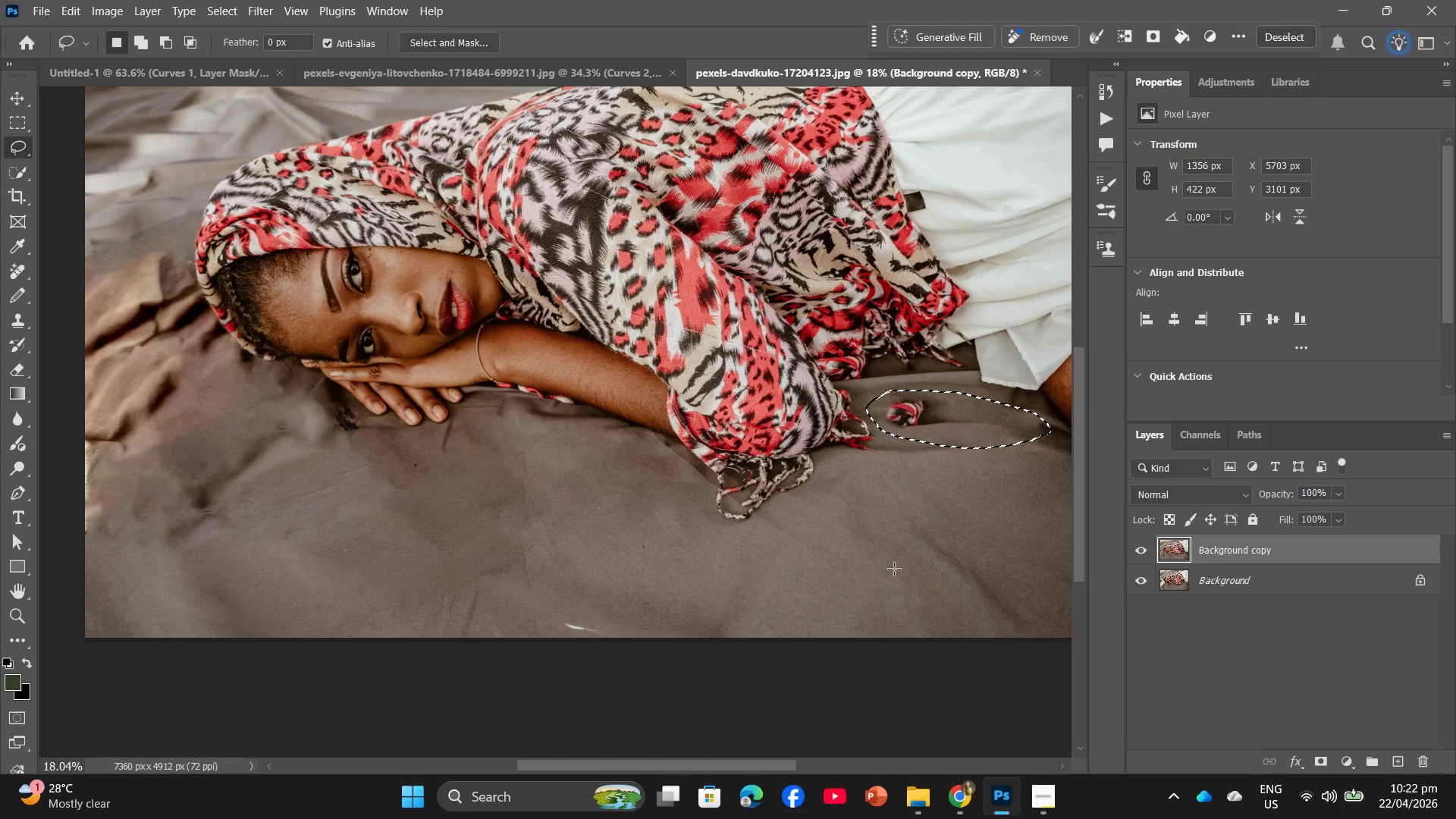 
right_click([924, 422])
 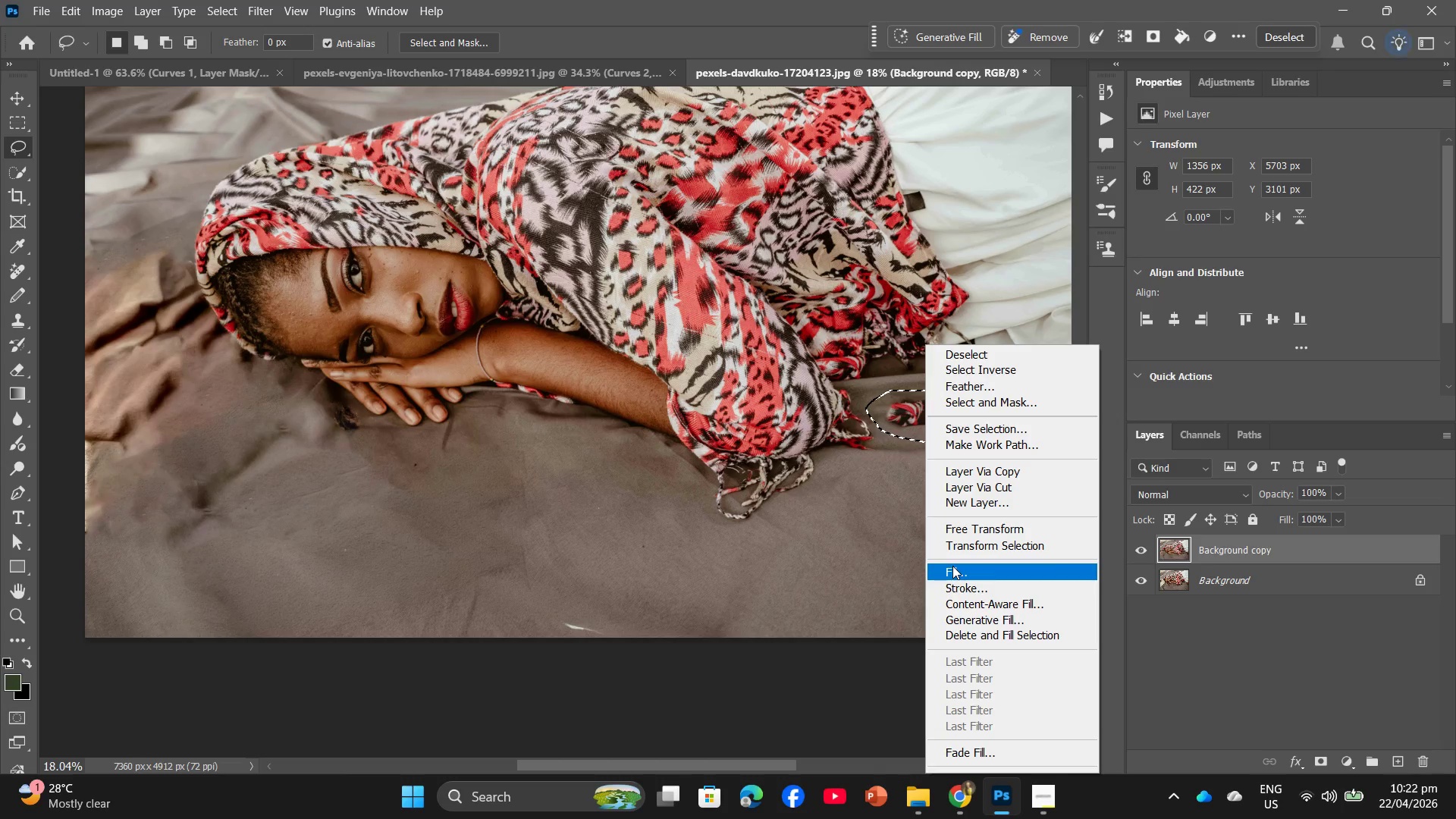 
left_click([950, 570])
 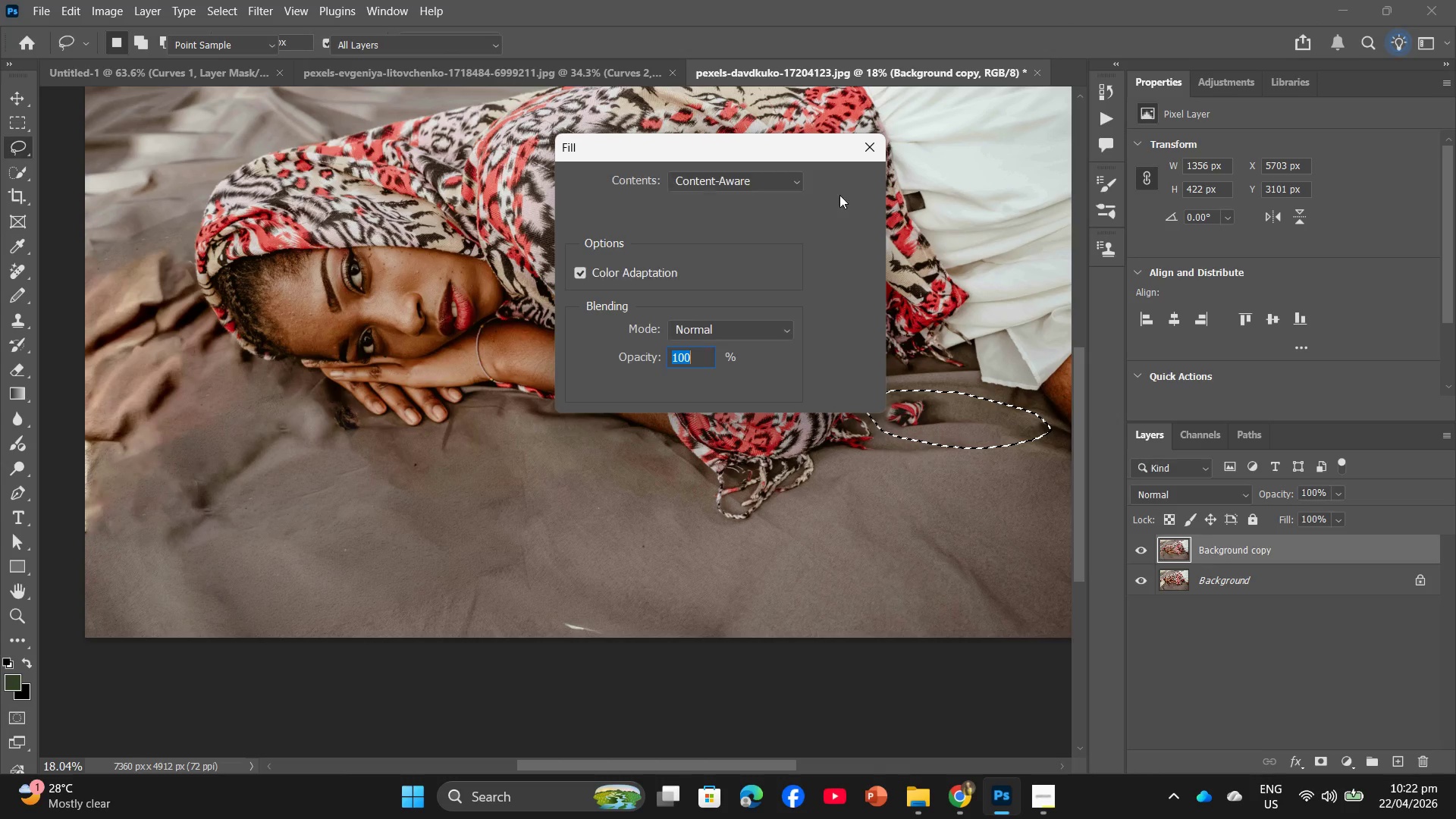 
left_click([838, 185])
 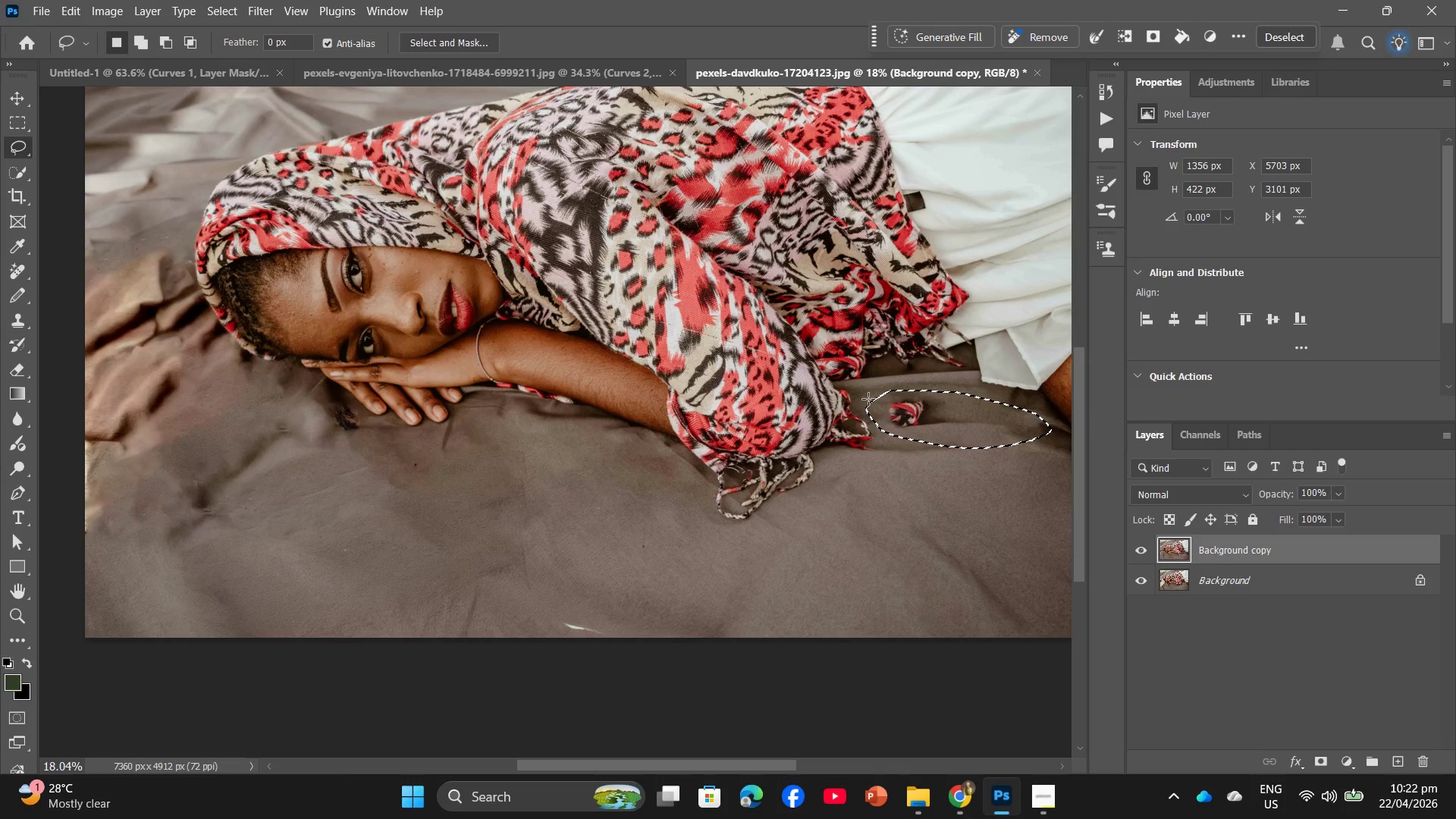 
left_click([951, 466])
 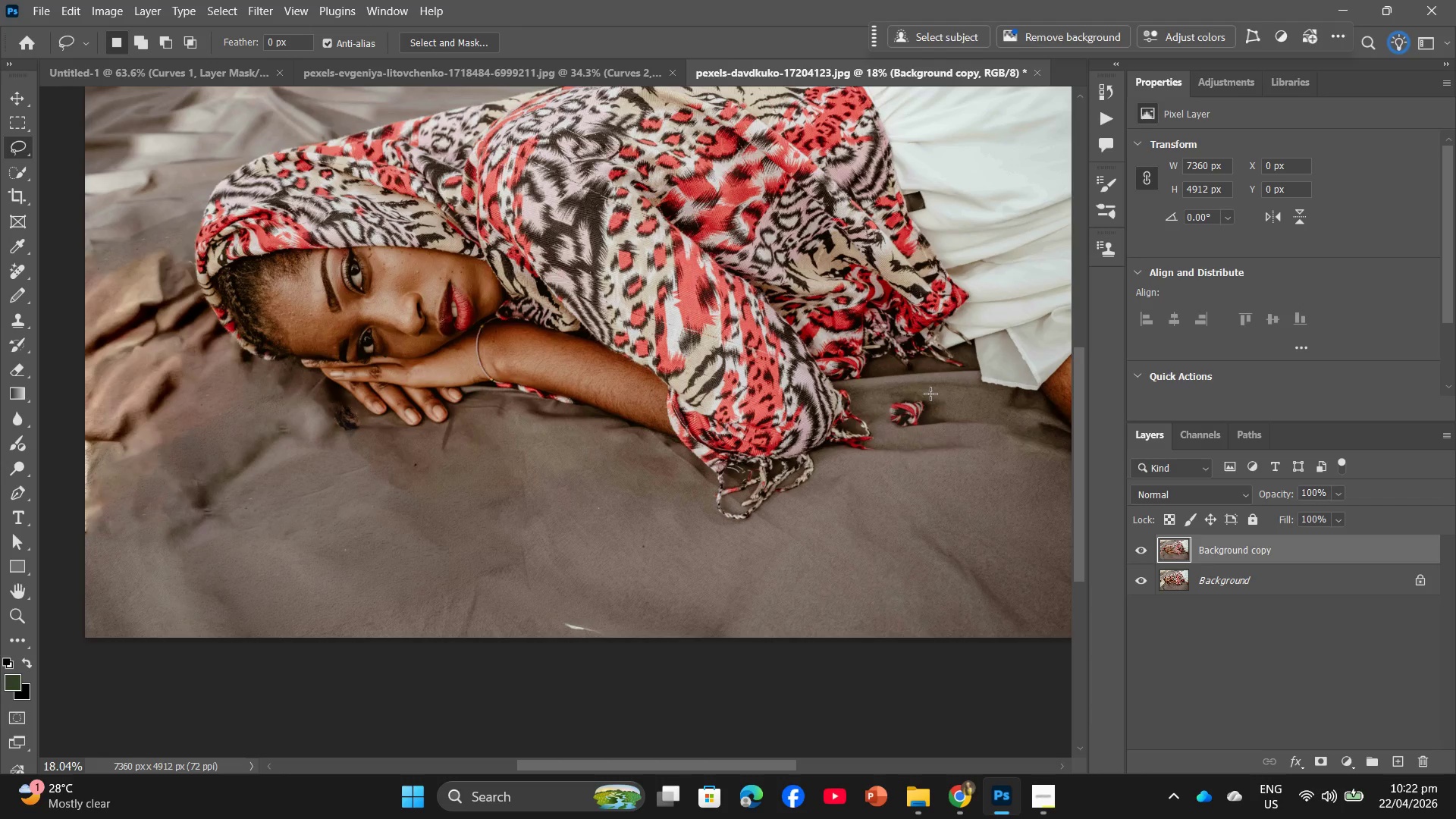 
left_click_drag(start_coordinate=[930, 393], to_coordinate=[935, 407])
 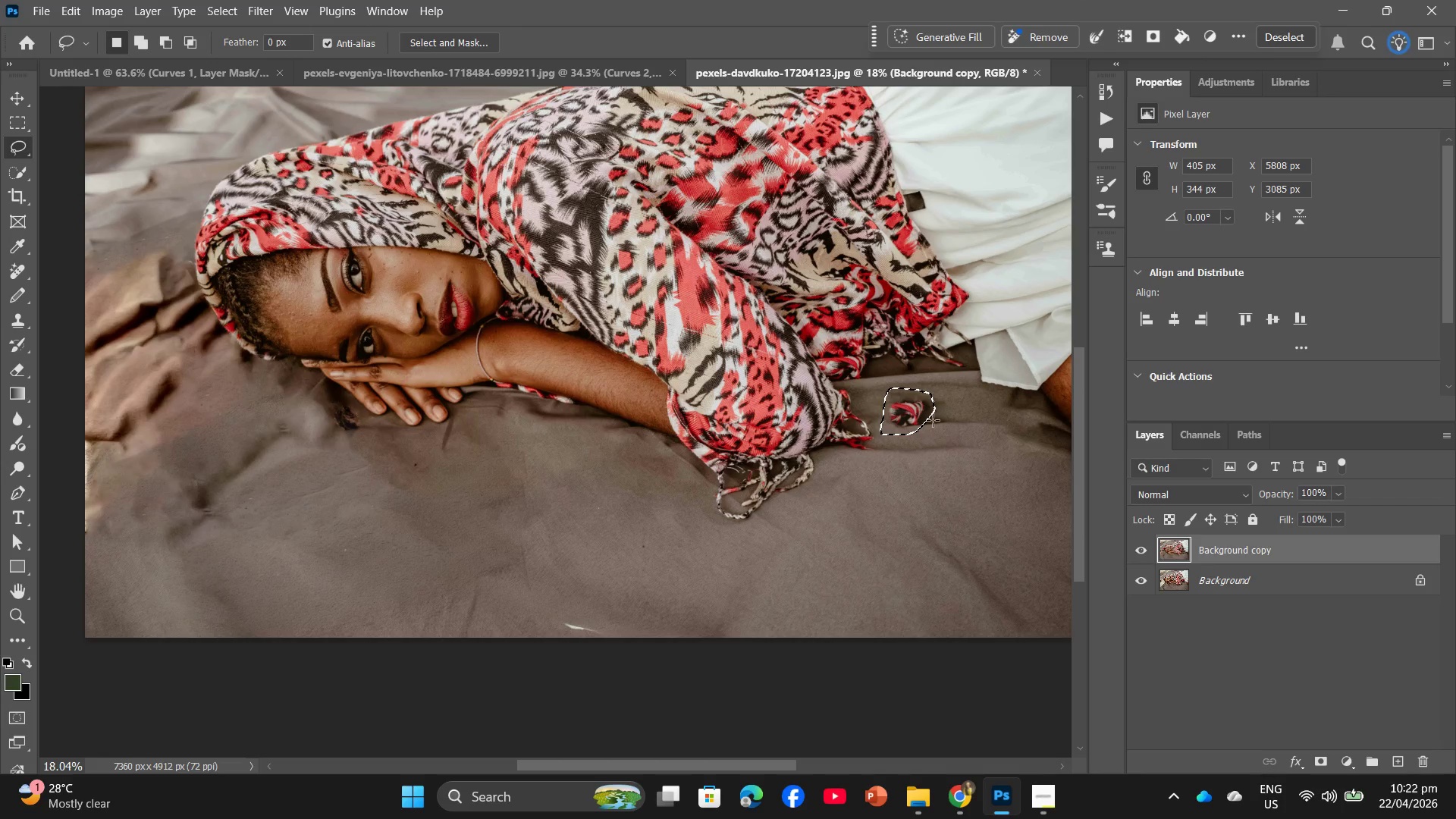 
key(Control+Z)
 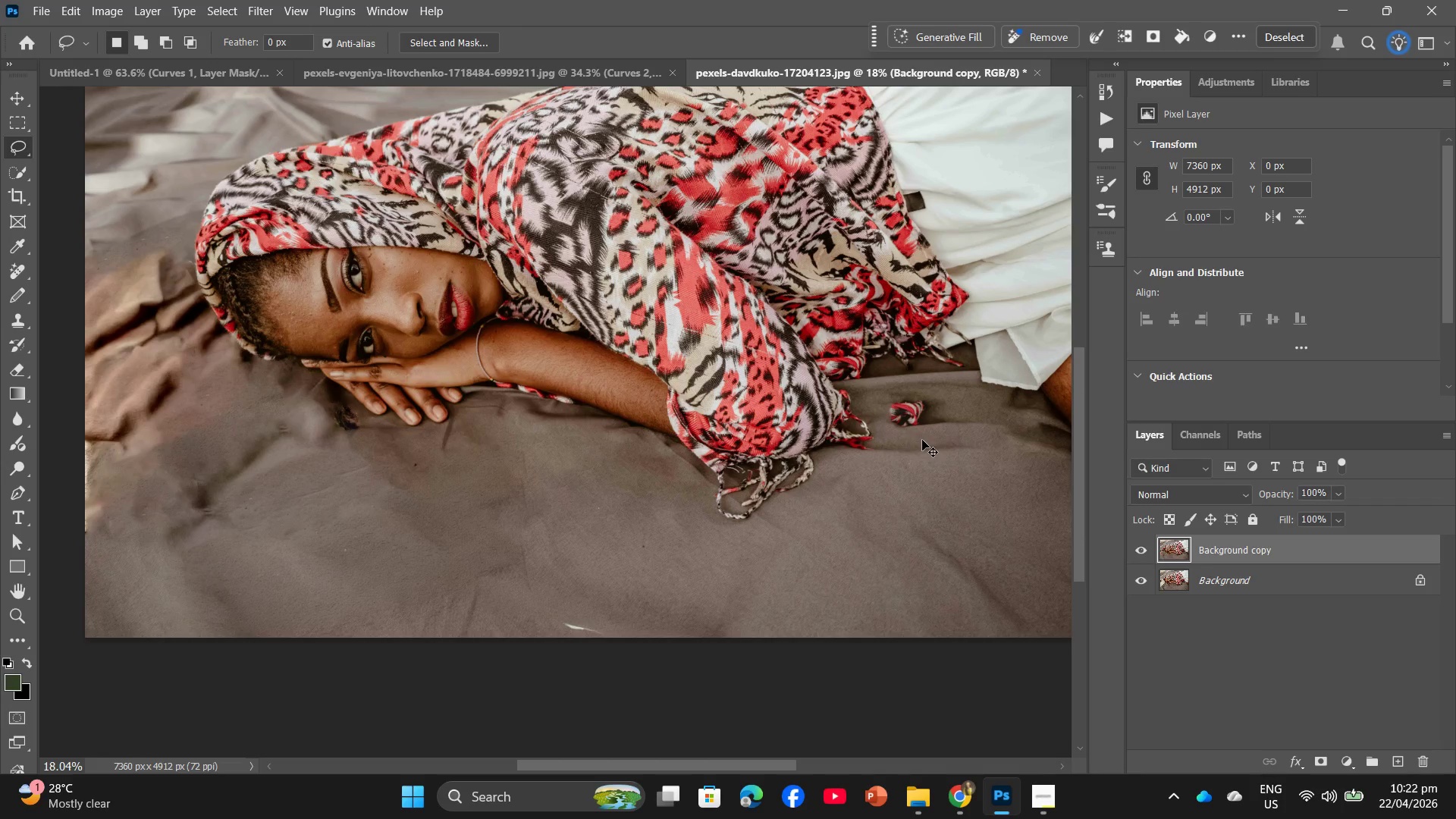 
key(Control+ControlLeft)
 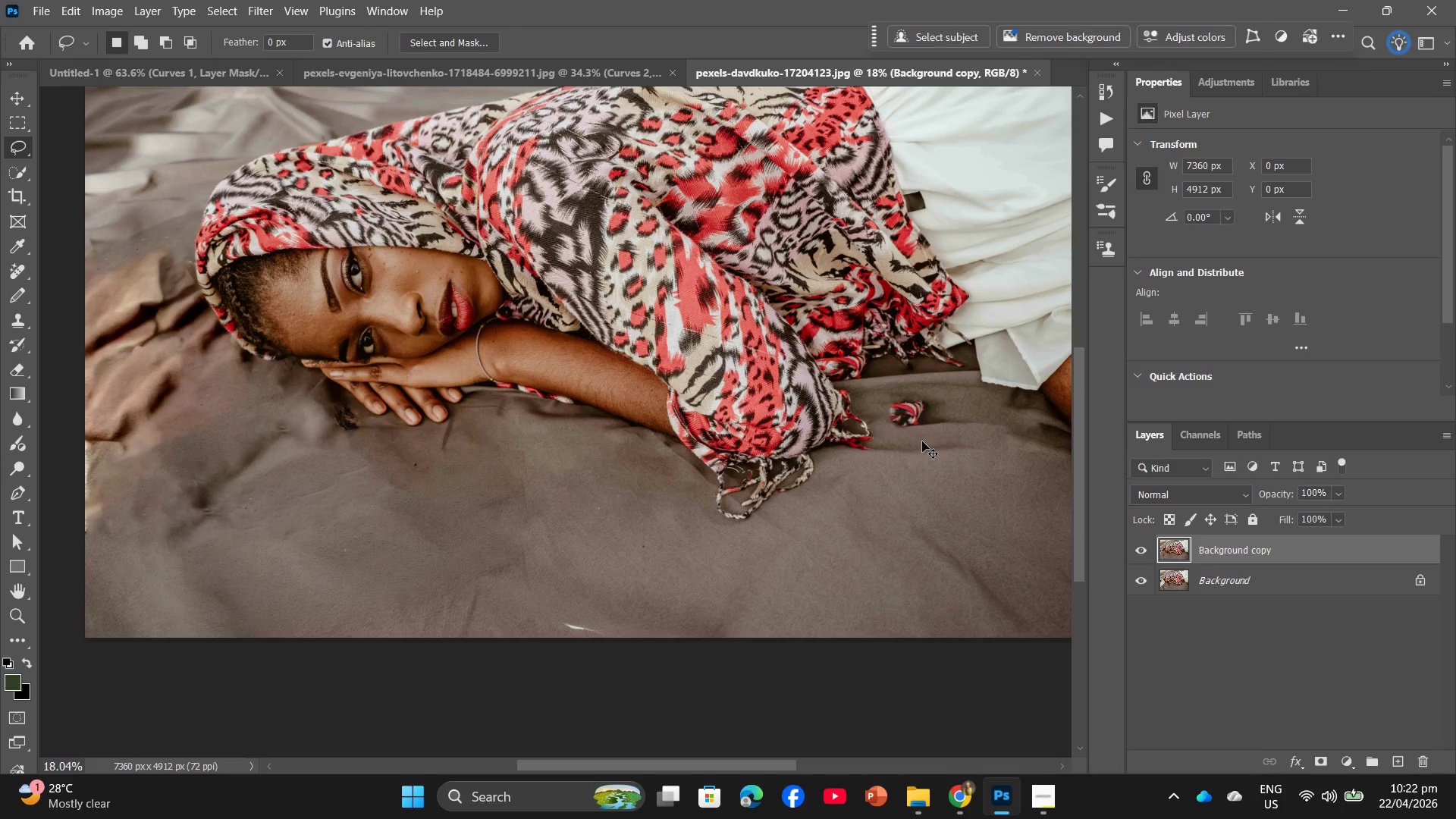 
key(Control+Z)
 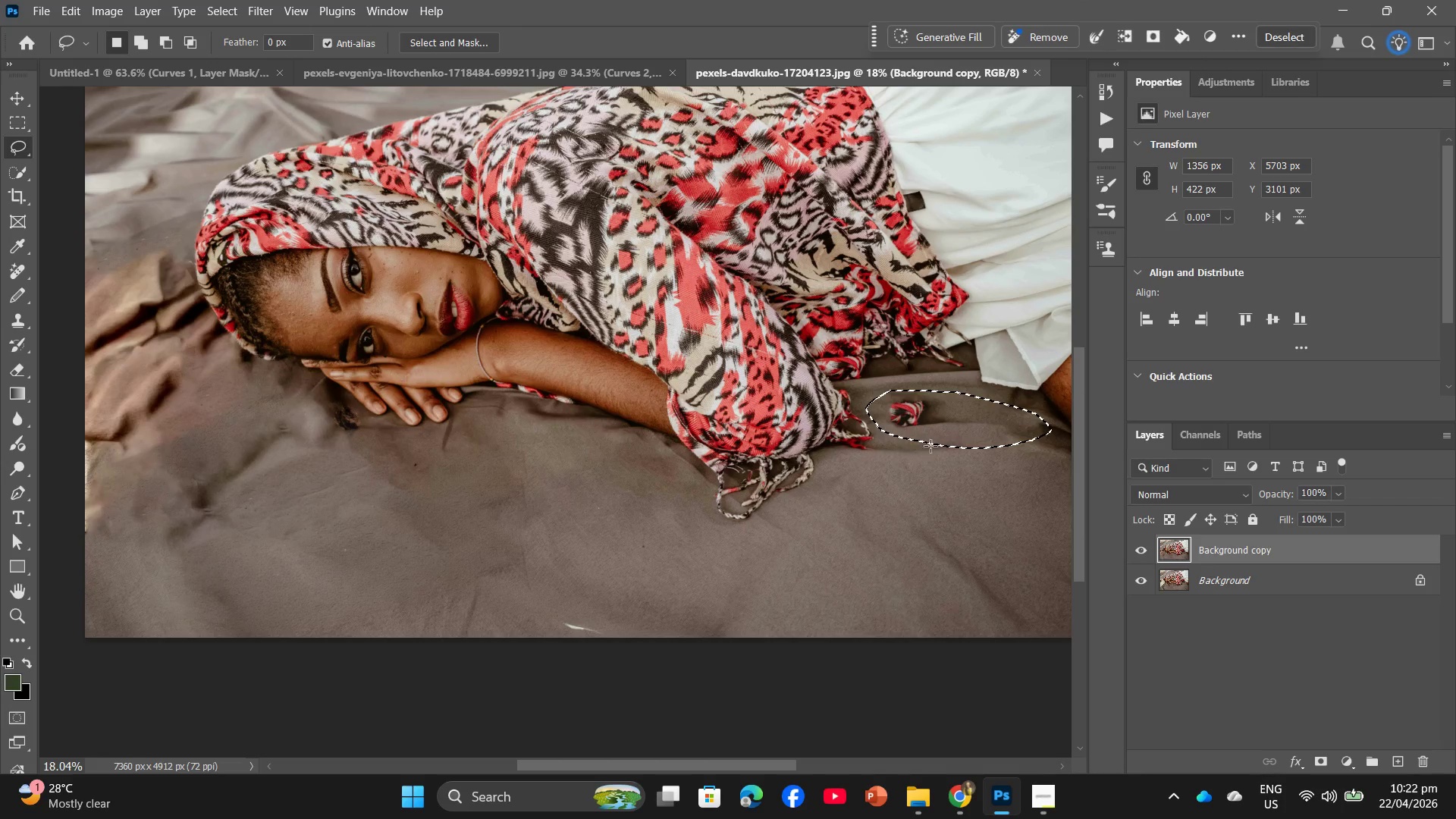 
key(Control+ControlLeft)
 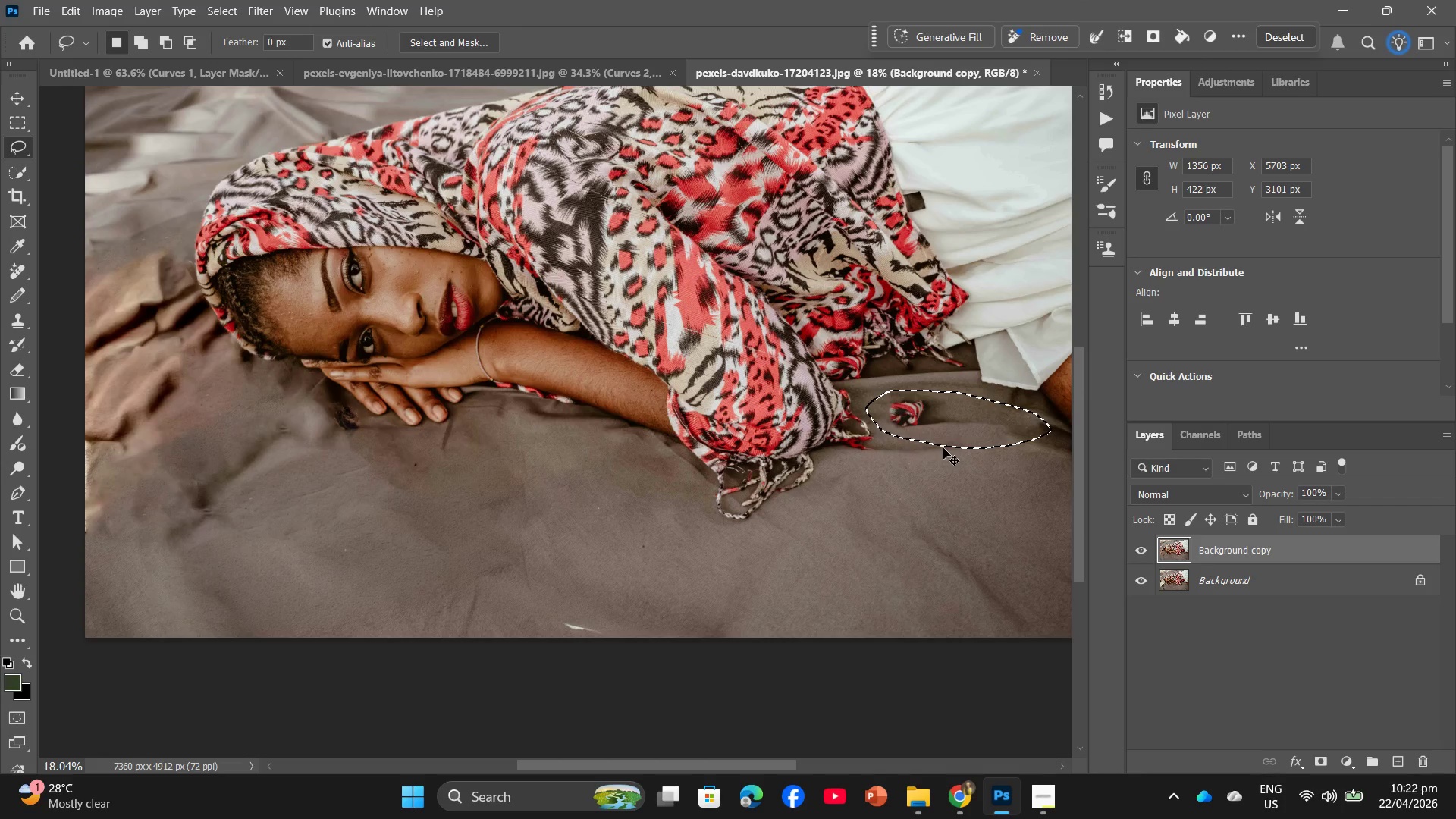 
key(Control+Z)
 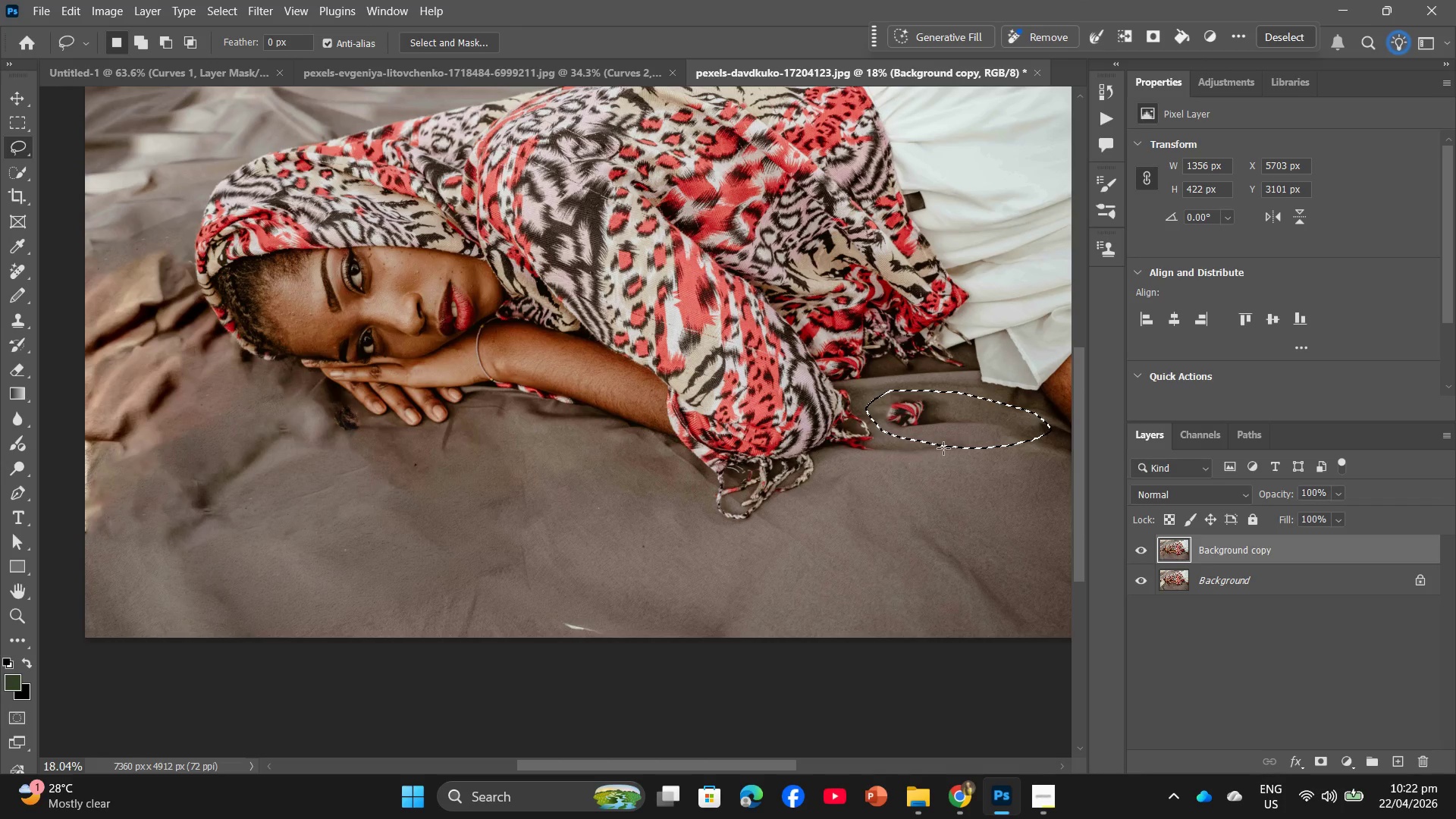 
key(Control+ControlLeft)
 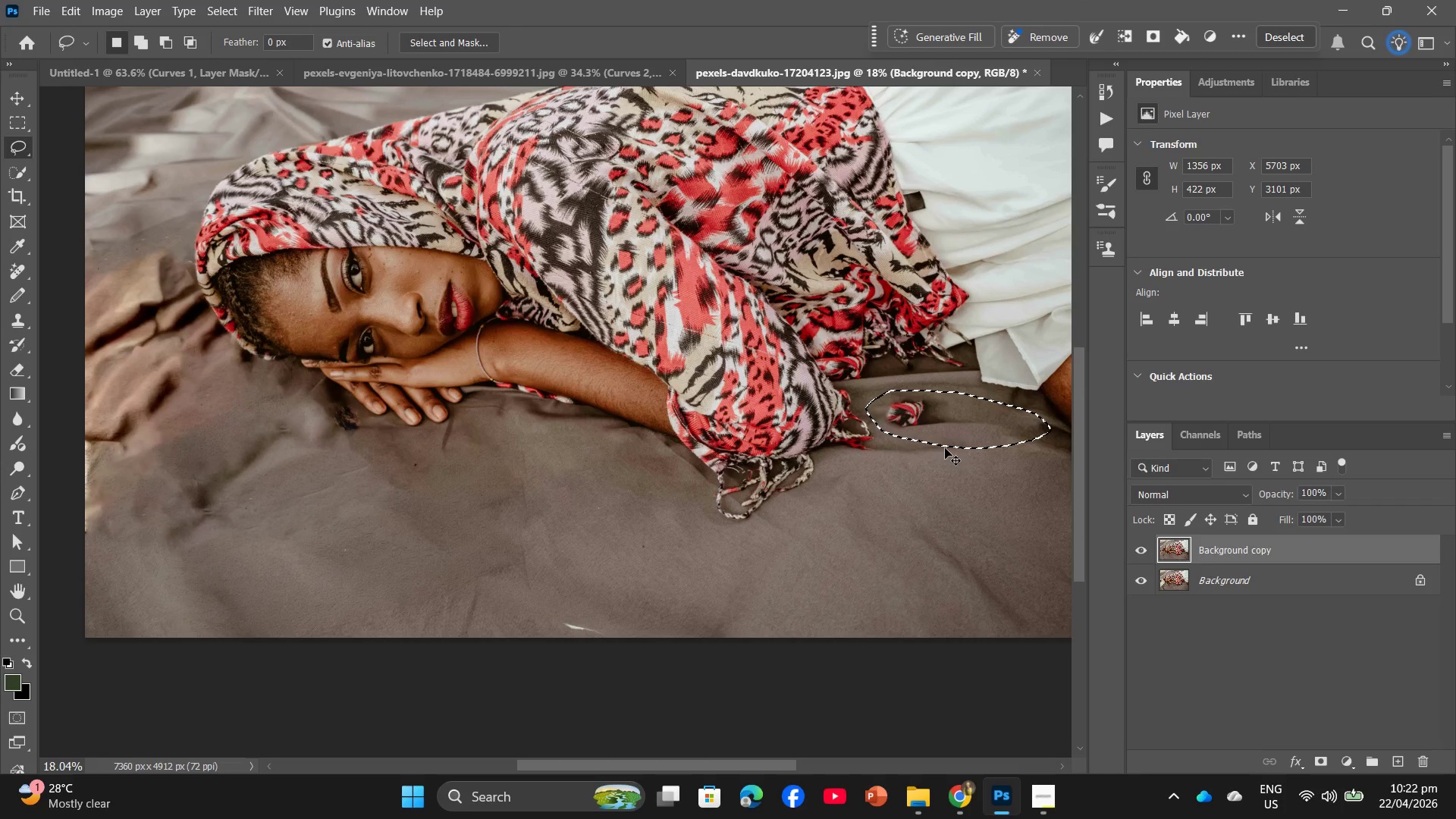 
key(Control+Z)
 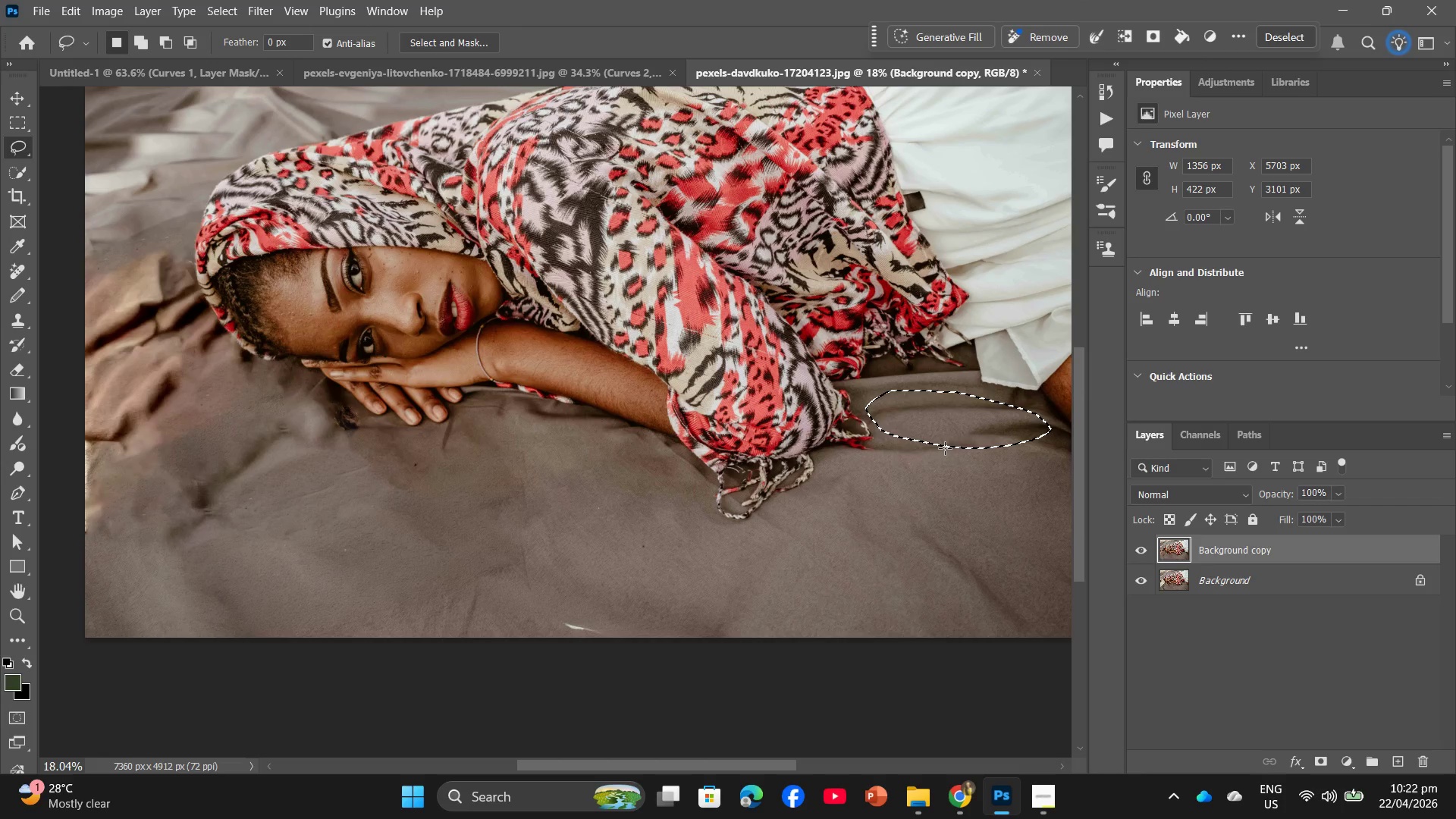 
key(Control+ControlLeft)
 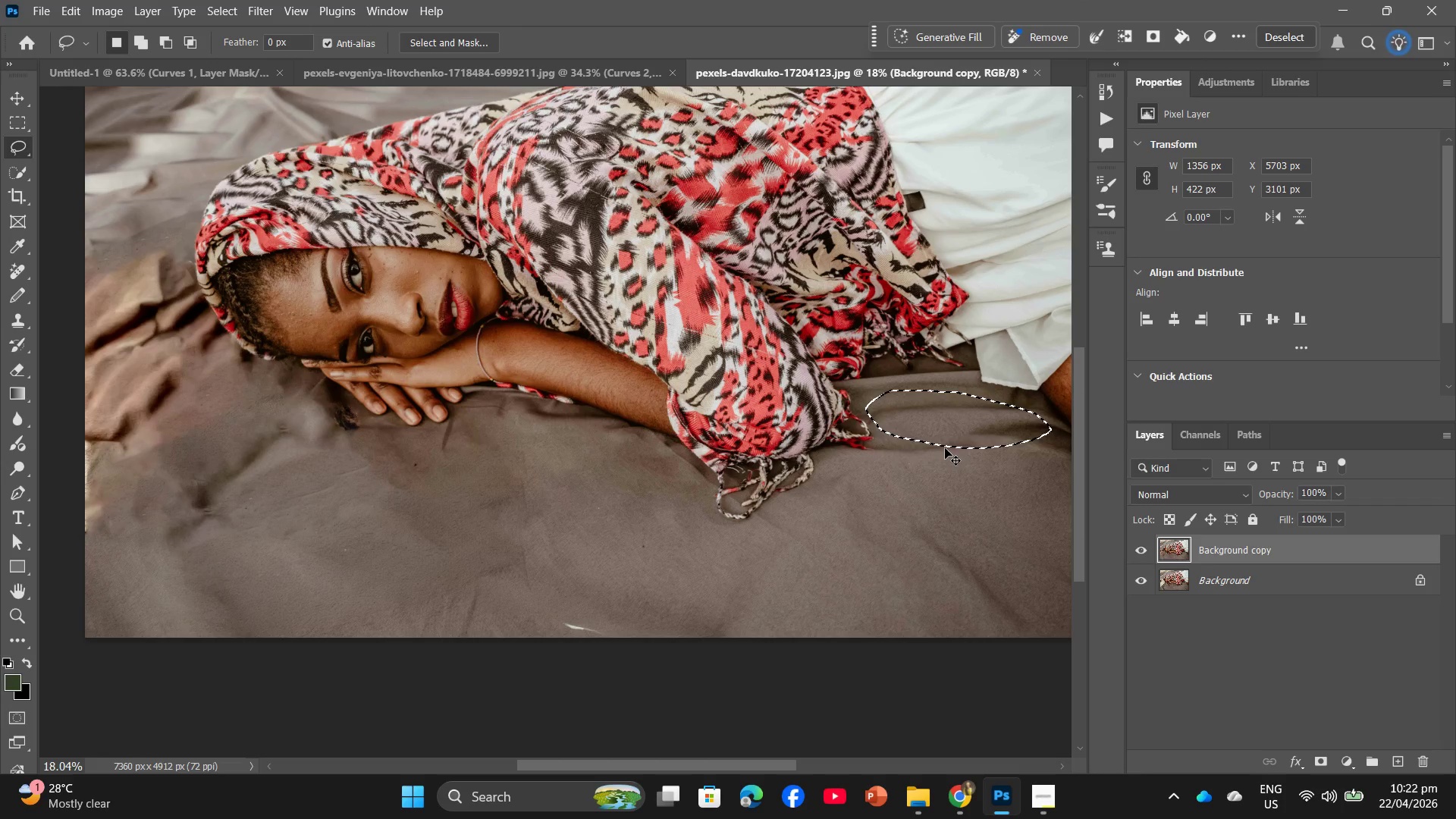 
key(Control+Z)
 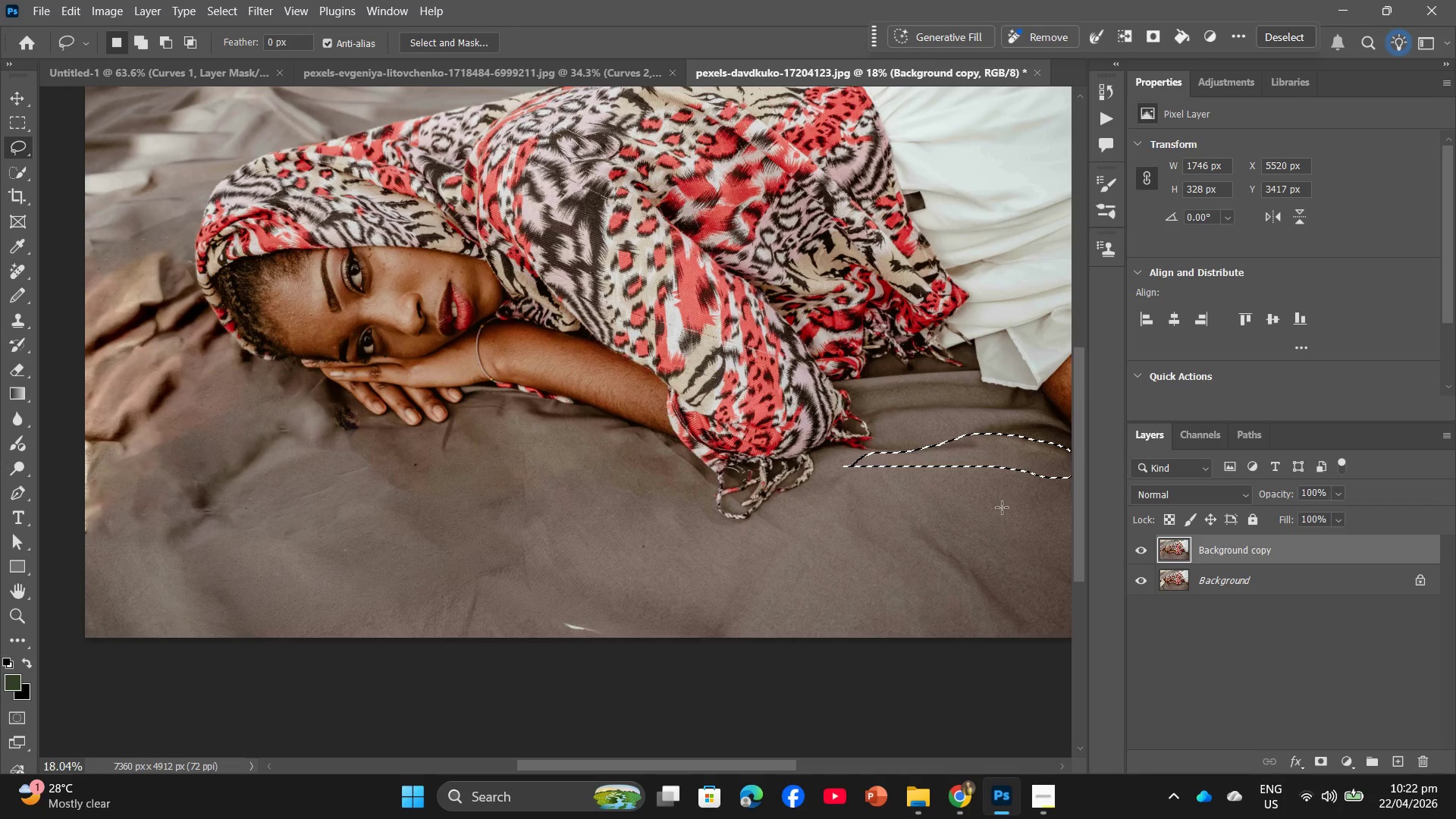 
left_click([993, 513])
 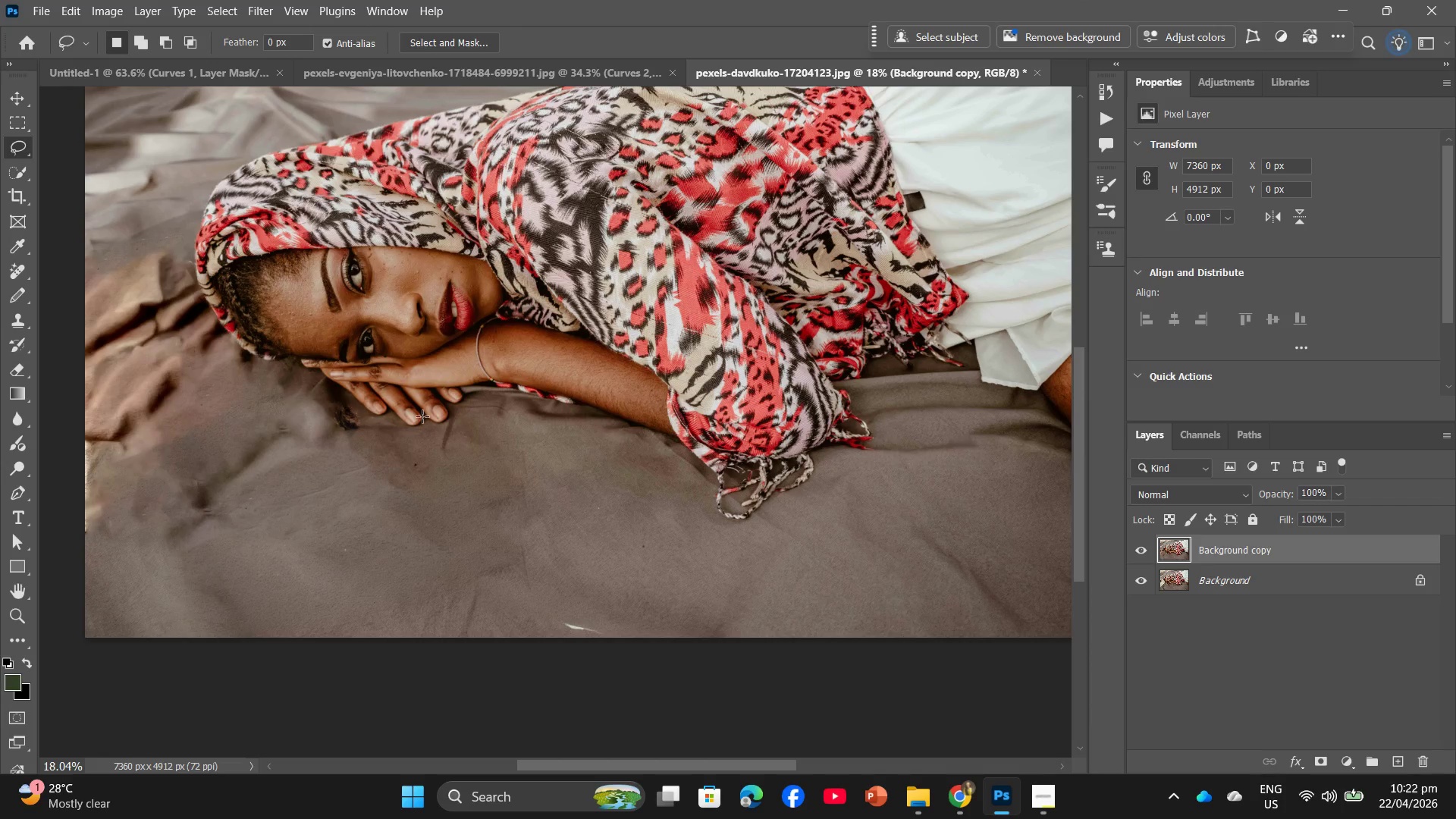 
hold_key(key=AltLeft, duration=0.84)
scroll: coordinate [679, 582], scroll_direction: down, amount: 5.0
 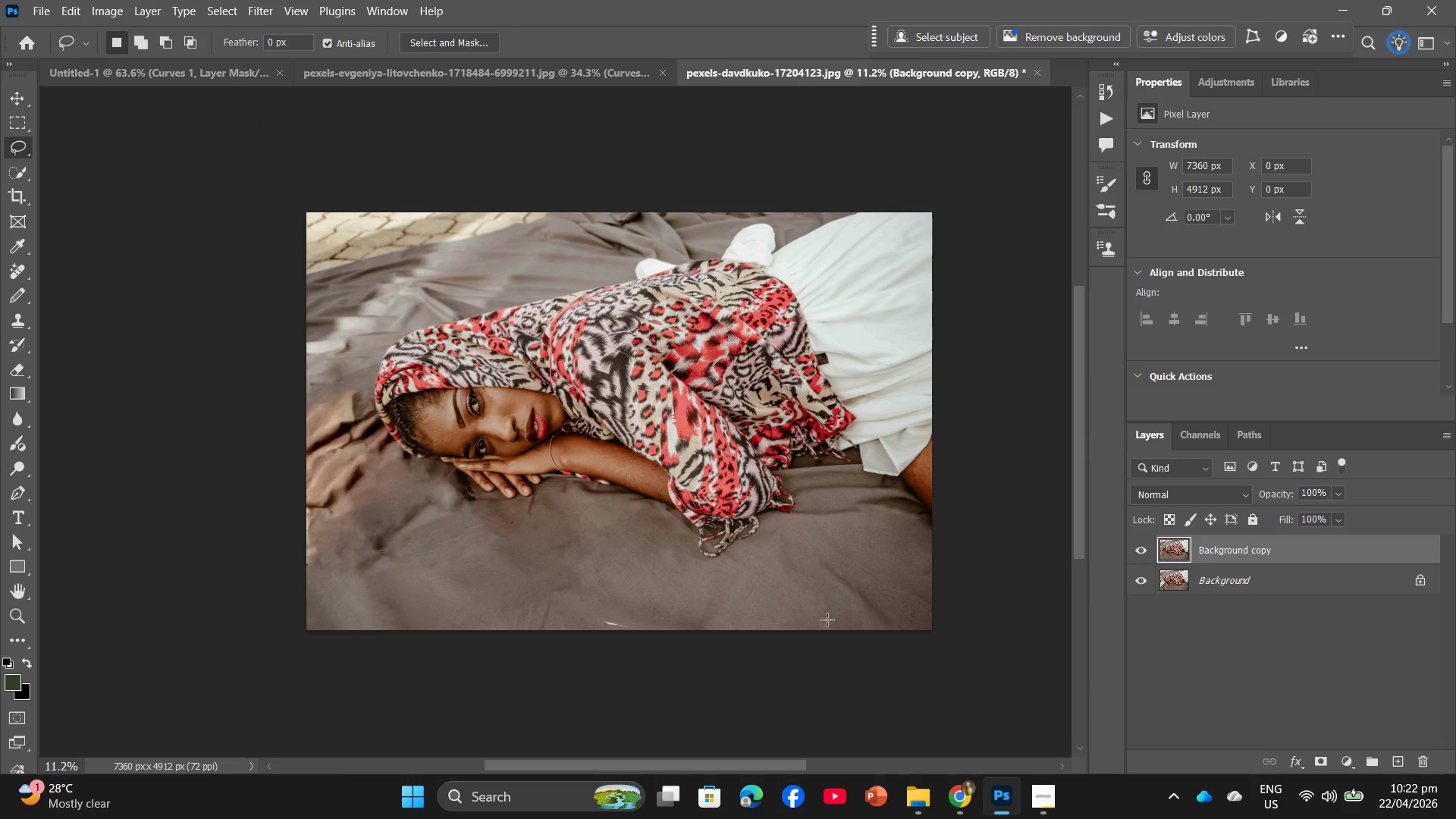 
scroll: coordinate [705, 608], scroll_direction: up, amount: 2.0
 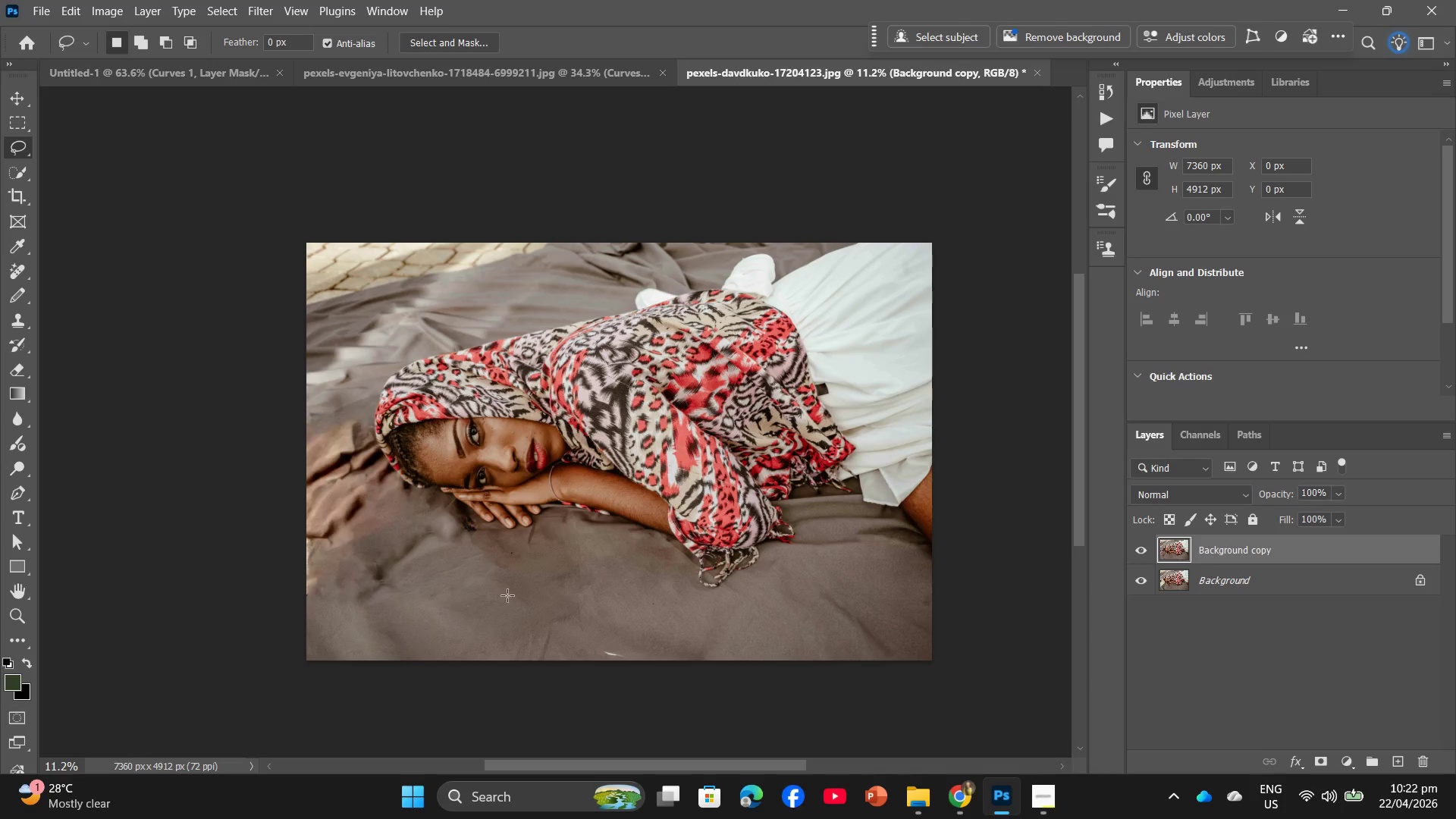 
left_click([1232, 581])
 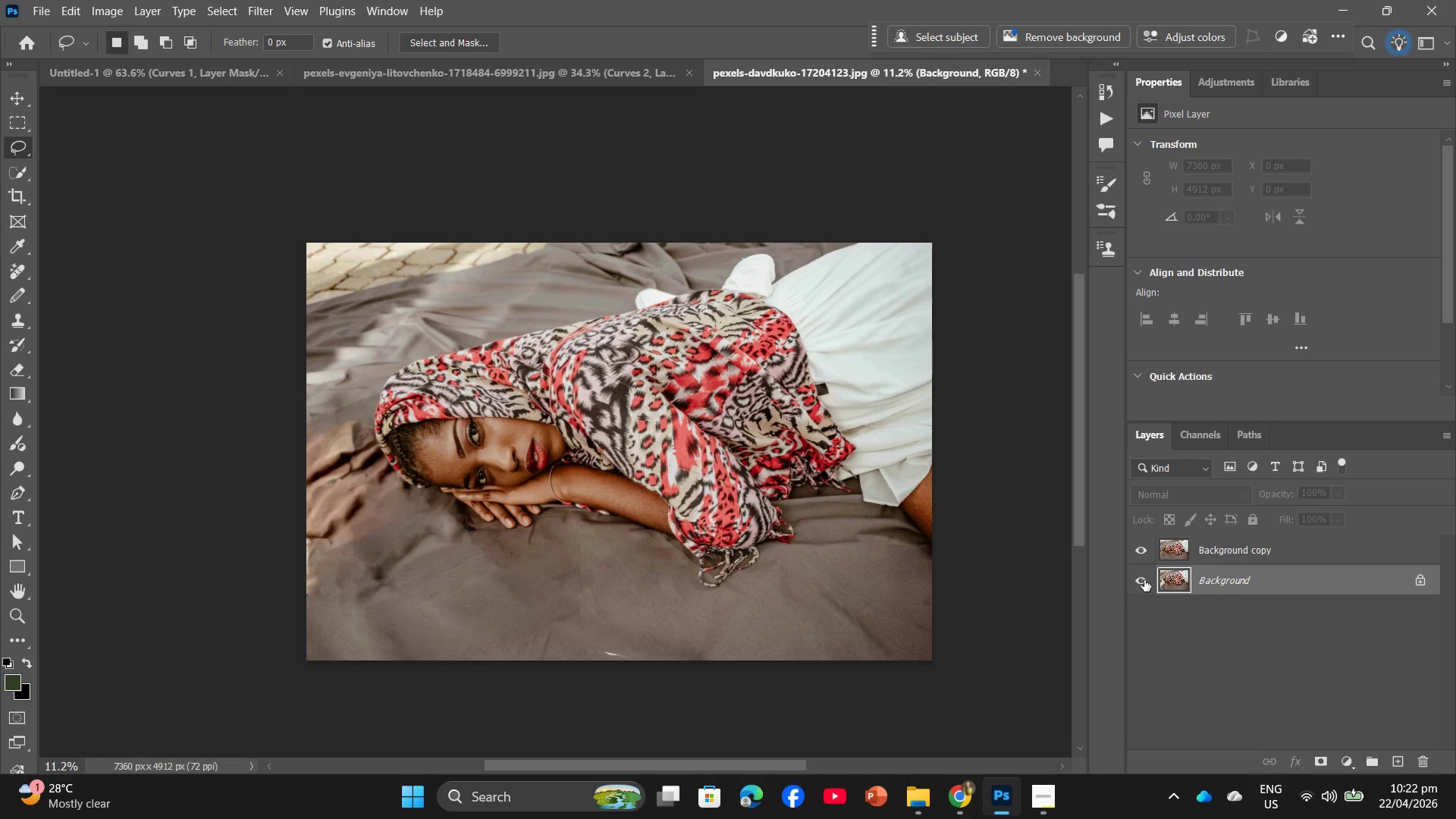 
left_click([1138, 549])
 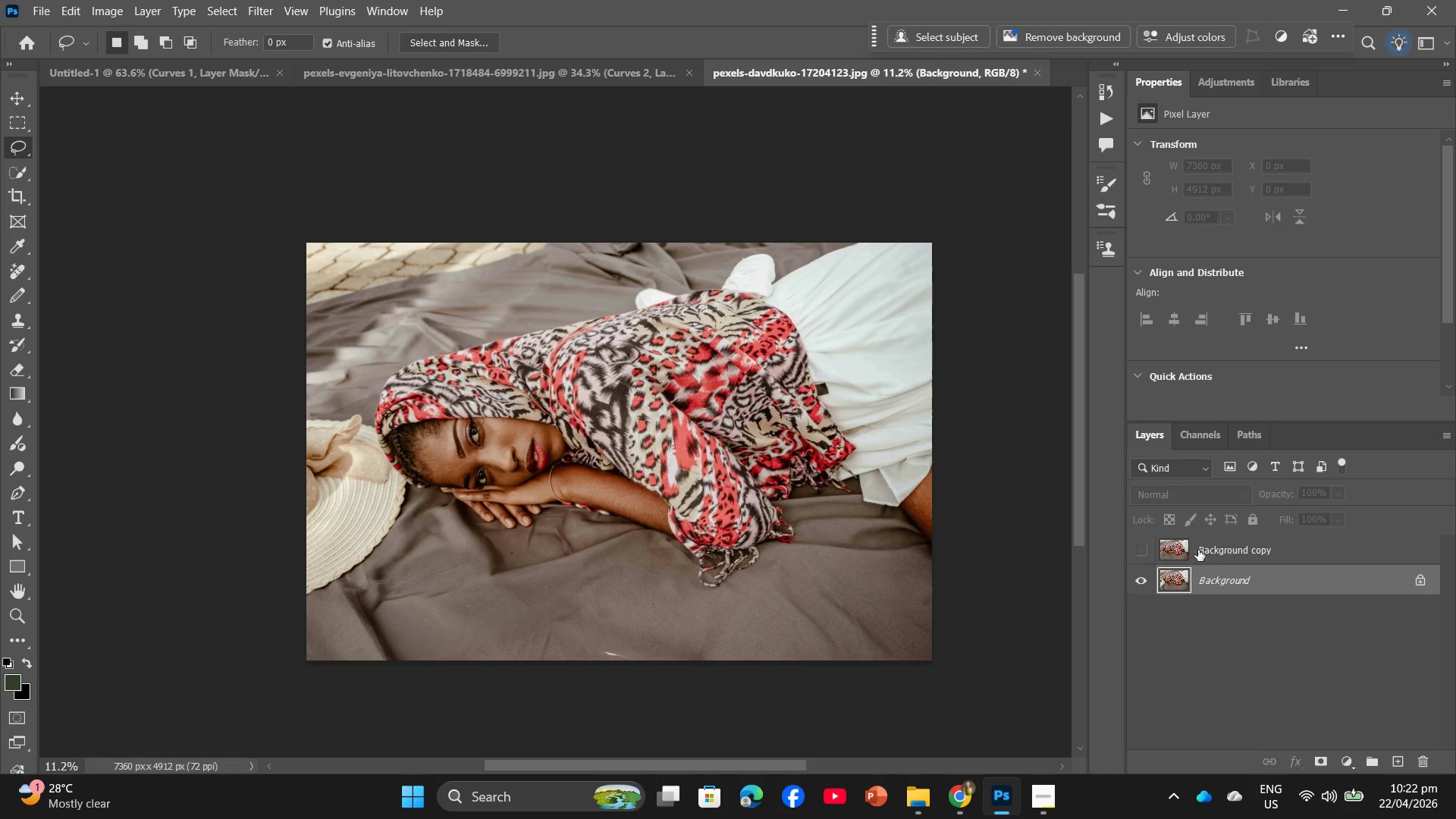 
left_click_drag(start_coordinate=[1240, 551], to_coordinate=[1427, 763])
 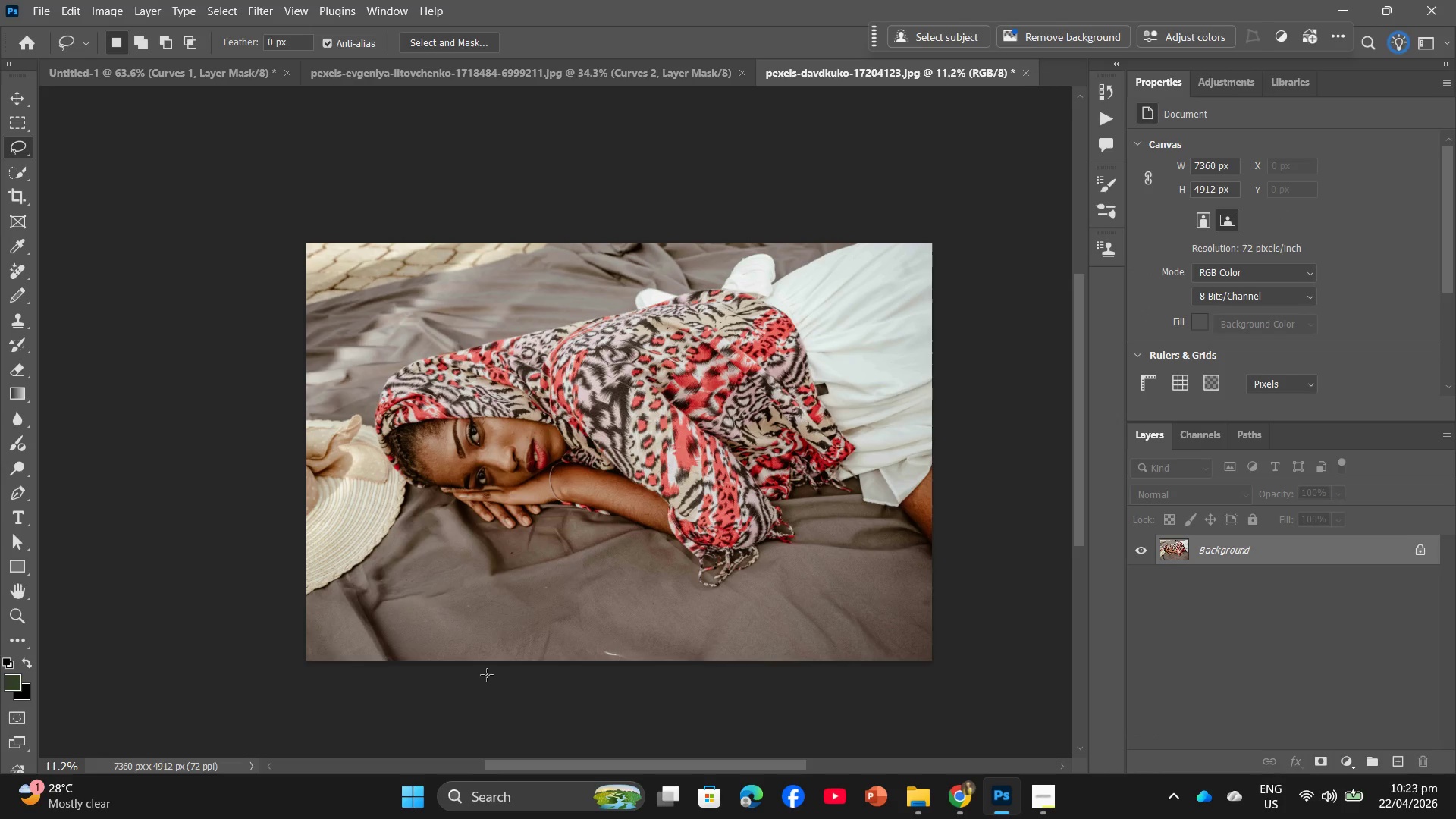 
hold_key(key=AltLeft, duration=1.23)
scroll: coordinate [391, 607], scroll_direction: up, amount: 10.0
 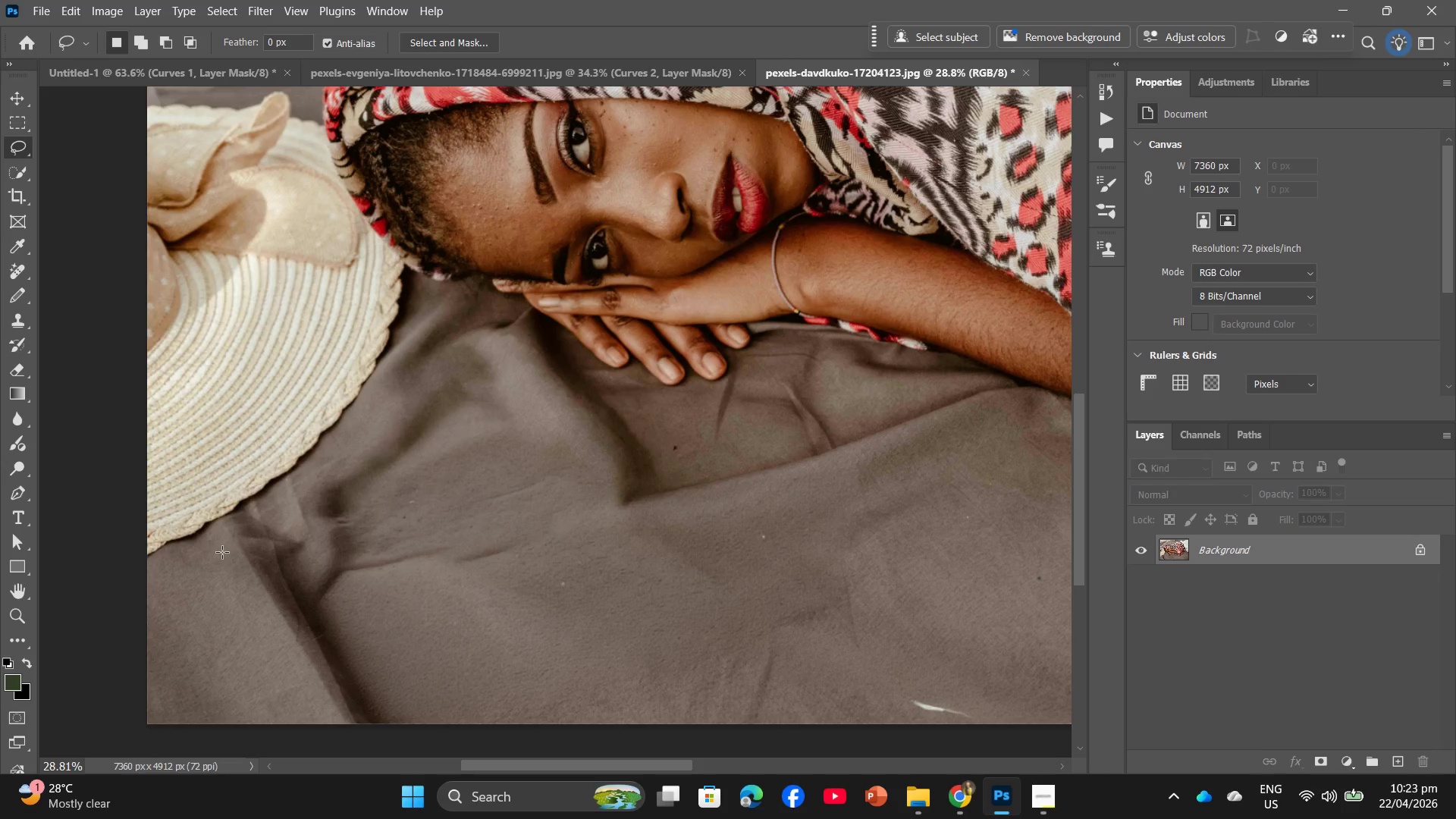 
left_click_drag(start_coordinate=[221, 551], to_coordinate=[274, 679])
 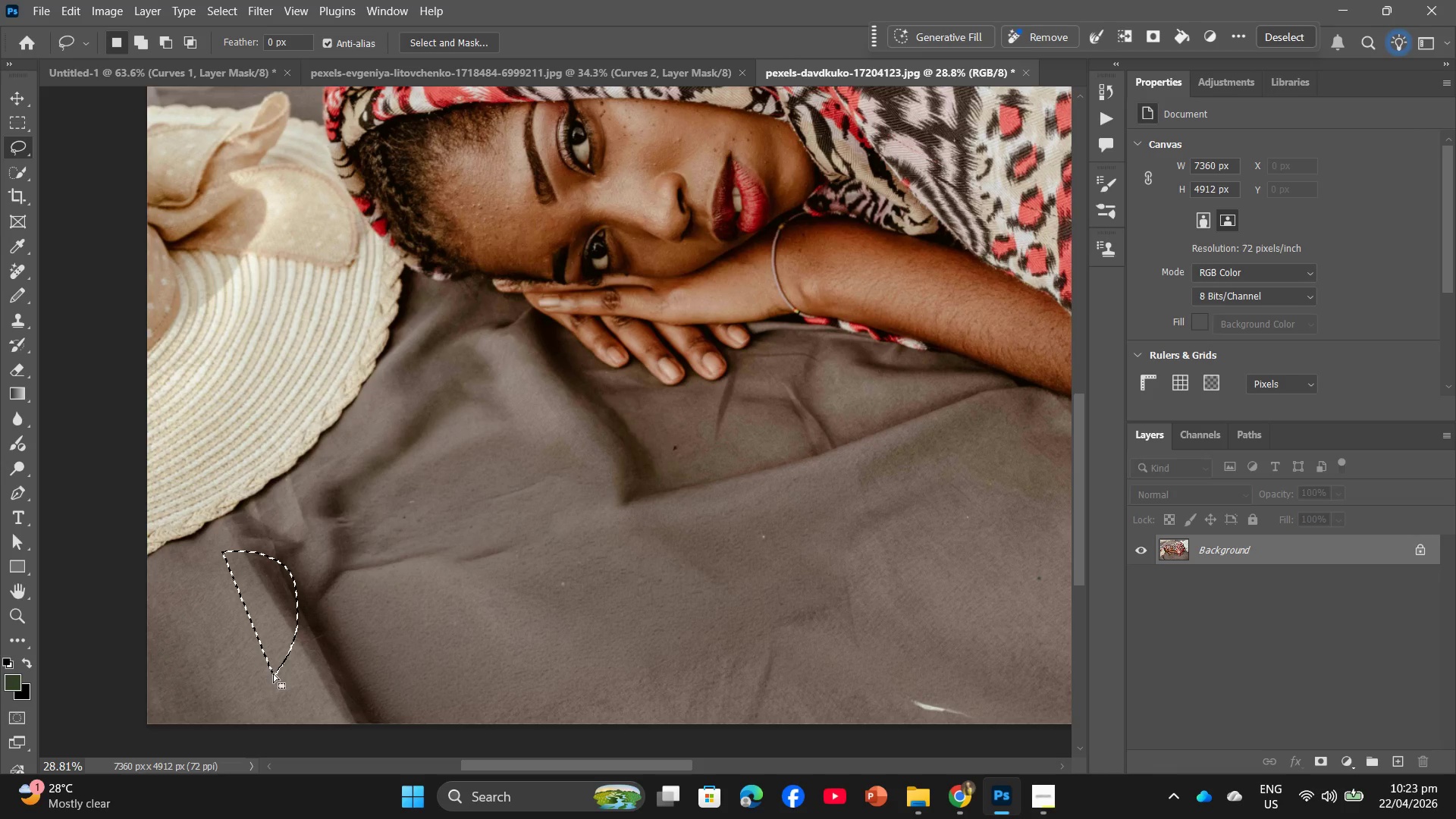 
key(Control+Z)
 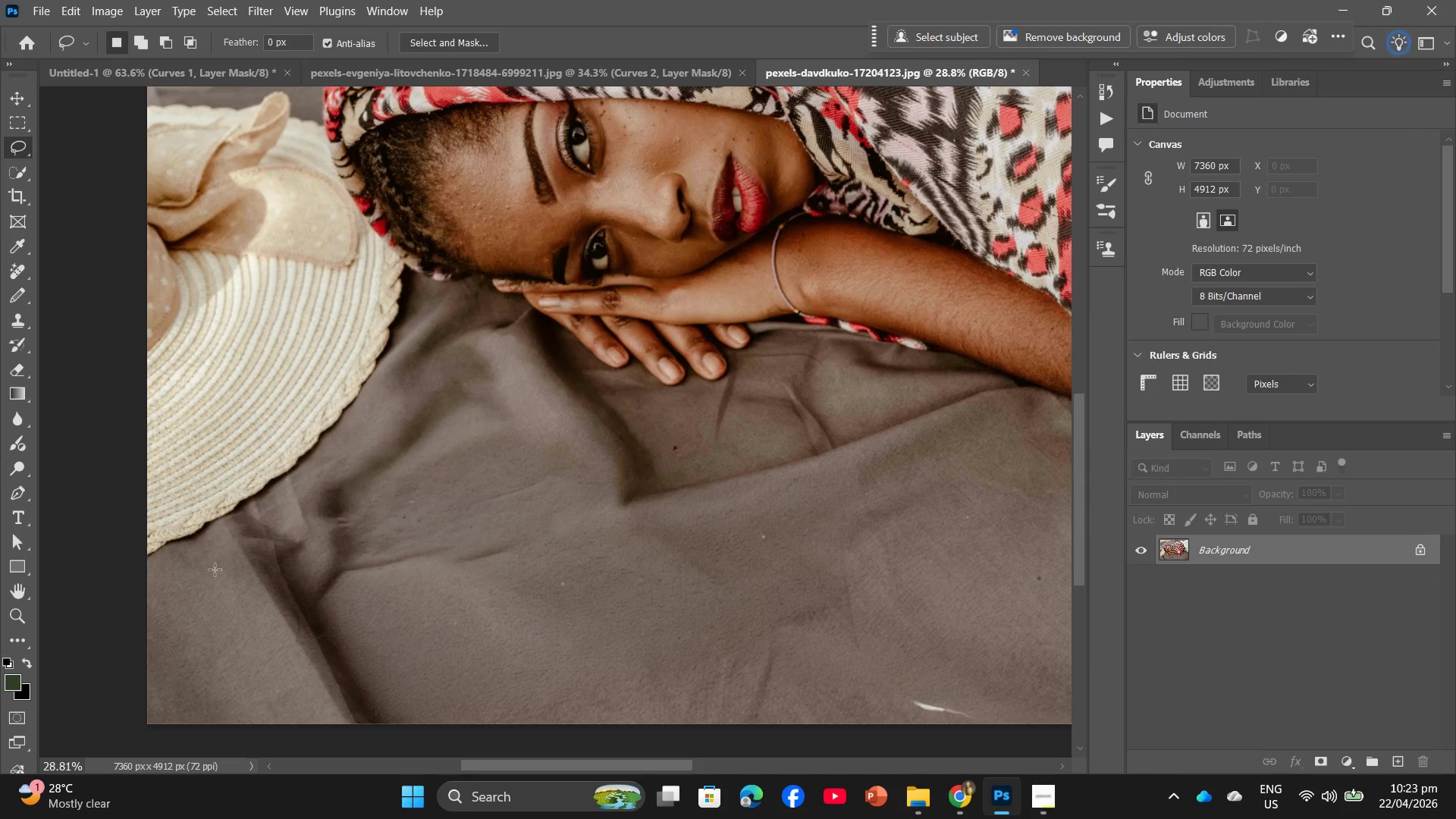 
left_click_drag(start_coordinate=[202, 544], to_coordinate=[206, 555])
 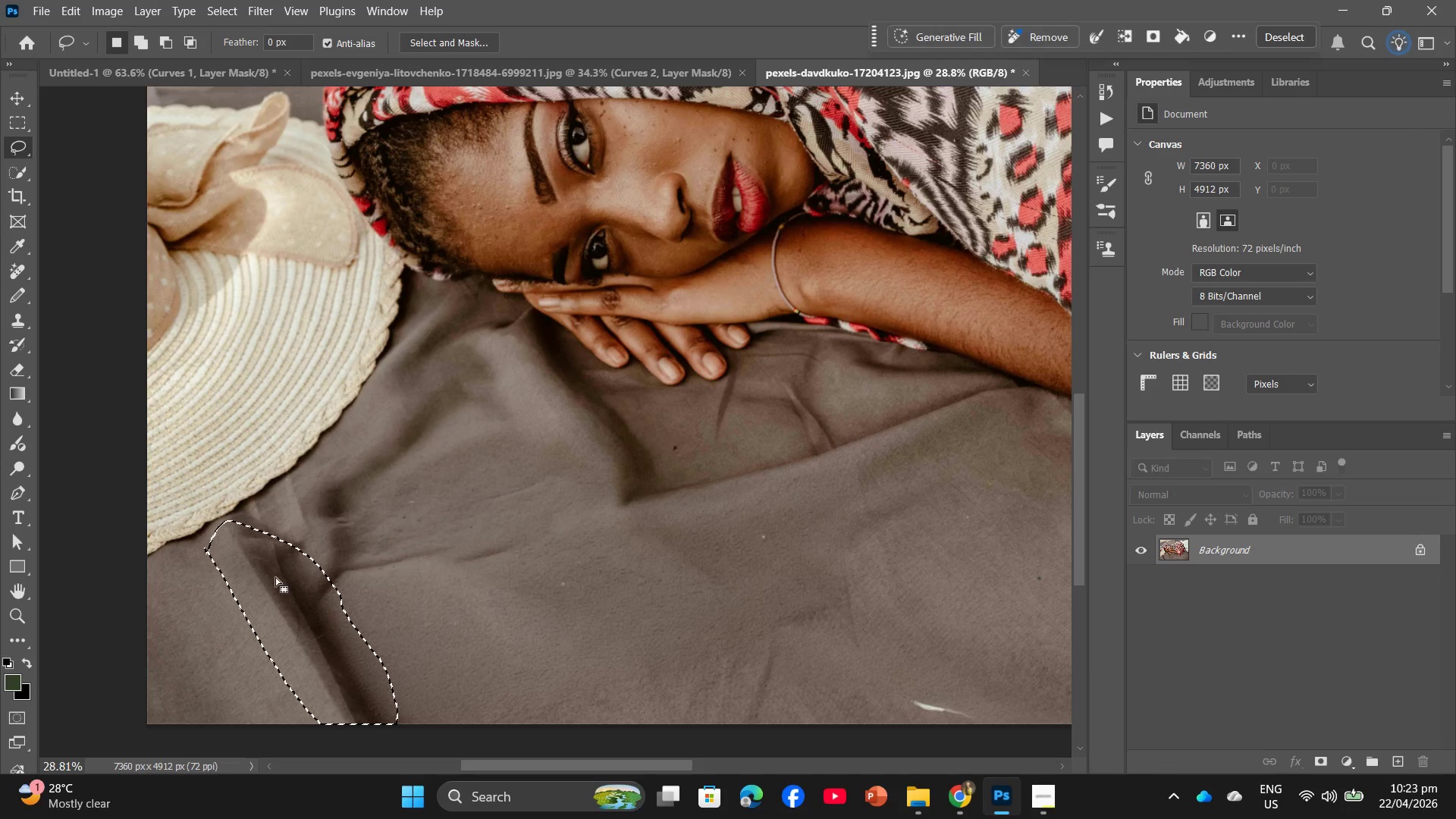 
right_click([275, 577])
 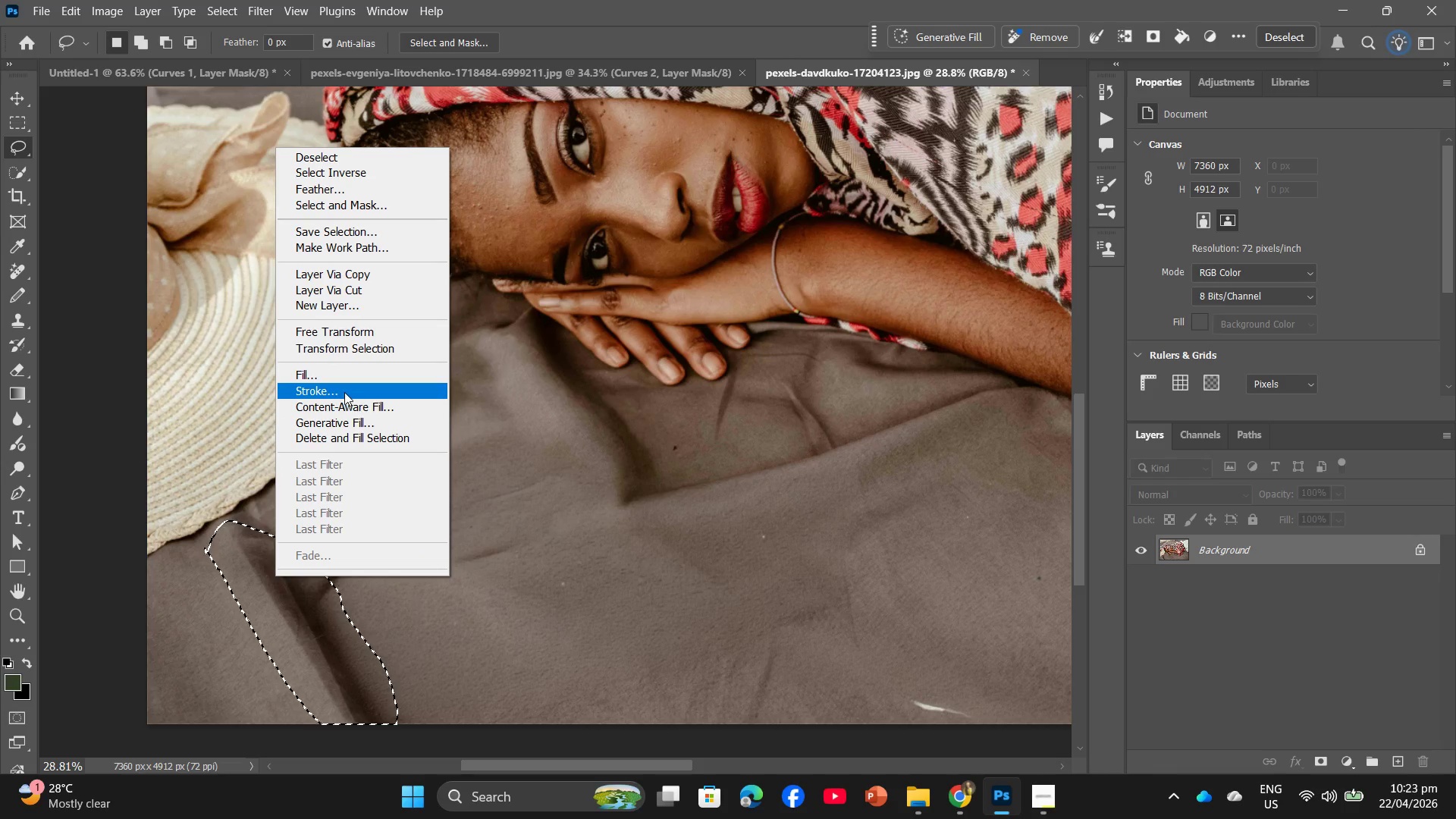 
left_click([344, 383])
 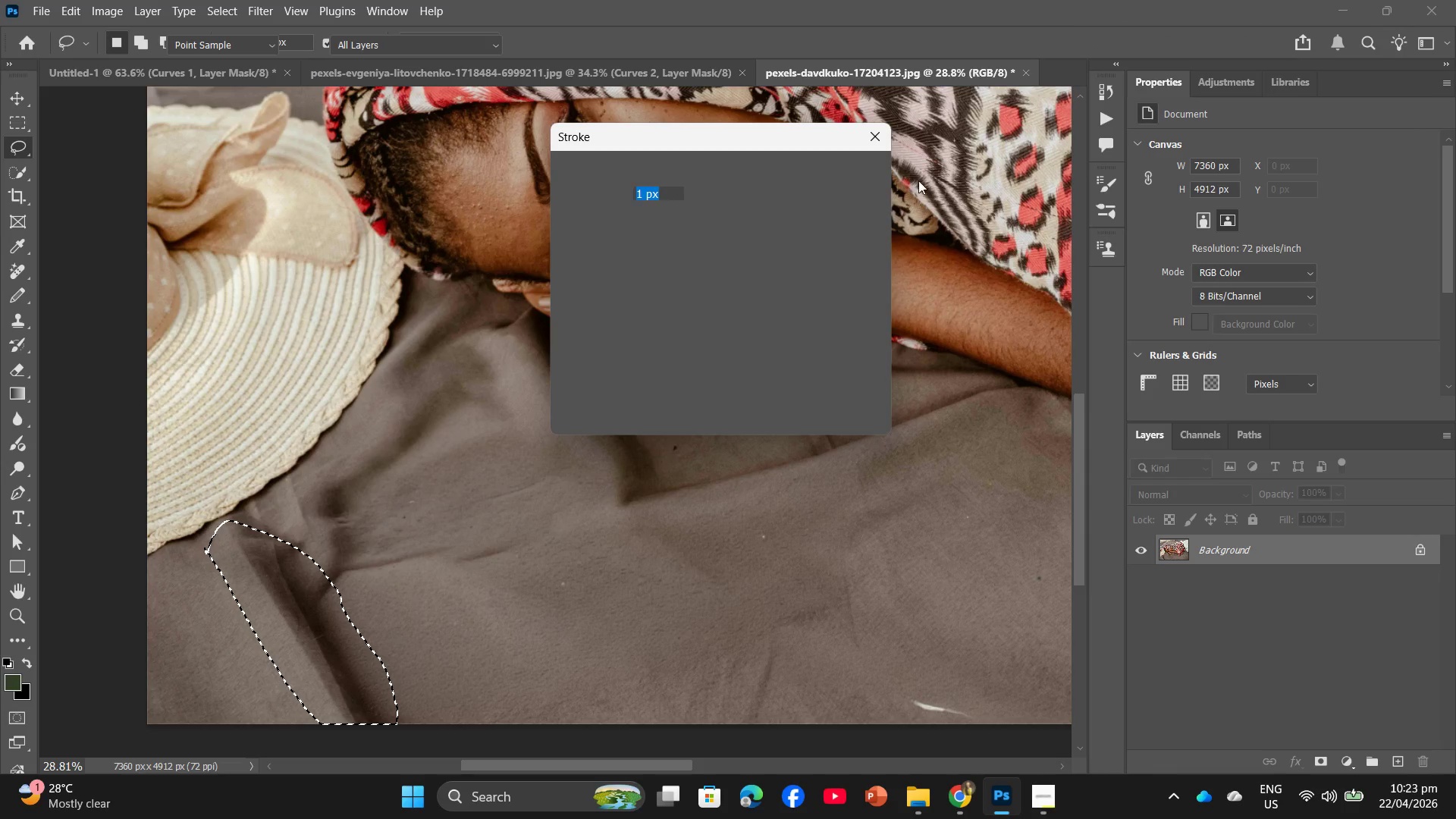 
left_click([874, 137])
 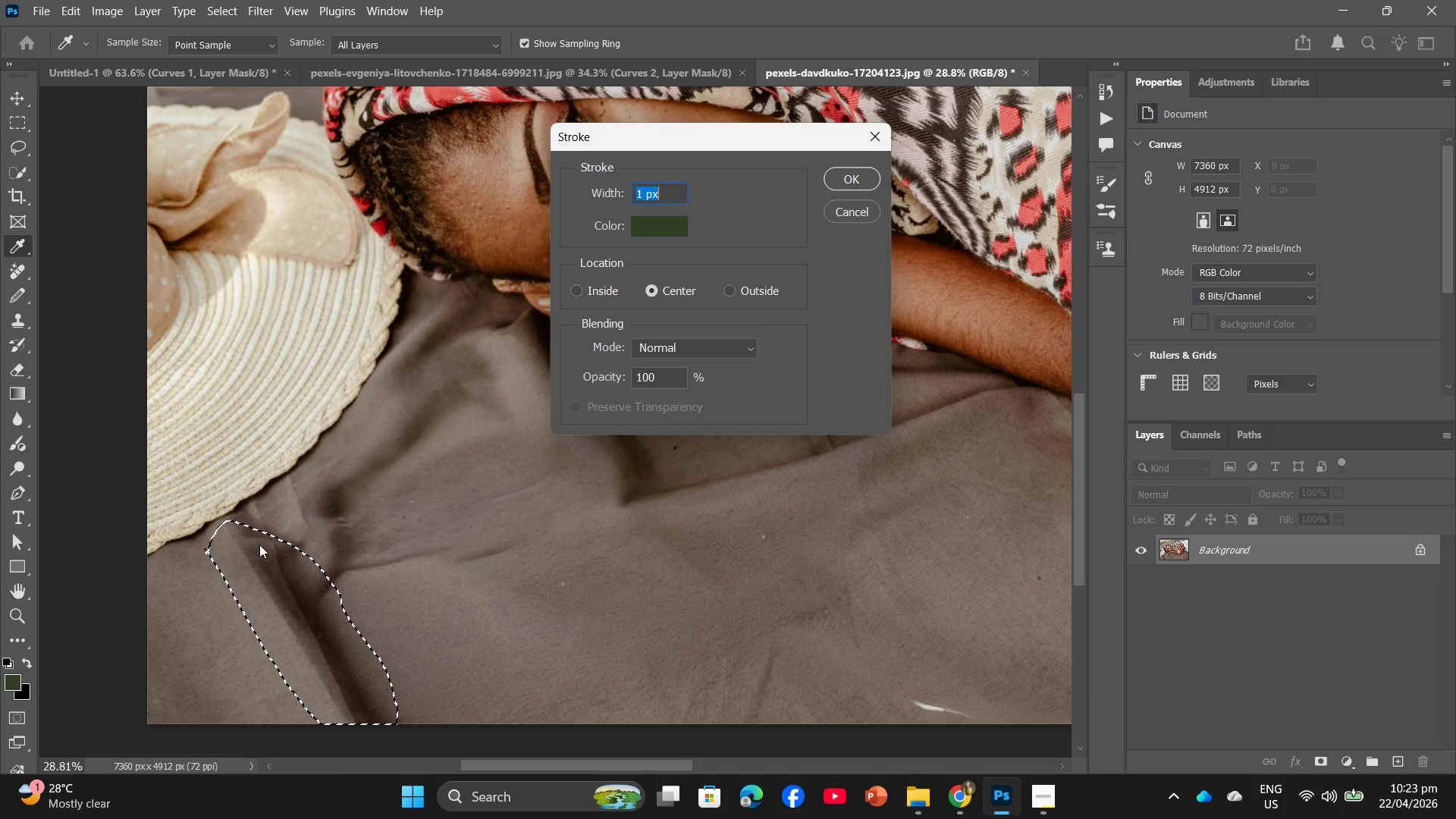 
right_click([238, 582])
 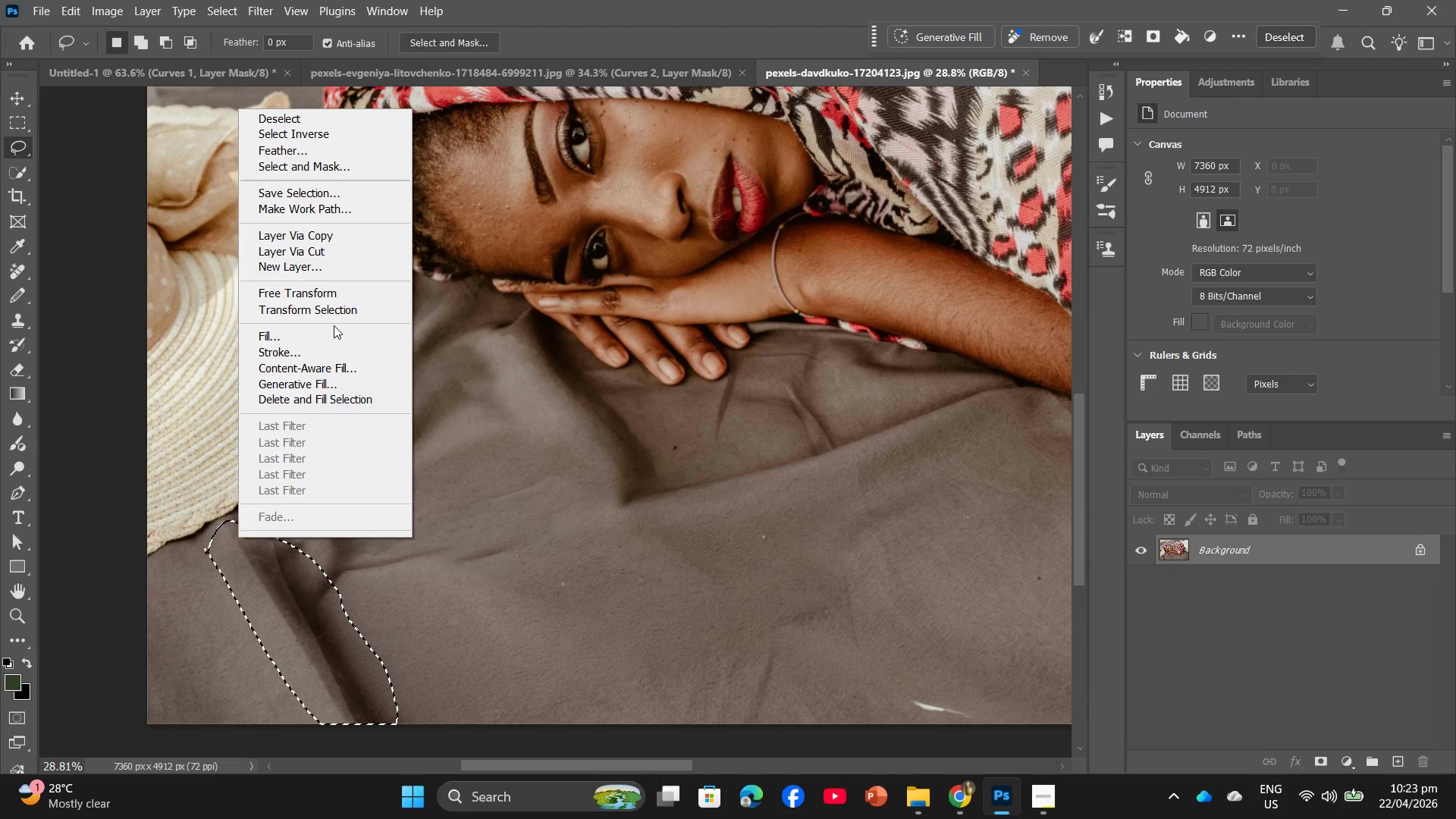 
left_click([329, 340])
 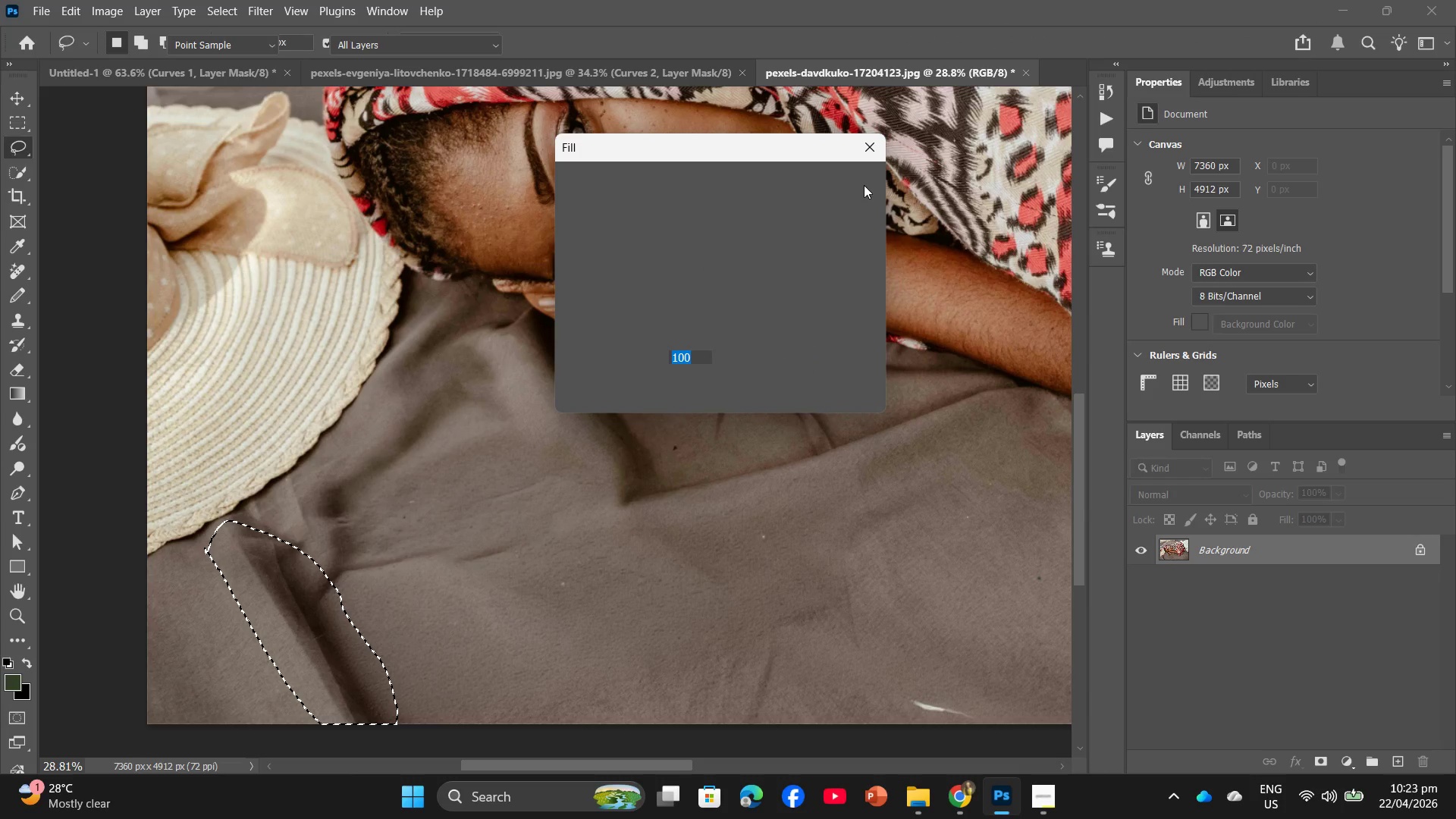 
left_click([864, 185])
 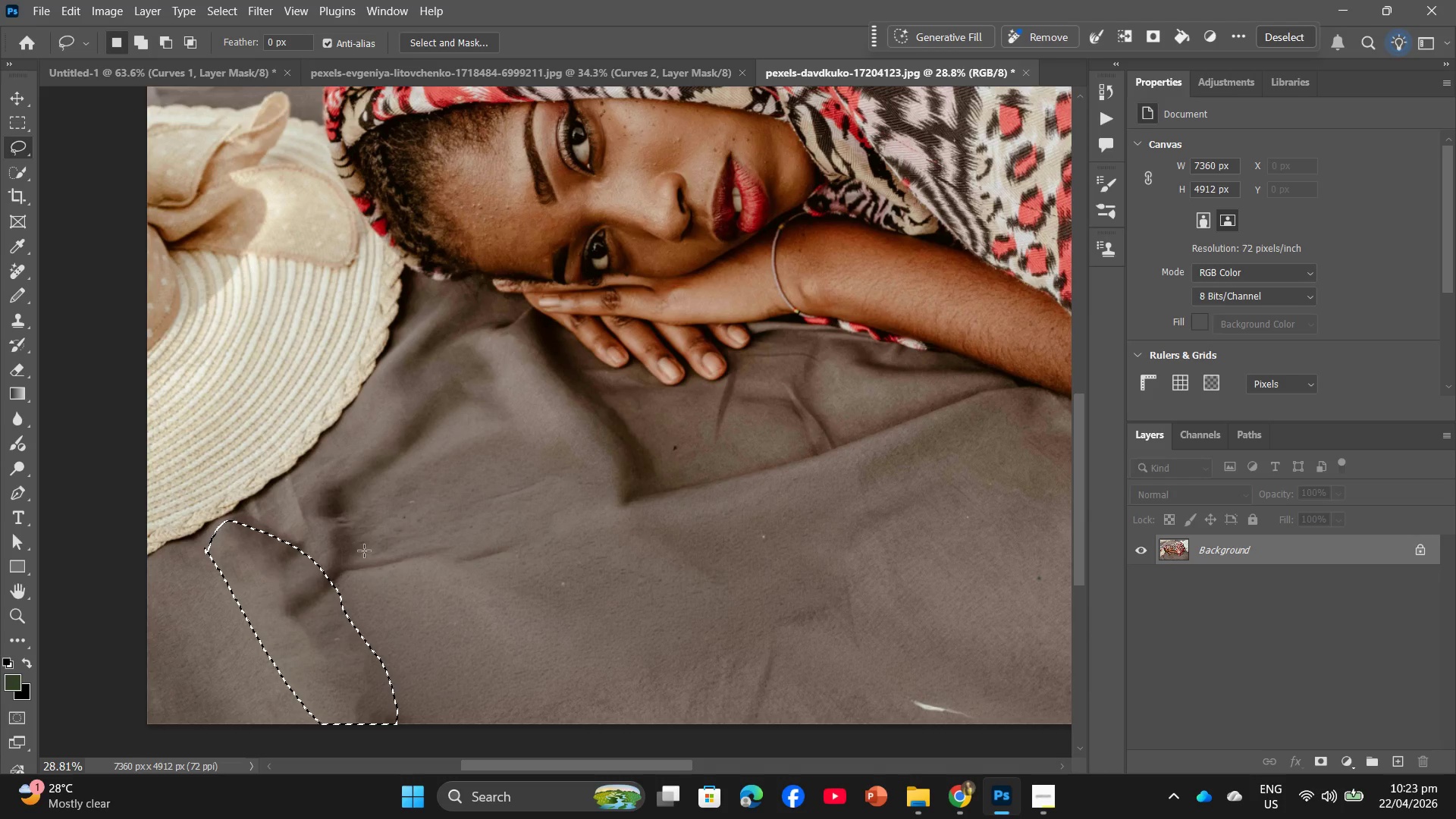 
left_click_drag(start_coordinate=[484, 436], to_coordinate=[462, 438])
 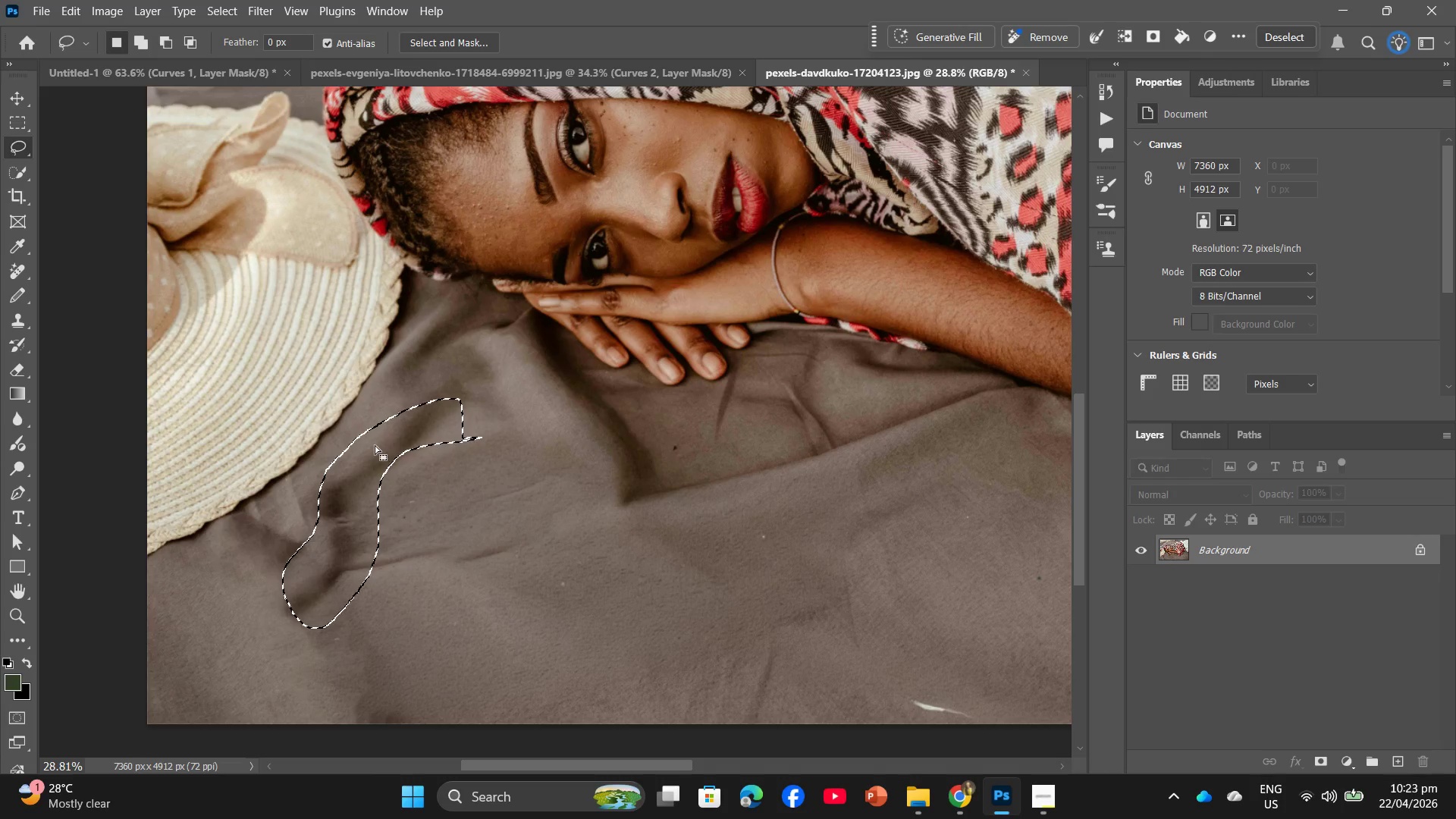 
right_click([375, 445])
 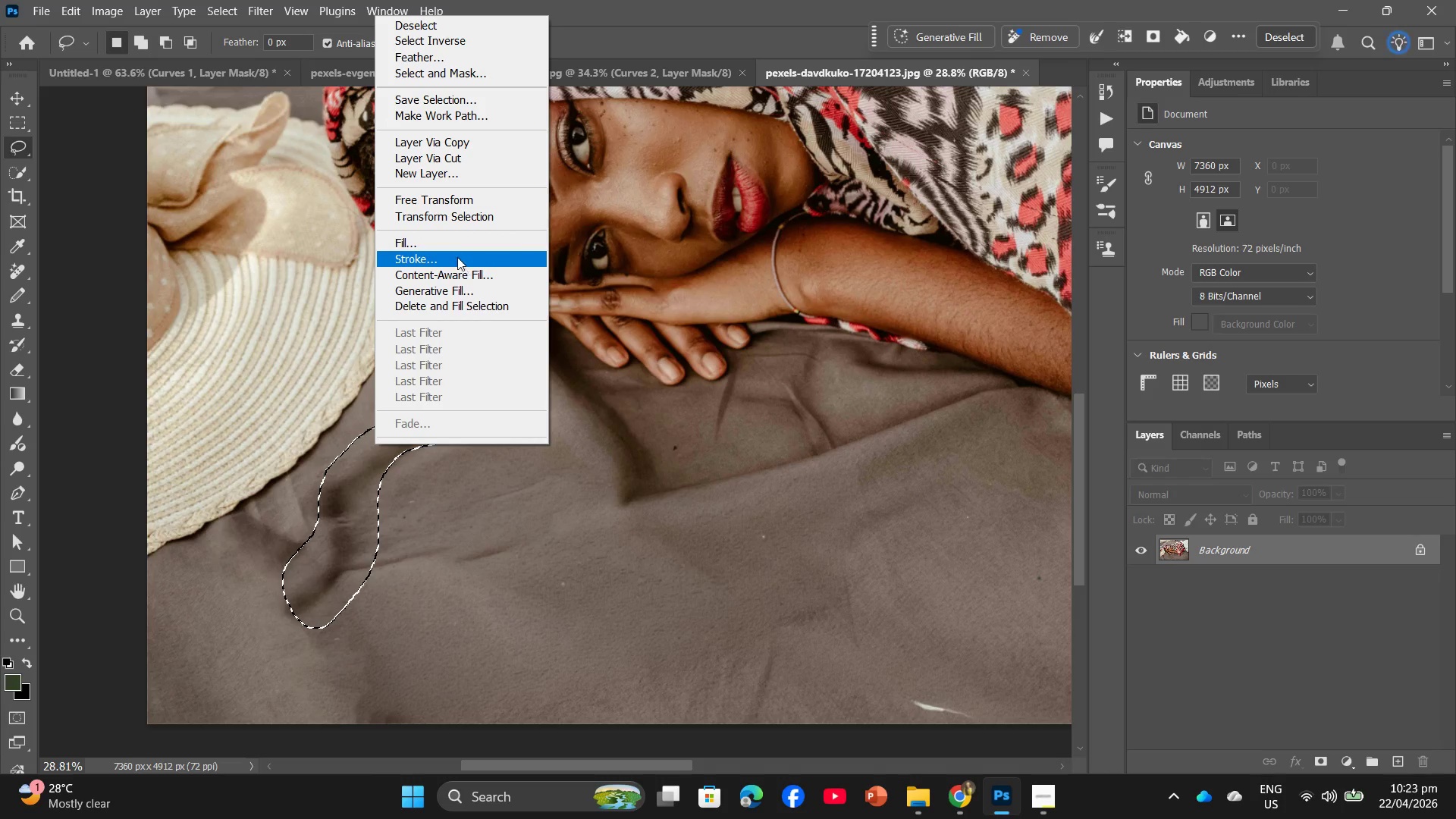 
left_click([456, 249])
 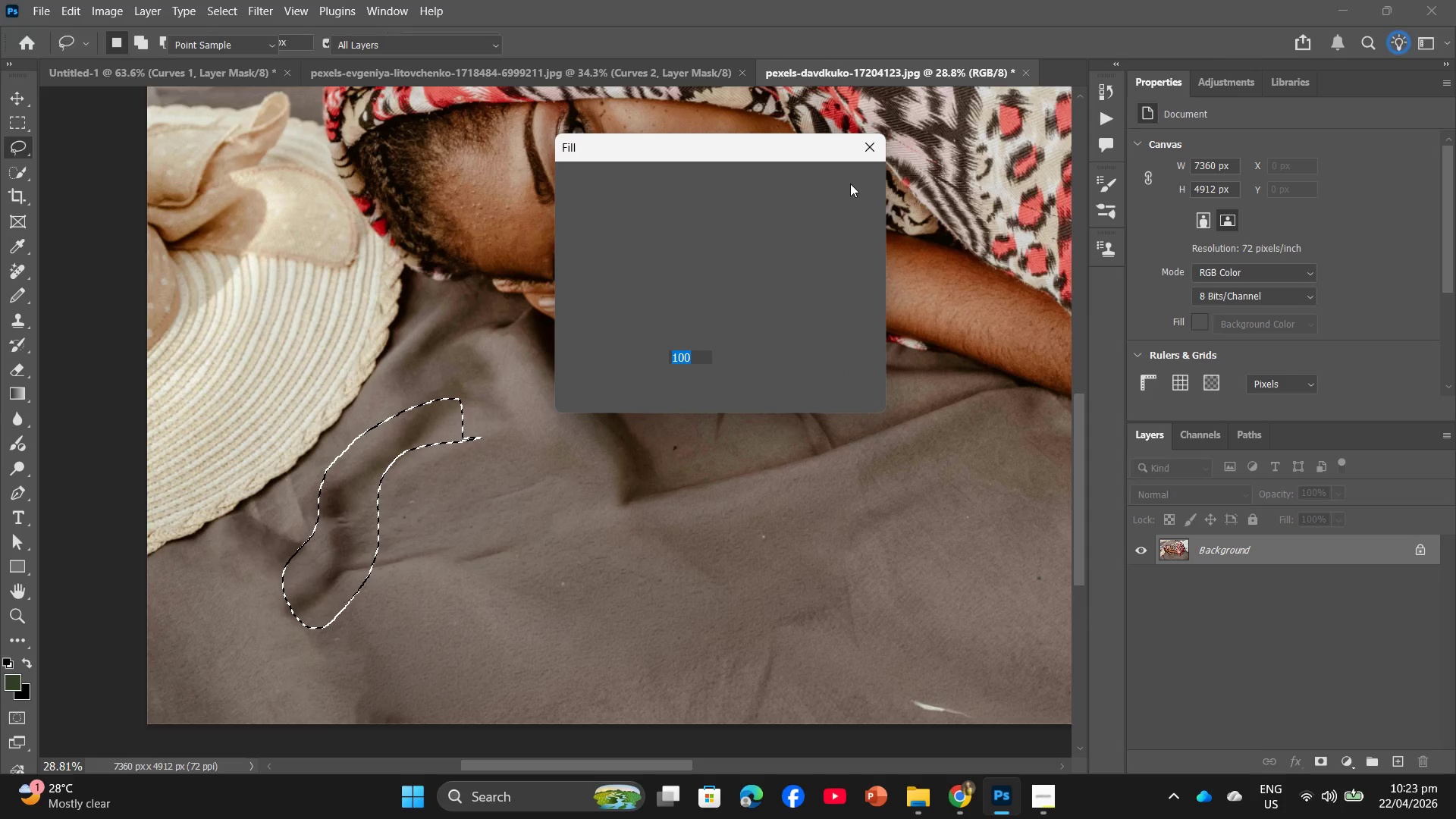 
left_click([850, 184])
 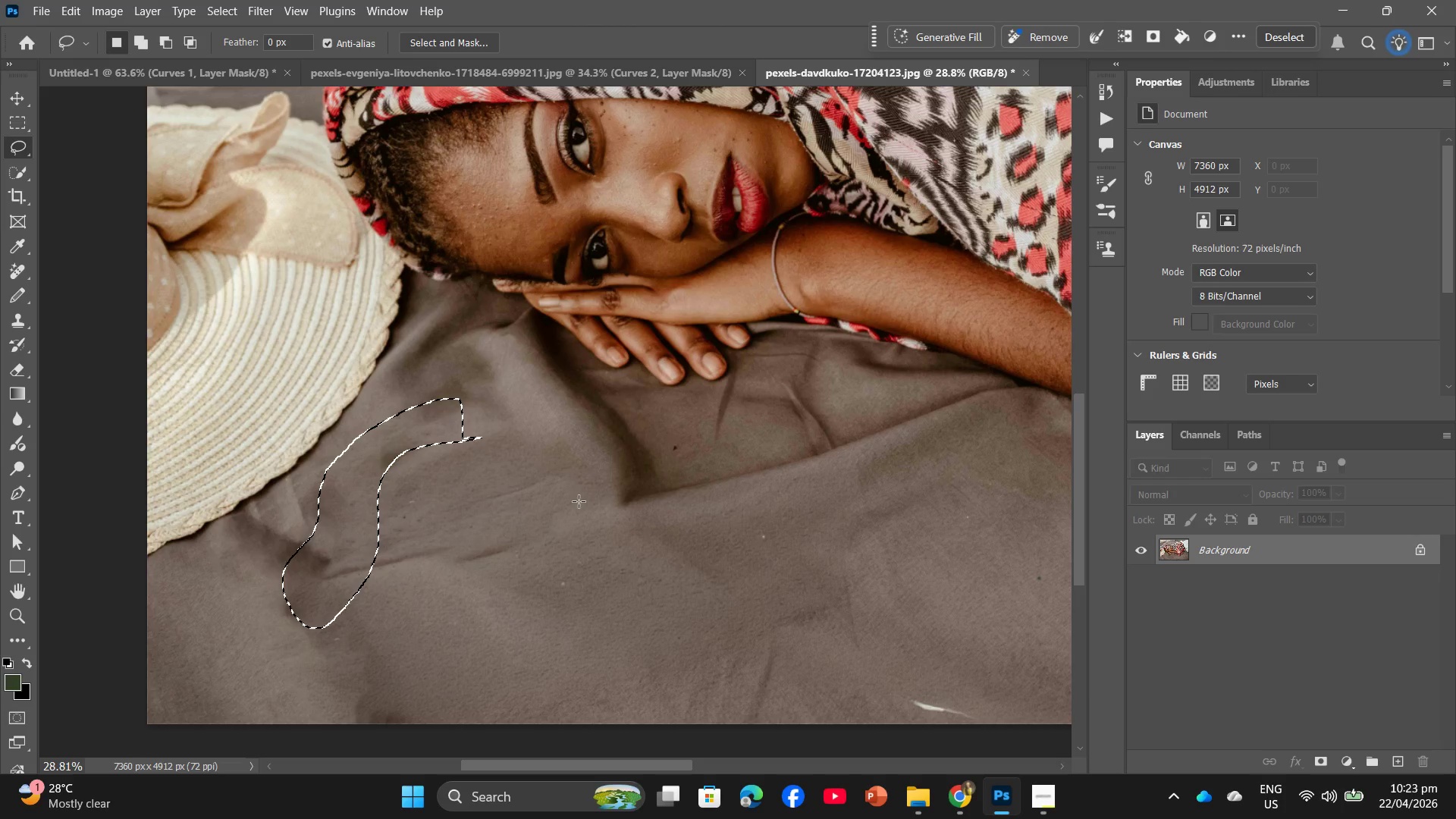 
hold_key(key=Space, duration=0.62)
 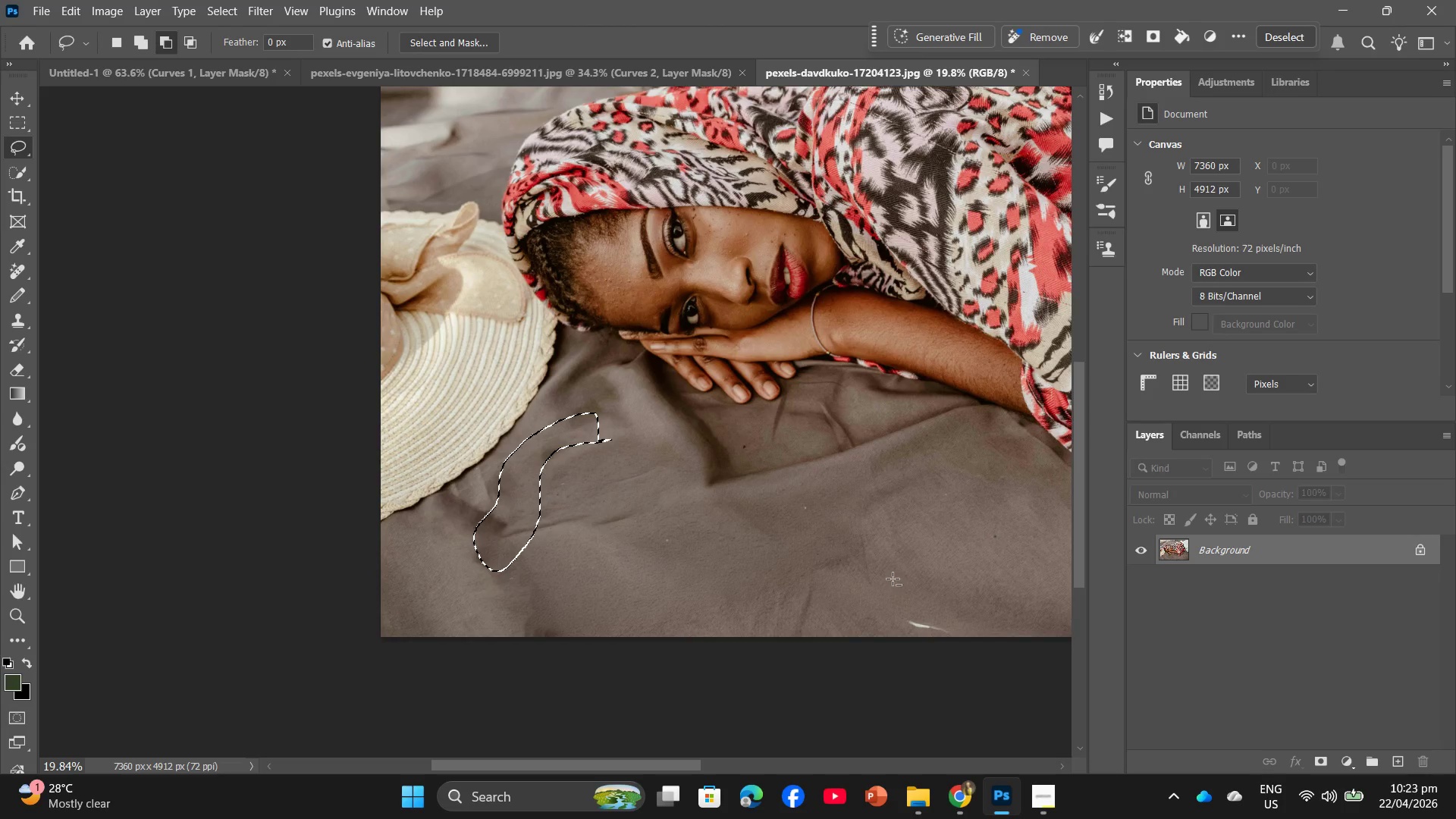 
hold_key(key=AltLeft, duration=0.44)
scroll: coordinate [893, 579], scroll_direction: down, amount: 9.0
 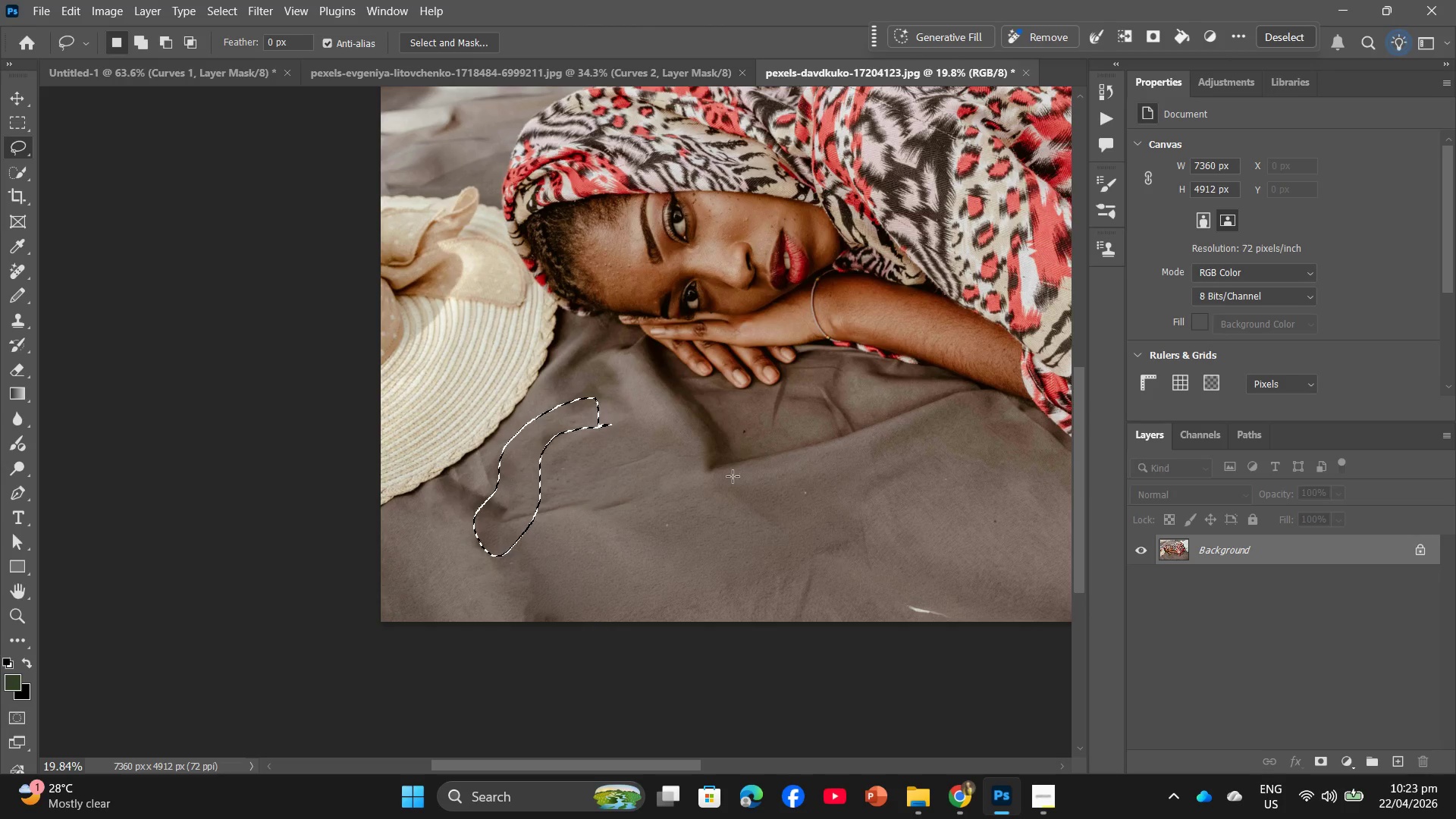 
left_click_drag(start_coordinate=[579, 369], to_coordinate=[595, 378])
 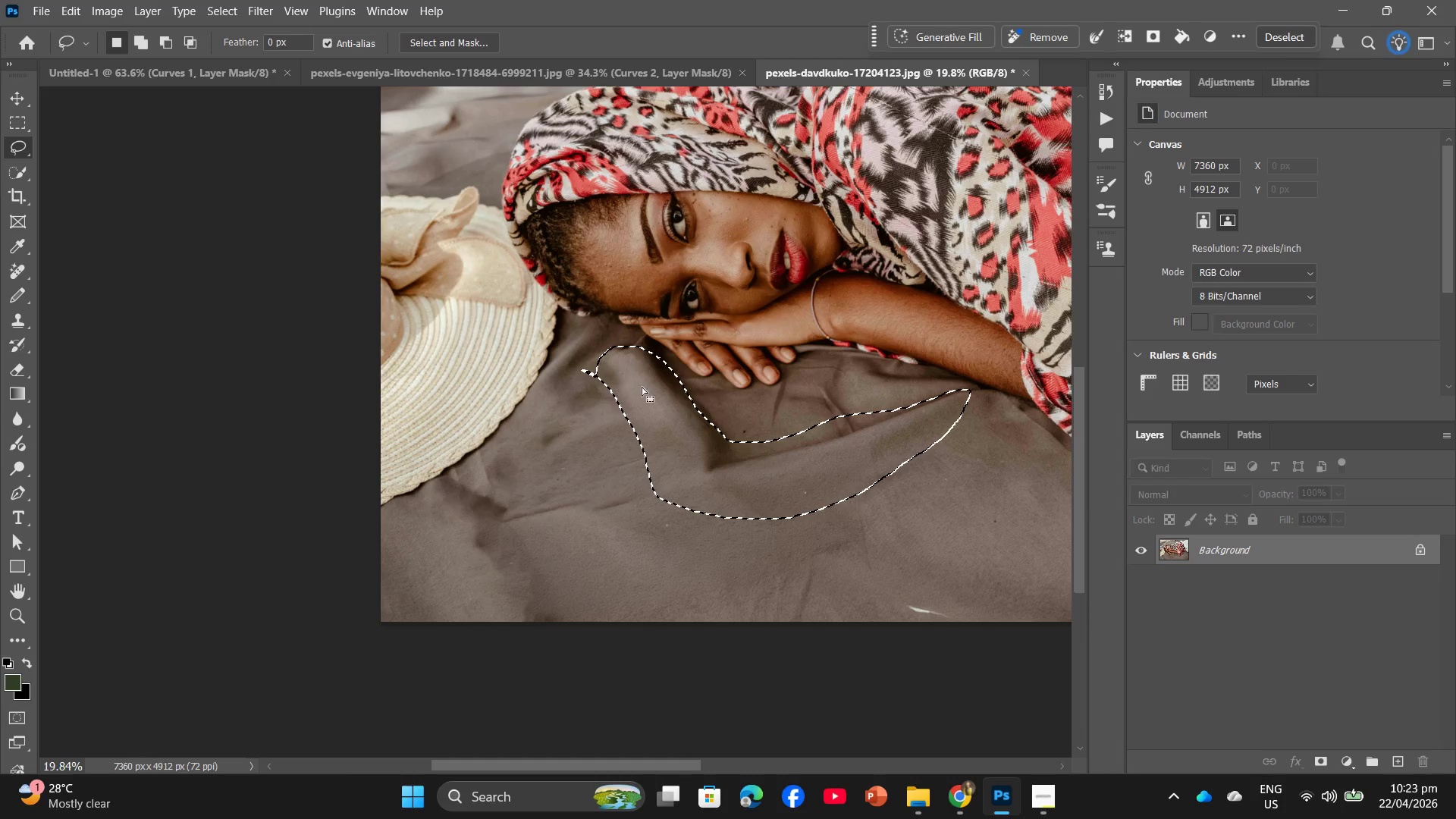 
right_click([645, 388])
 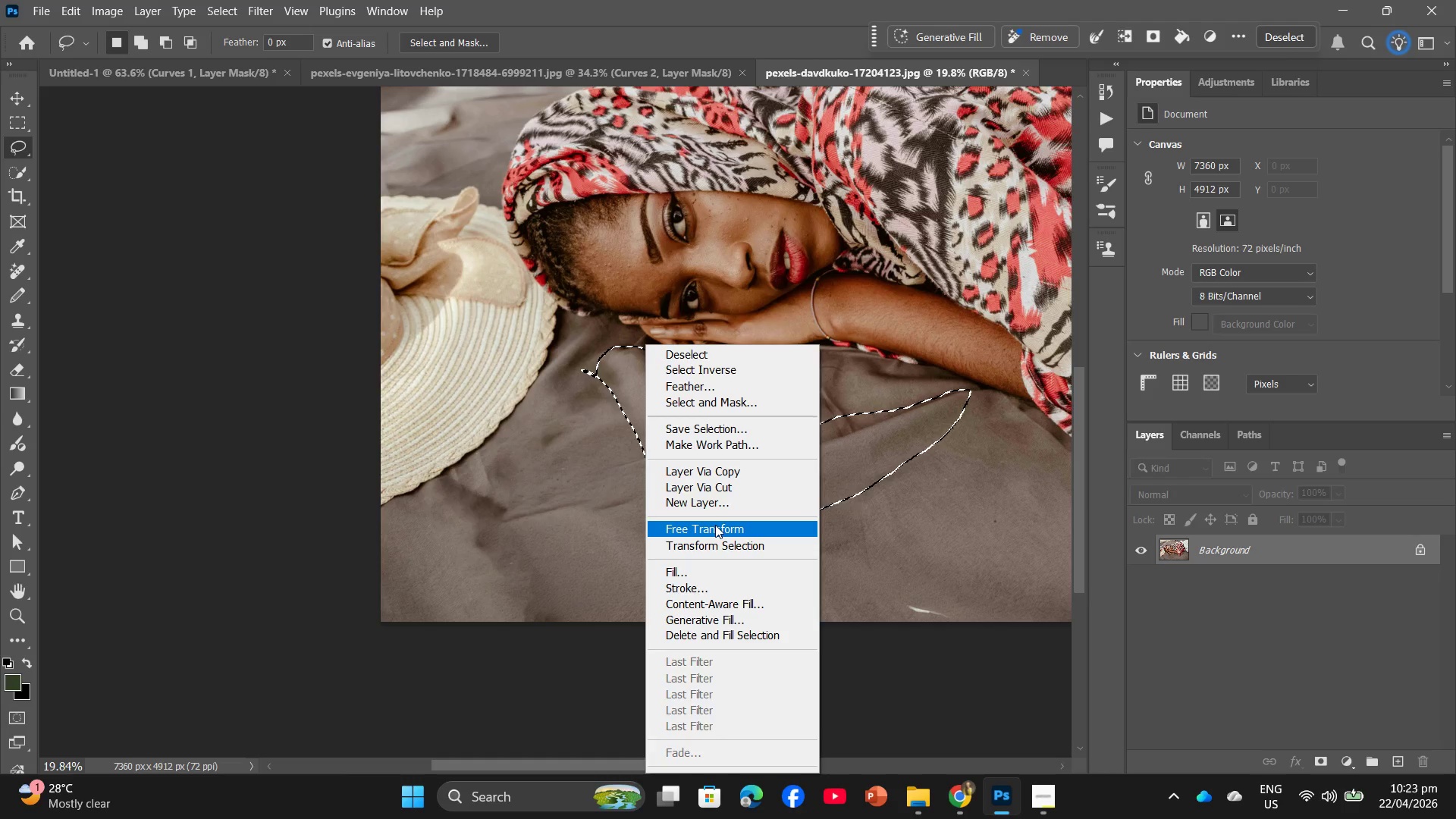 
left_click([692, 570])
 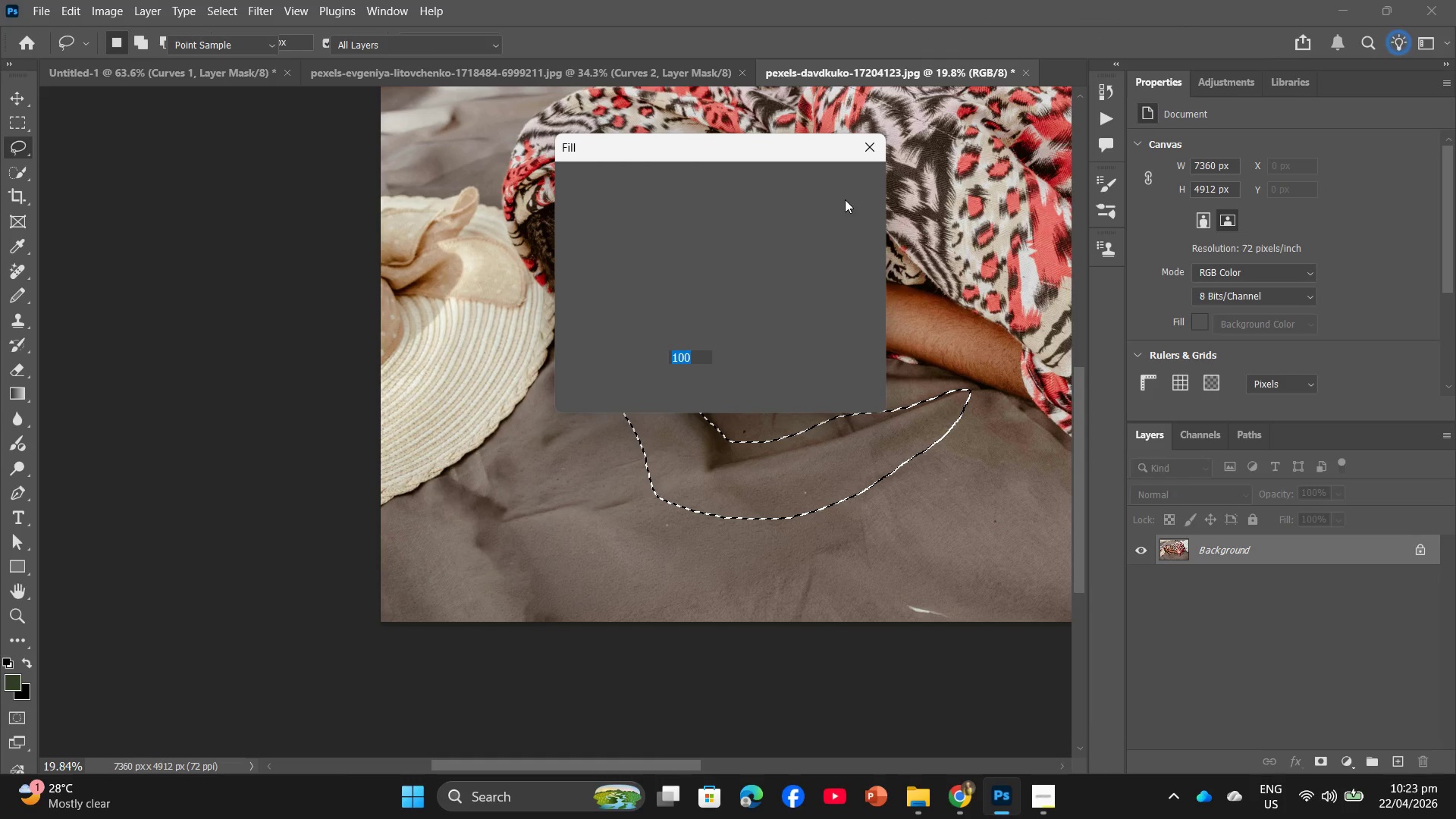 
left_click([849, 194])
 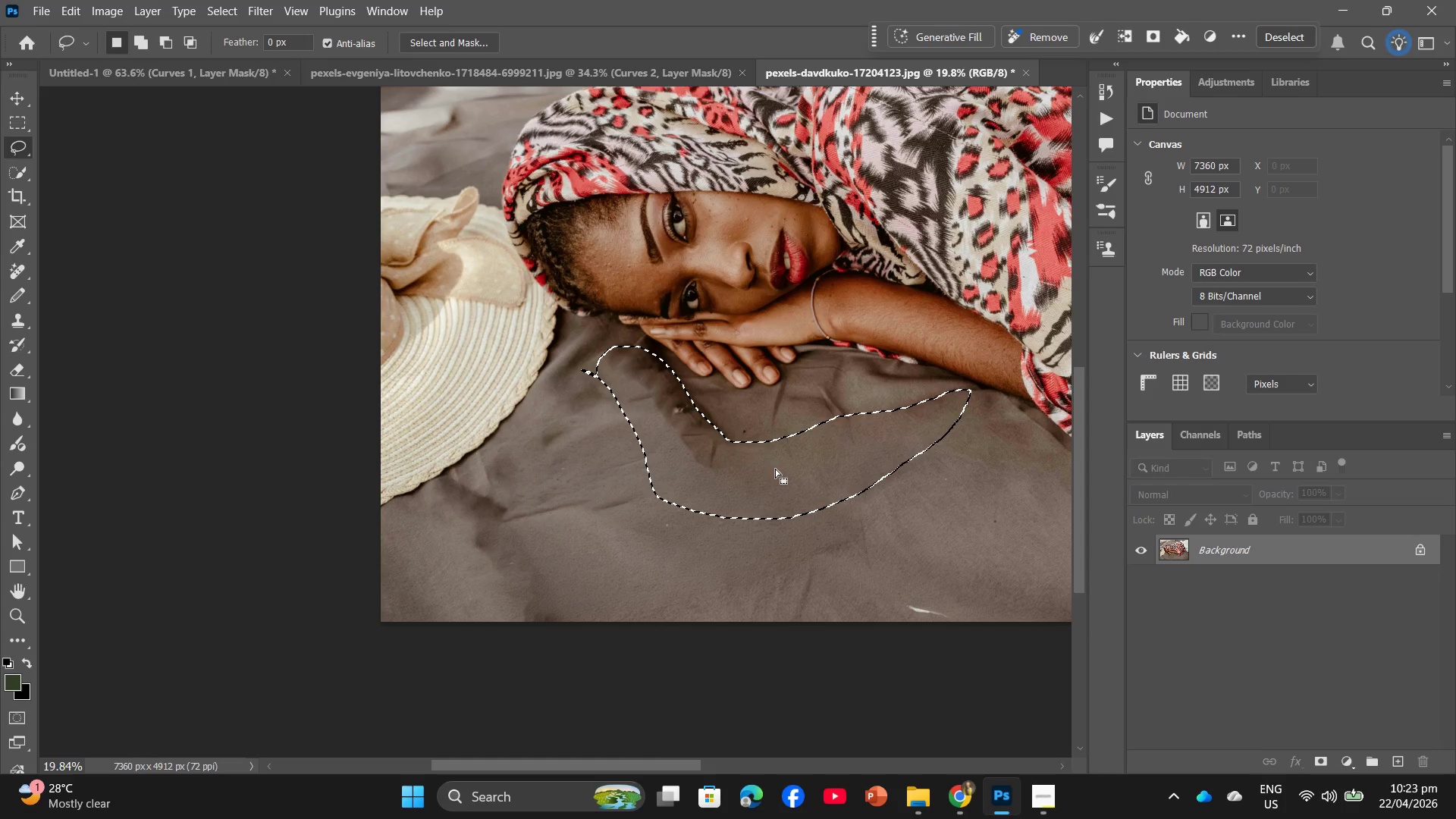 
left_click([577, 515])
 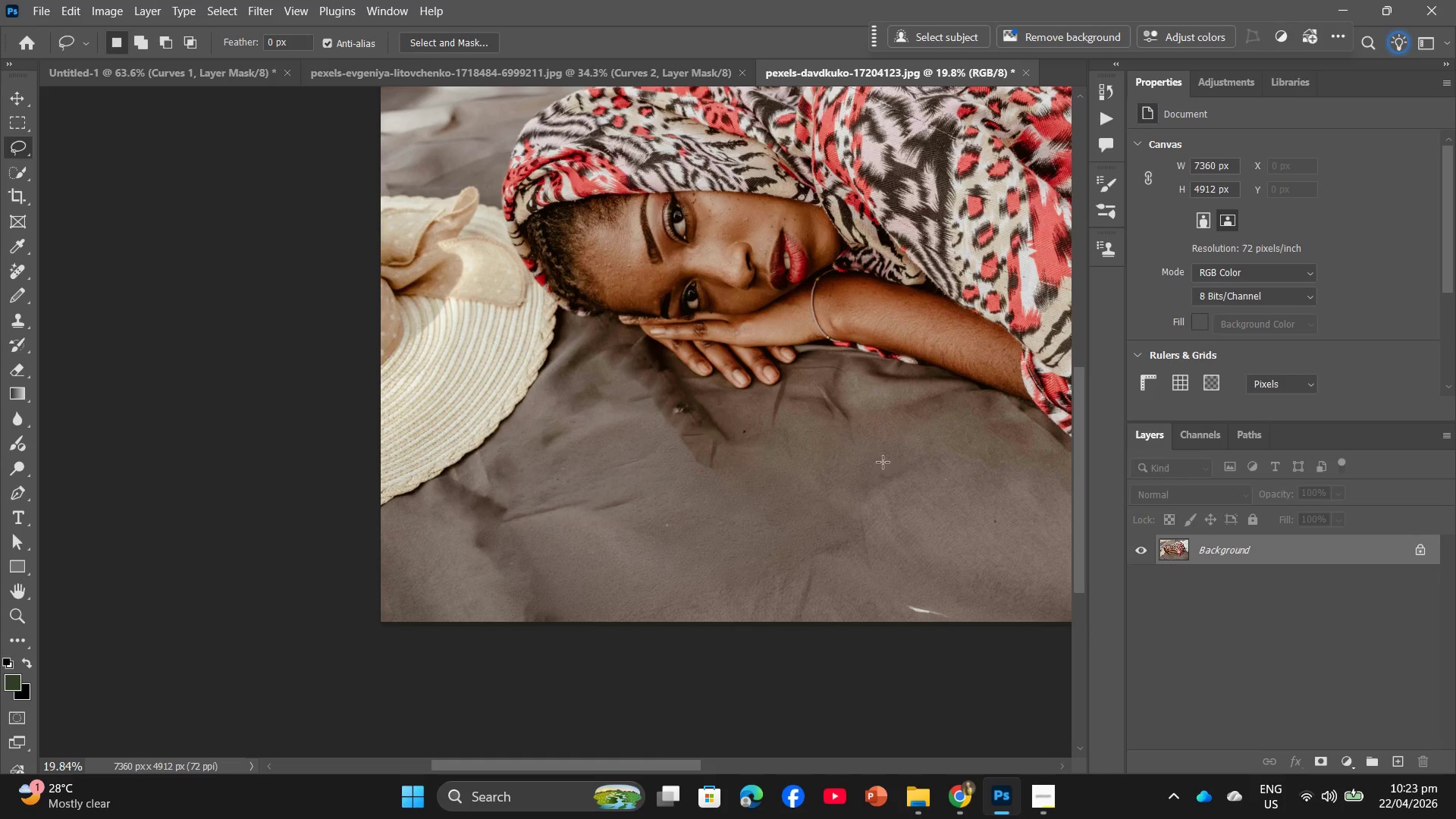 
hold_key(key=Space, duration=0.73)
 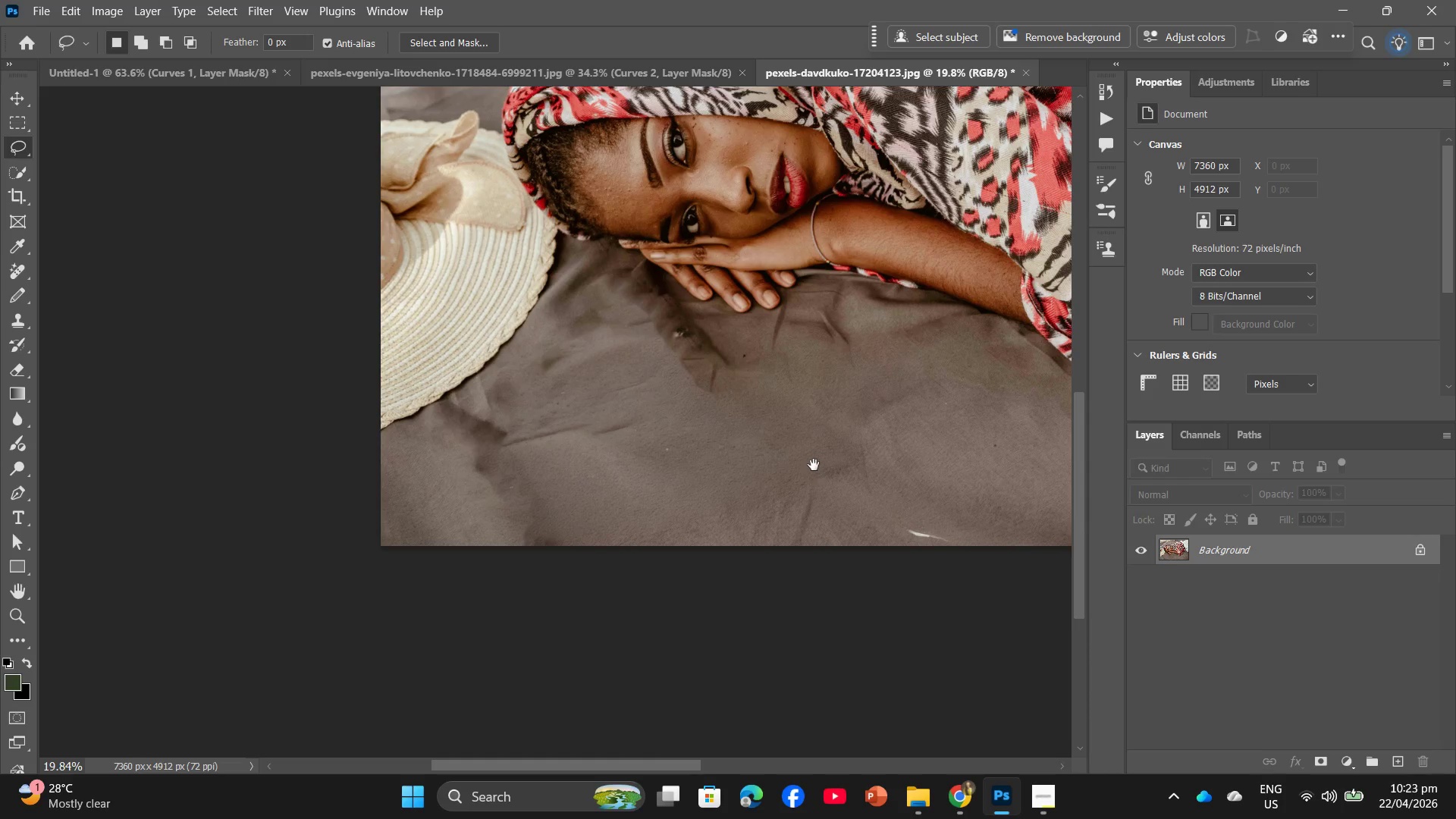 
hold_key(key=Space, duration=0.36)
 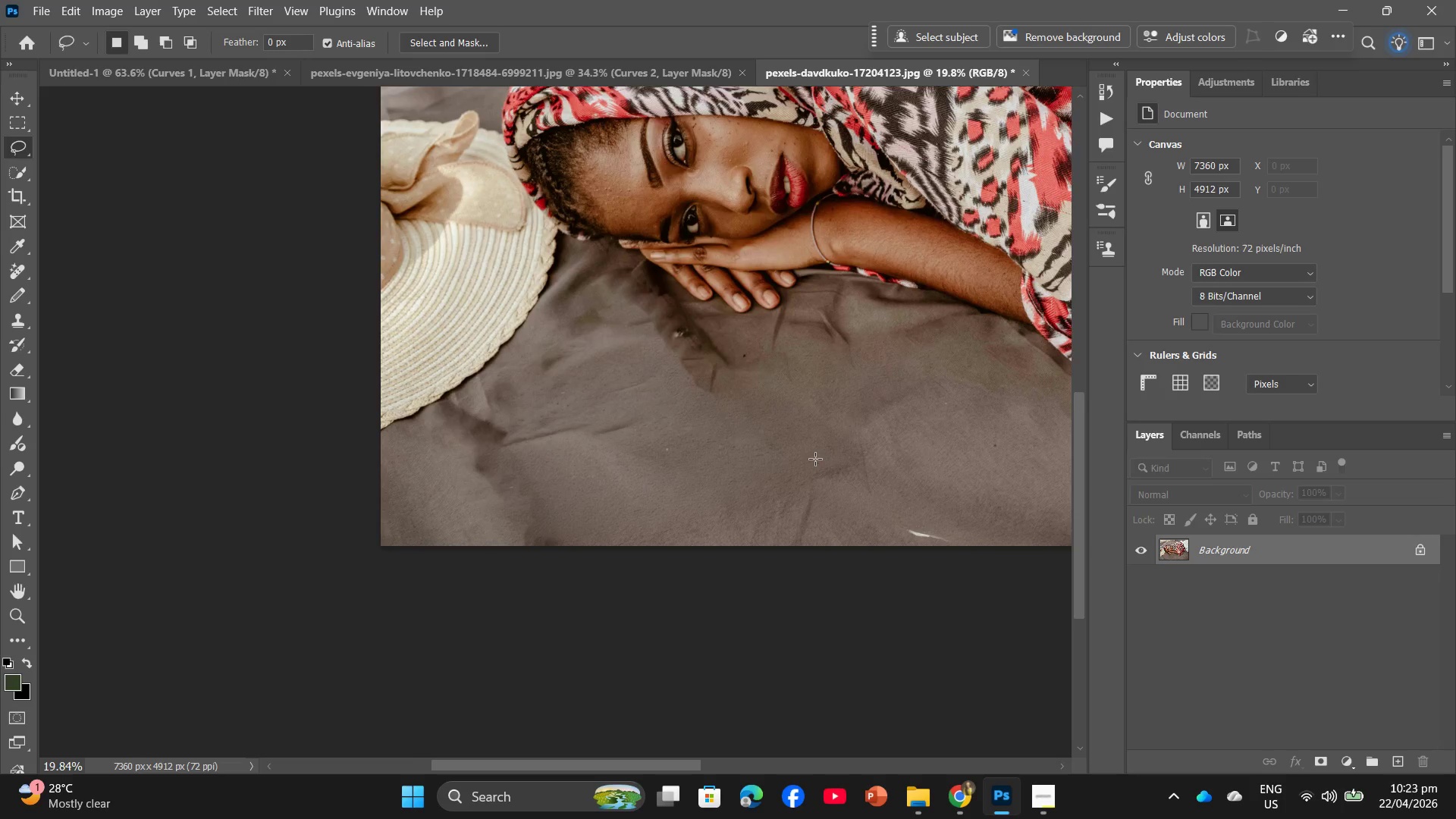 
hold_key(key=AltLeft, duration=0.52)
scroll: coordinate [815, 459], scroll_direction: down, amount: 10.0
 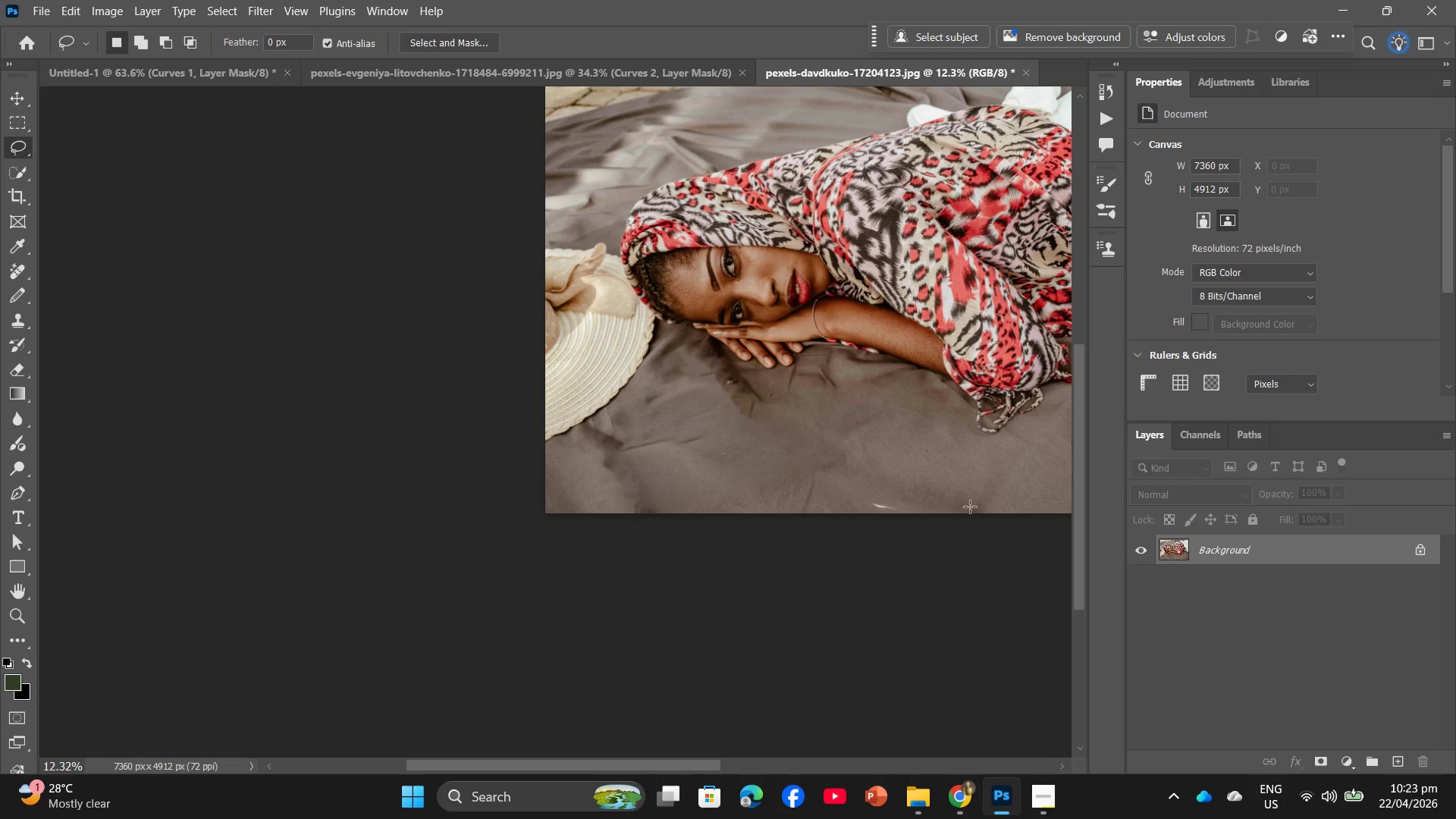 
left_click_drag(start_coordinate=[902, 498], to_coordinate=[919, 512])
 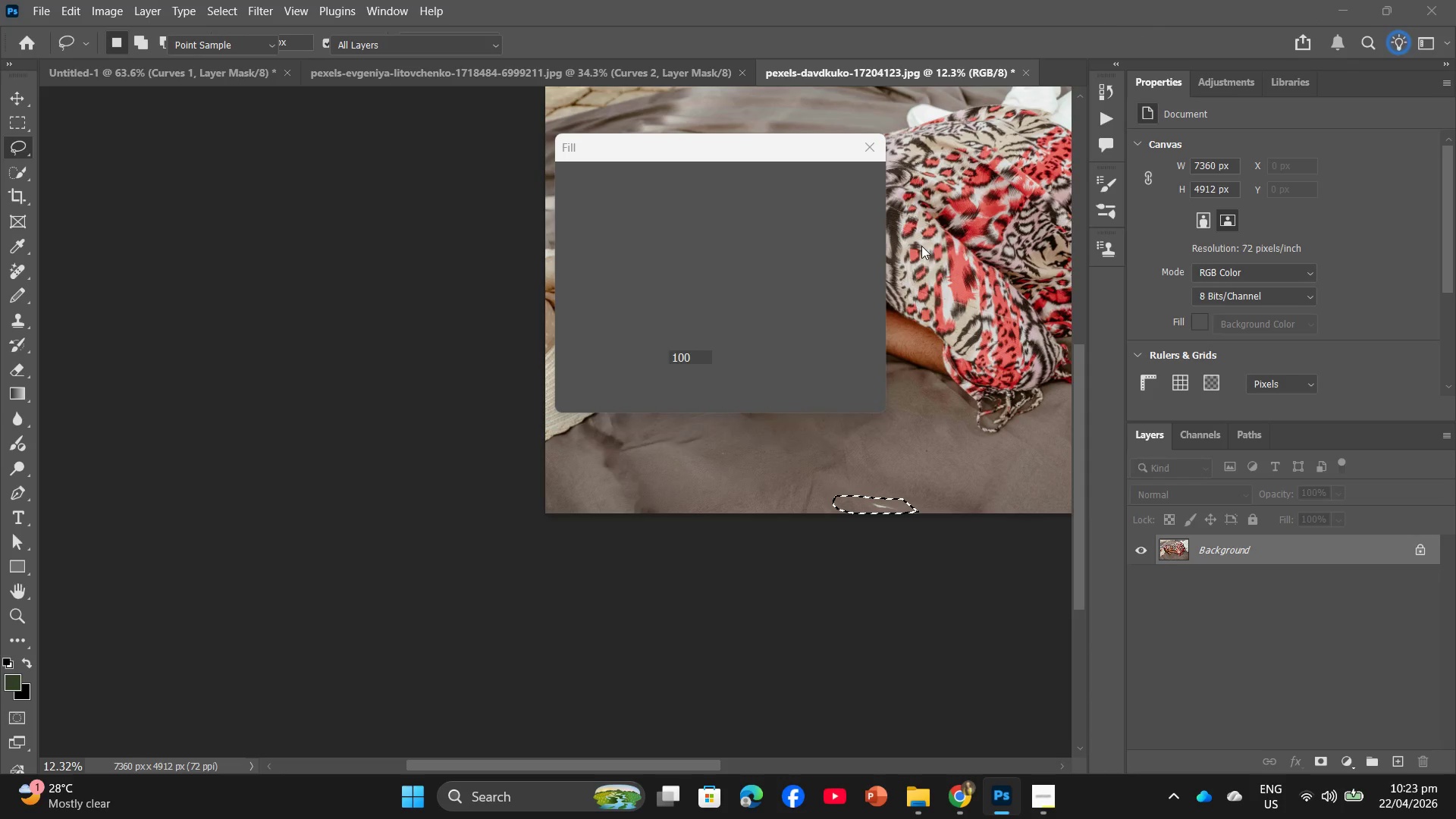 
left_click([831, 190])
 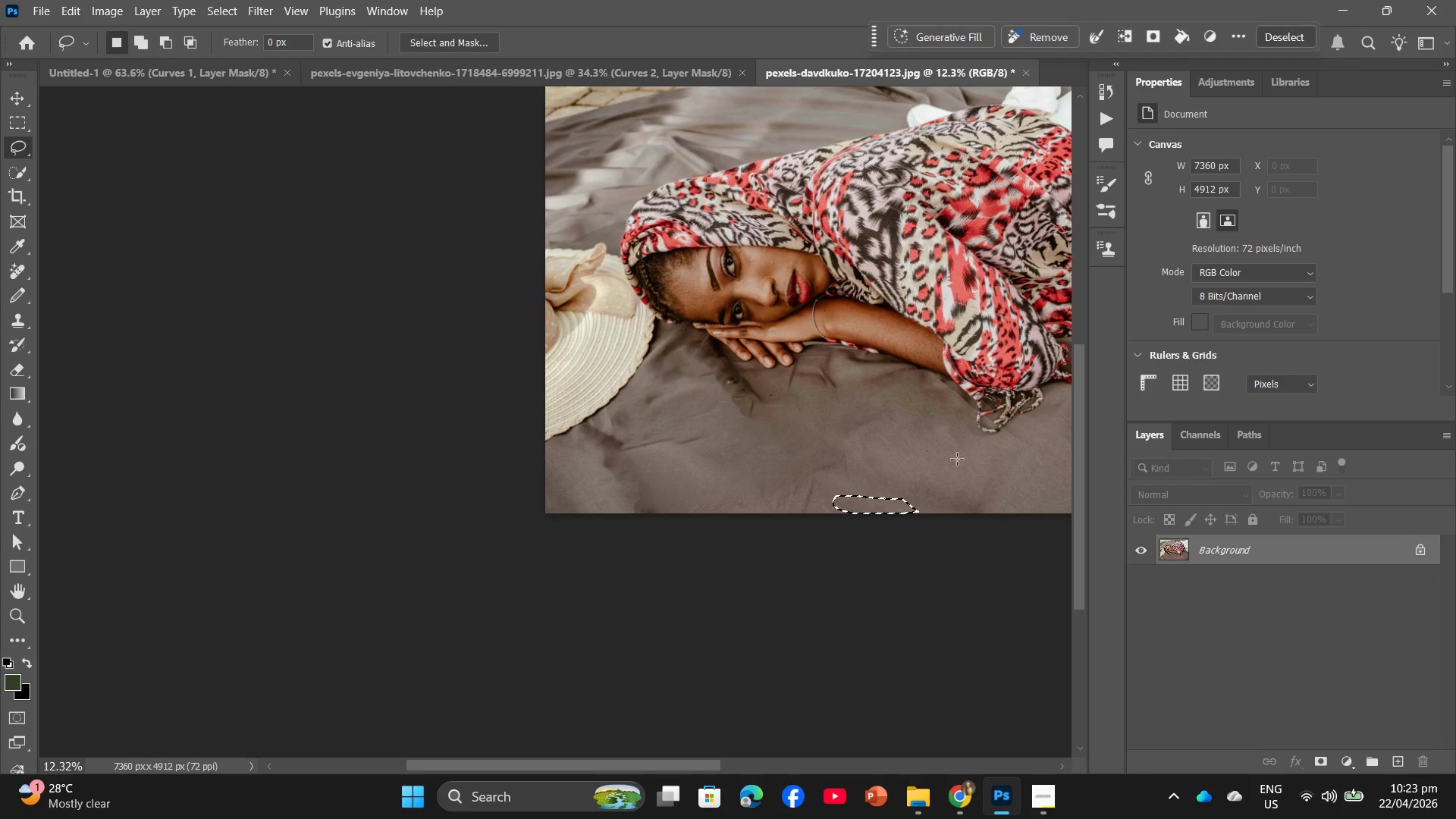 
hold_key(key=Space, duration=0.91)
 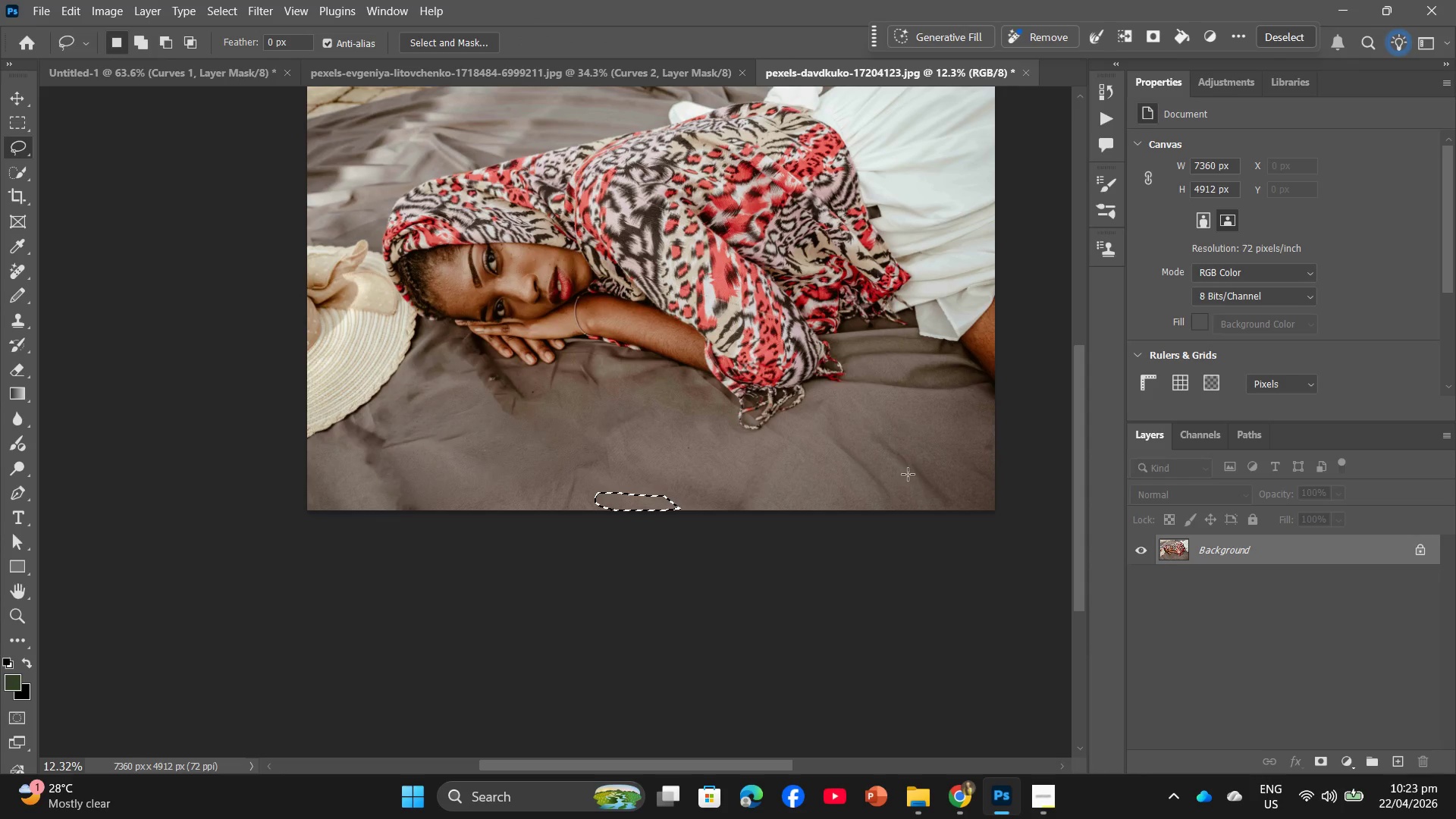 
left_click_drag(start_coordinate=[986, 463], to_coordinate=[748, 460])
 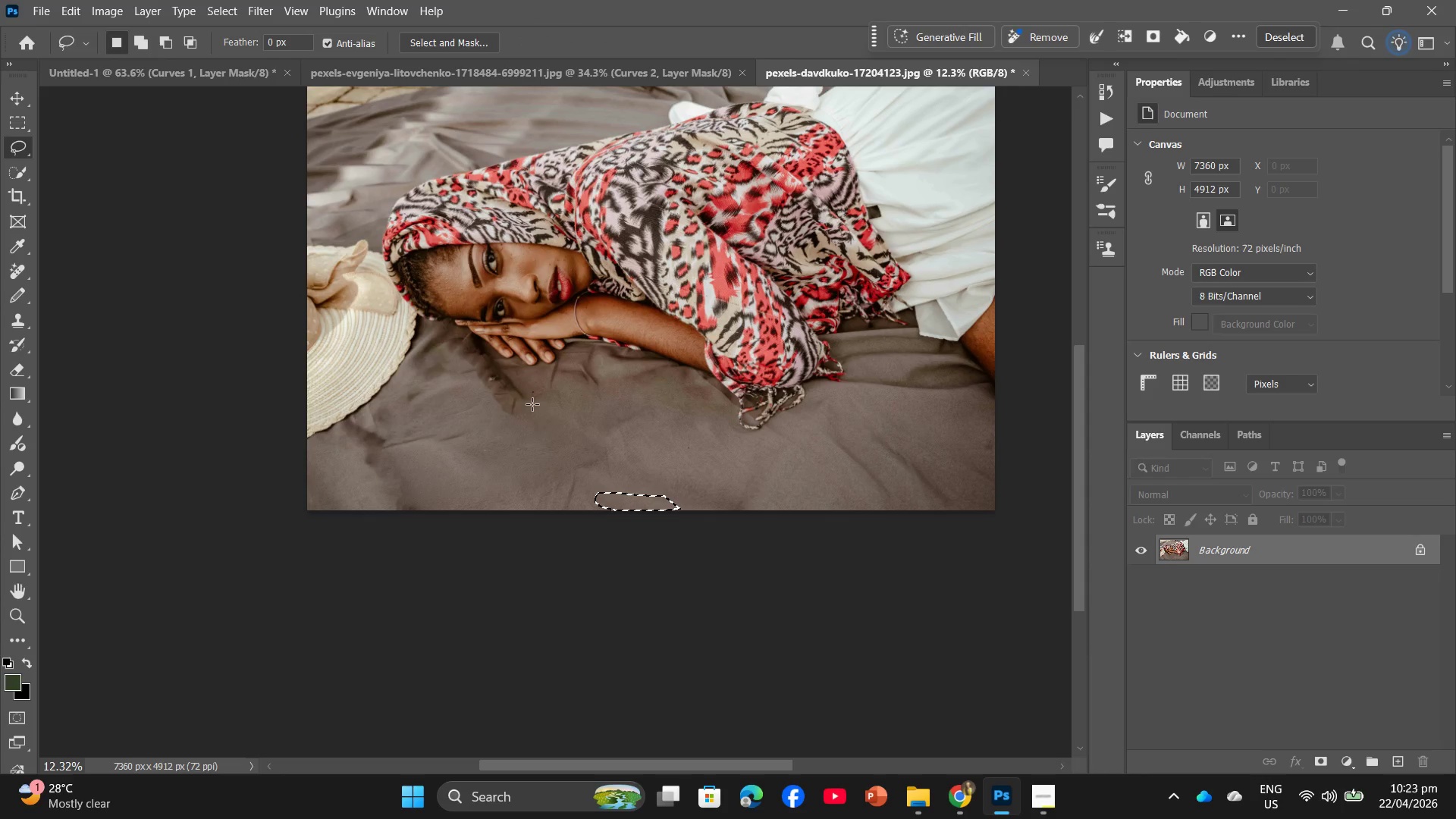 
left_click_drag(start_coordinate=[573, 390], to_coordinate=[551, 387])
 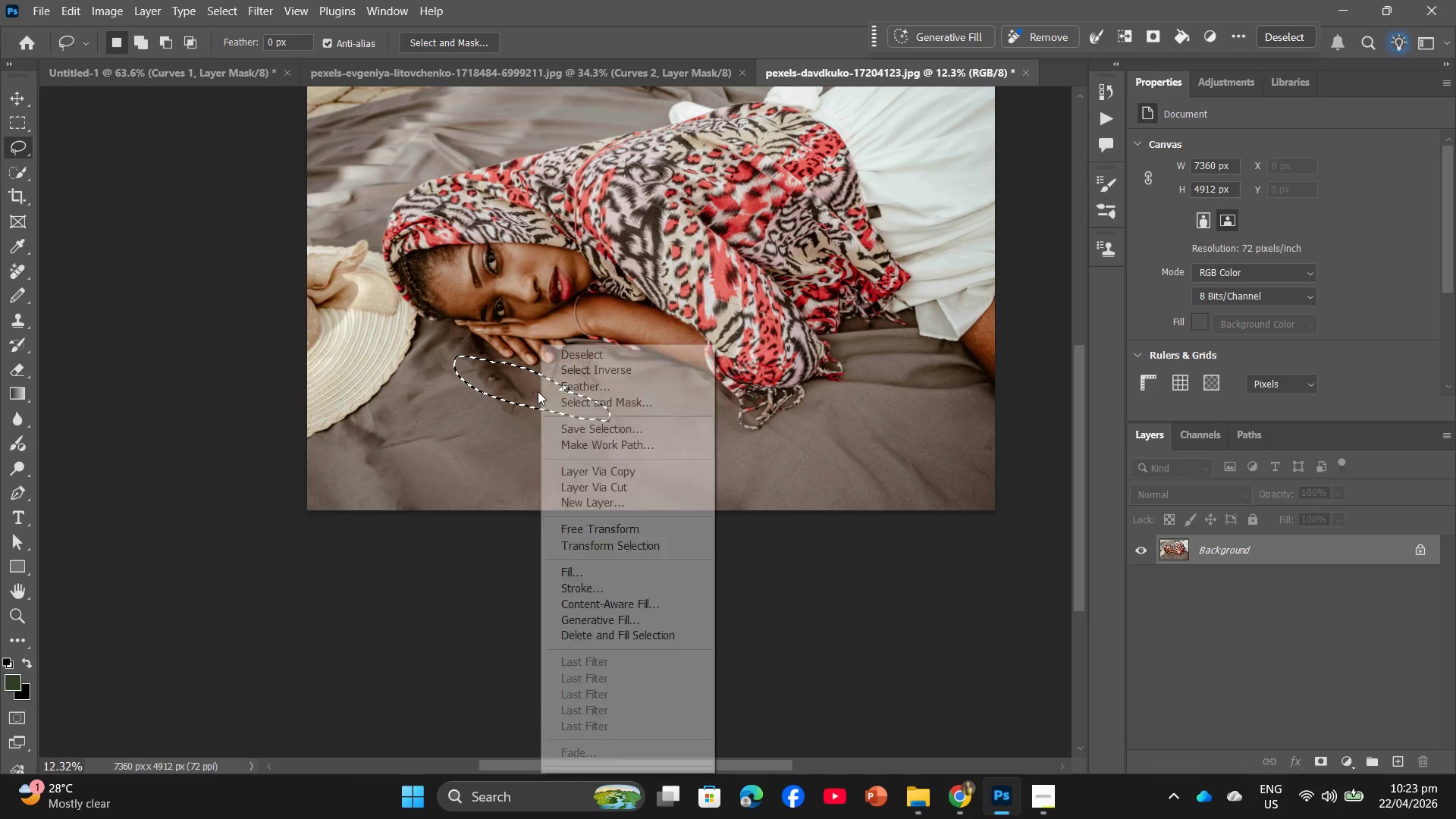 
left_click([551, 387])
 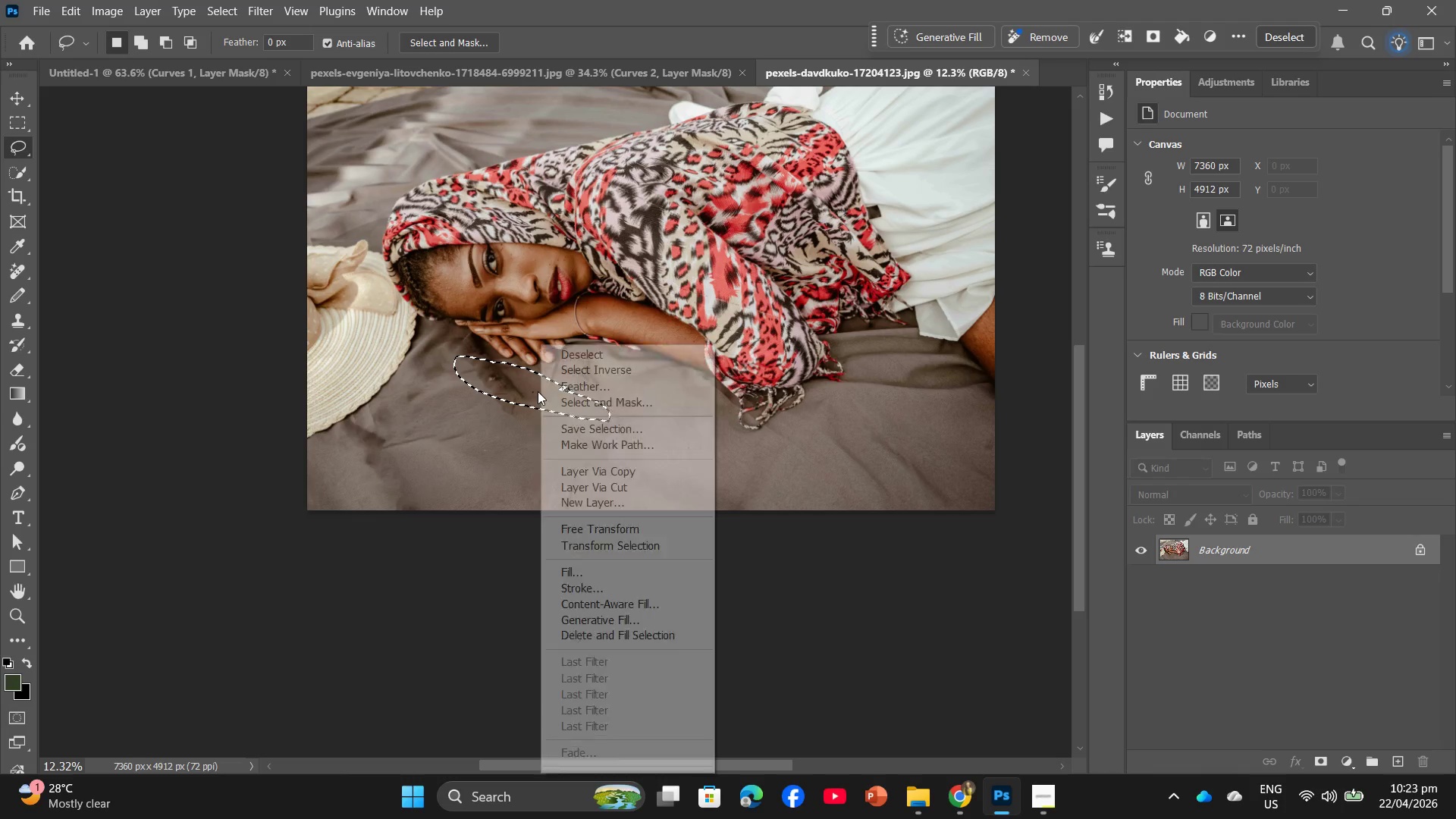 
 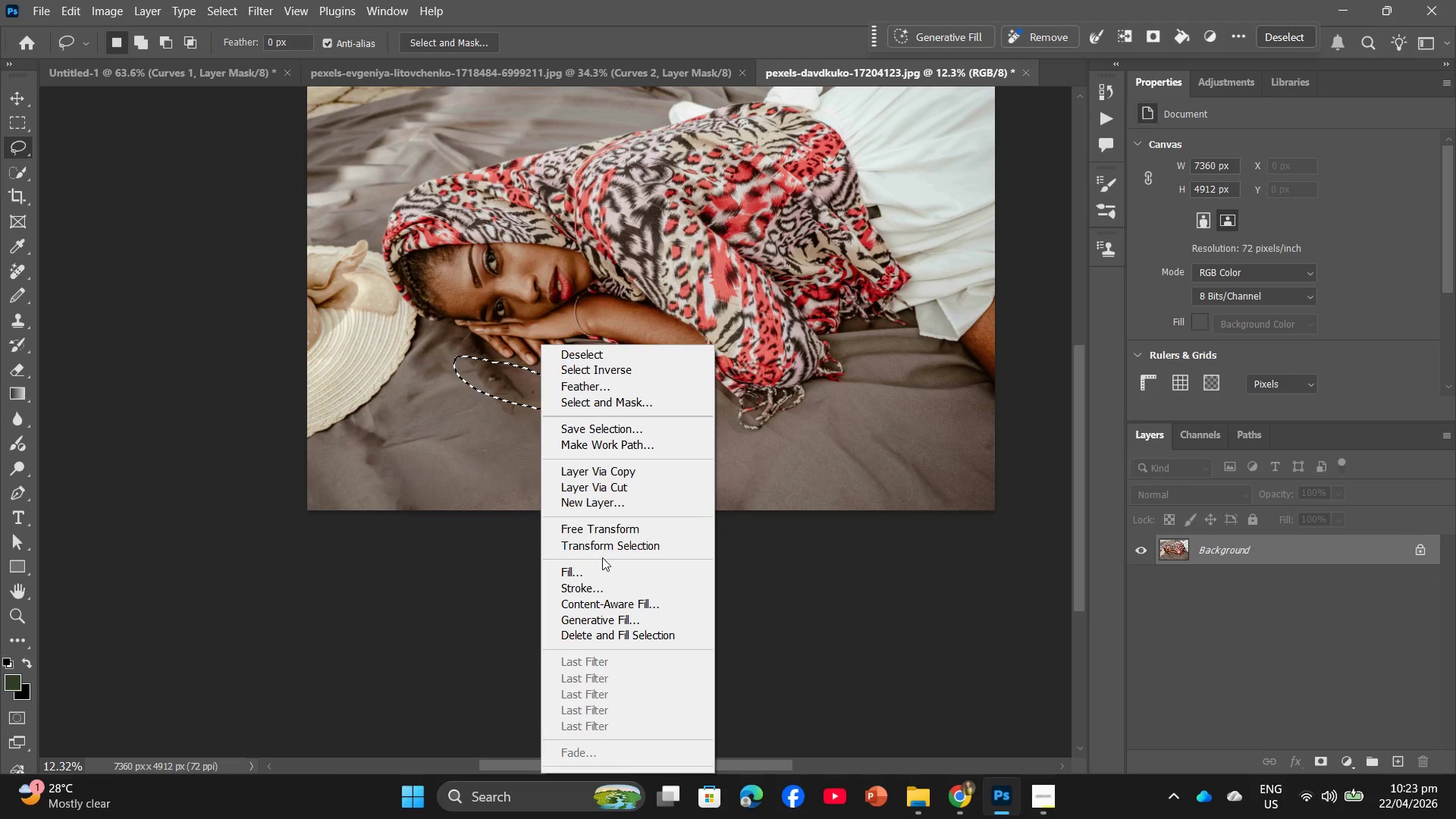 
left_click([601, 575])
 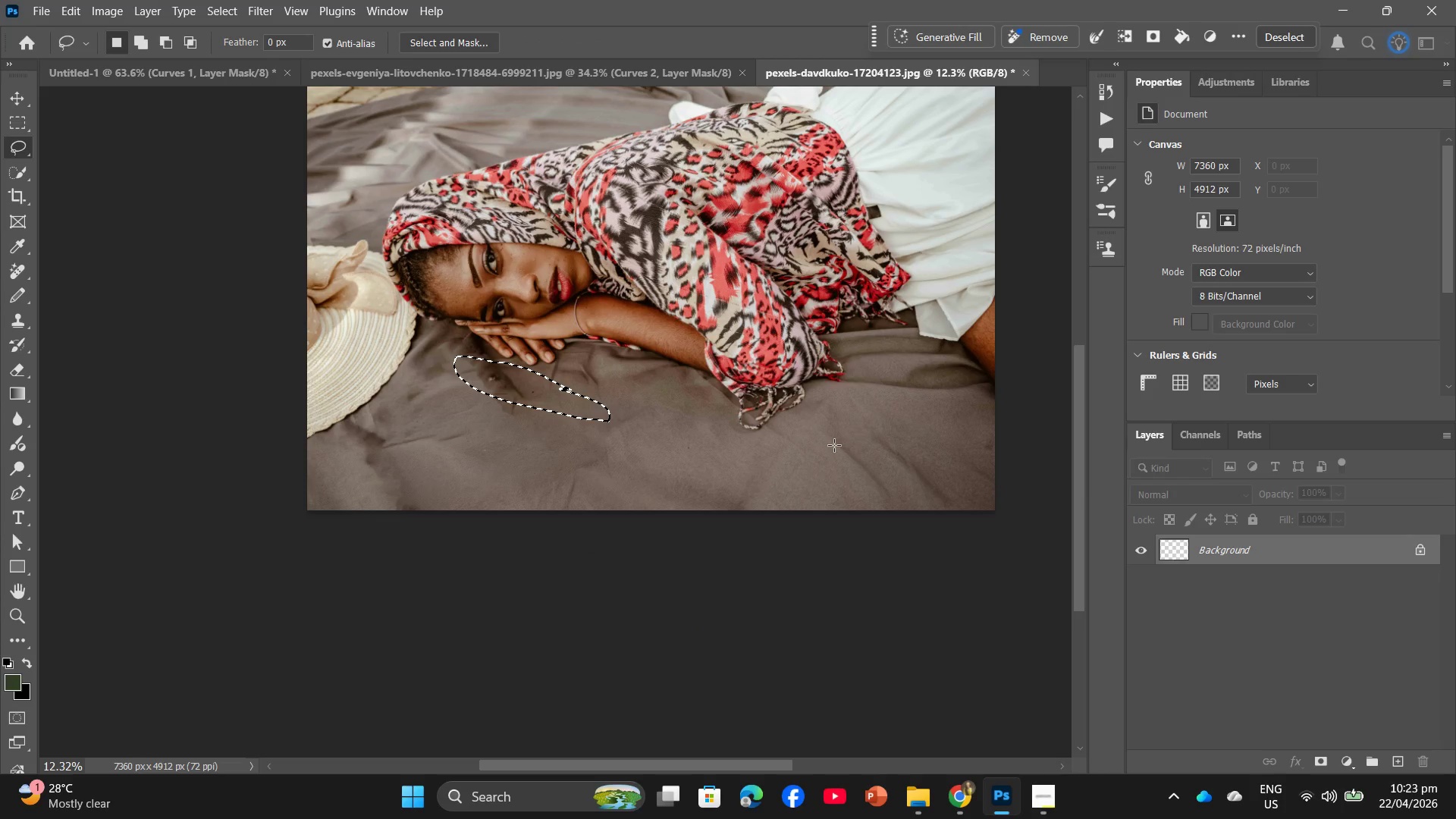 
left_click([557, 428])
 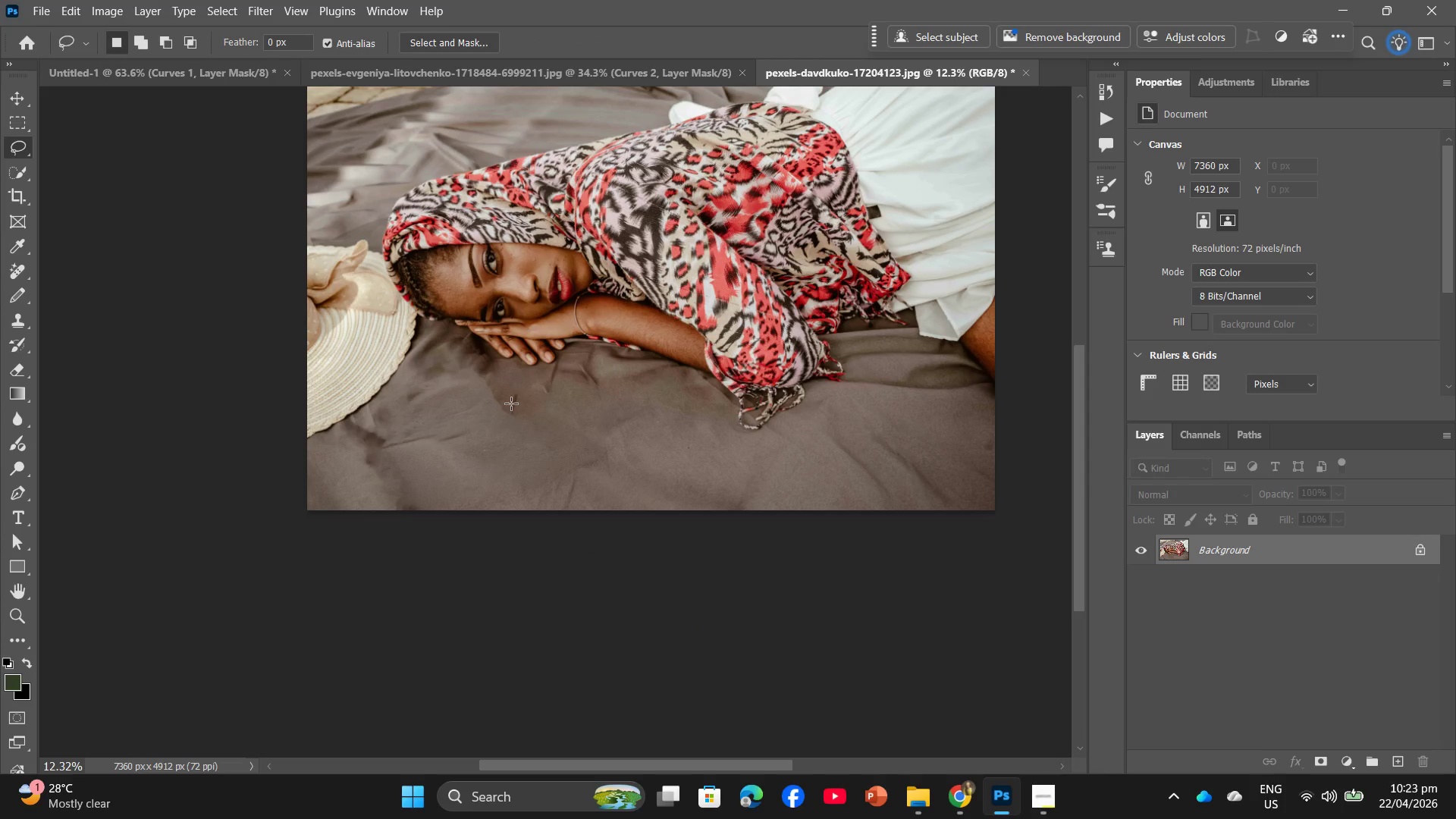 
left_click_drag(start_coordinate=[521, 397], to_coordinate=[537, 396])
 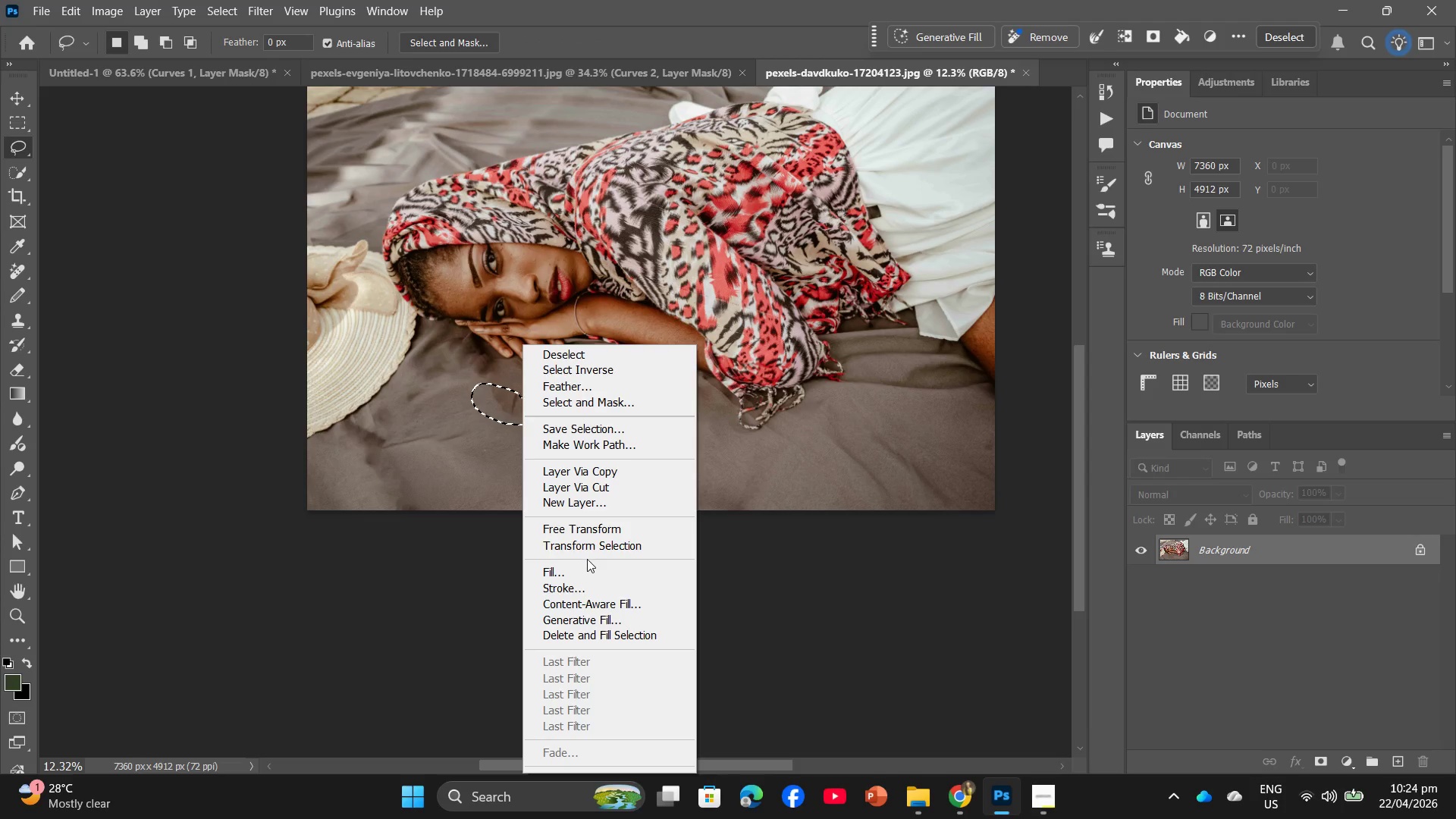 
left_click([588, 563])
 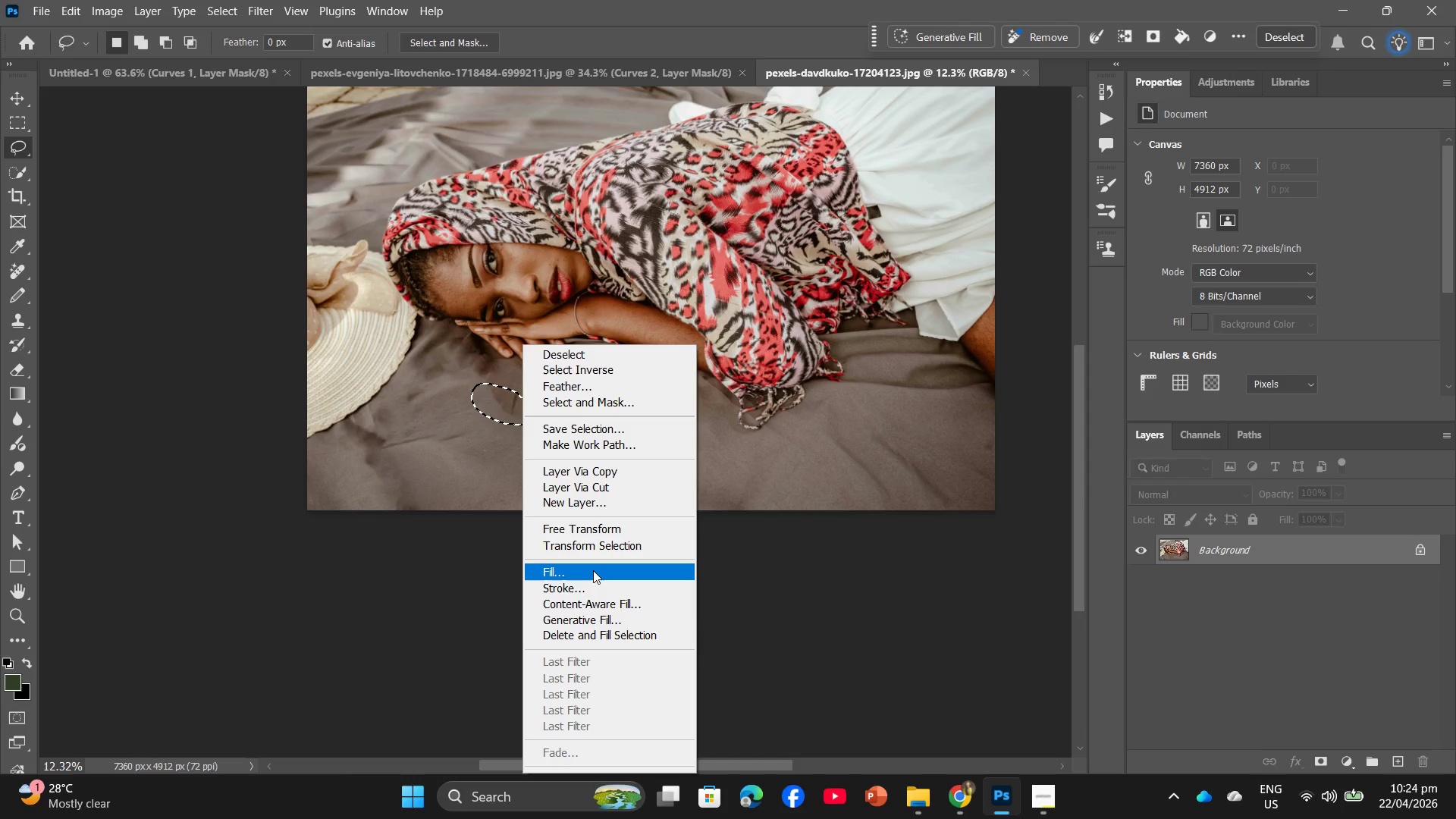 
left_click([593, 570])
 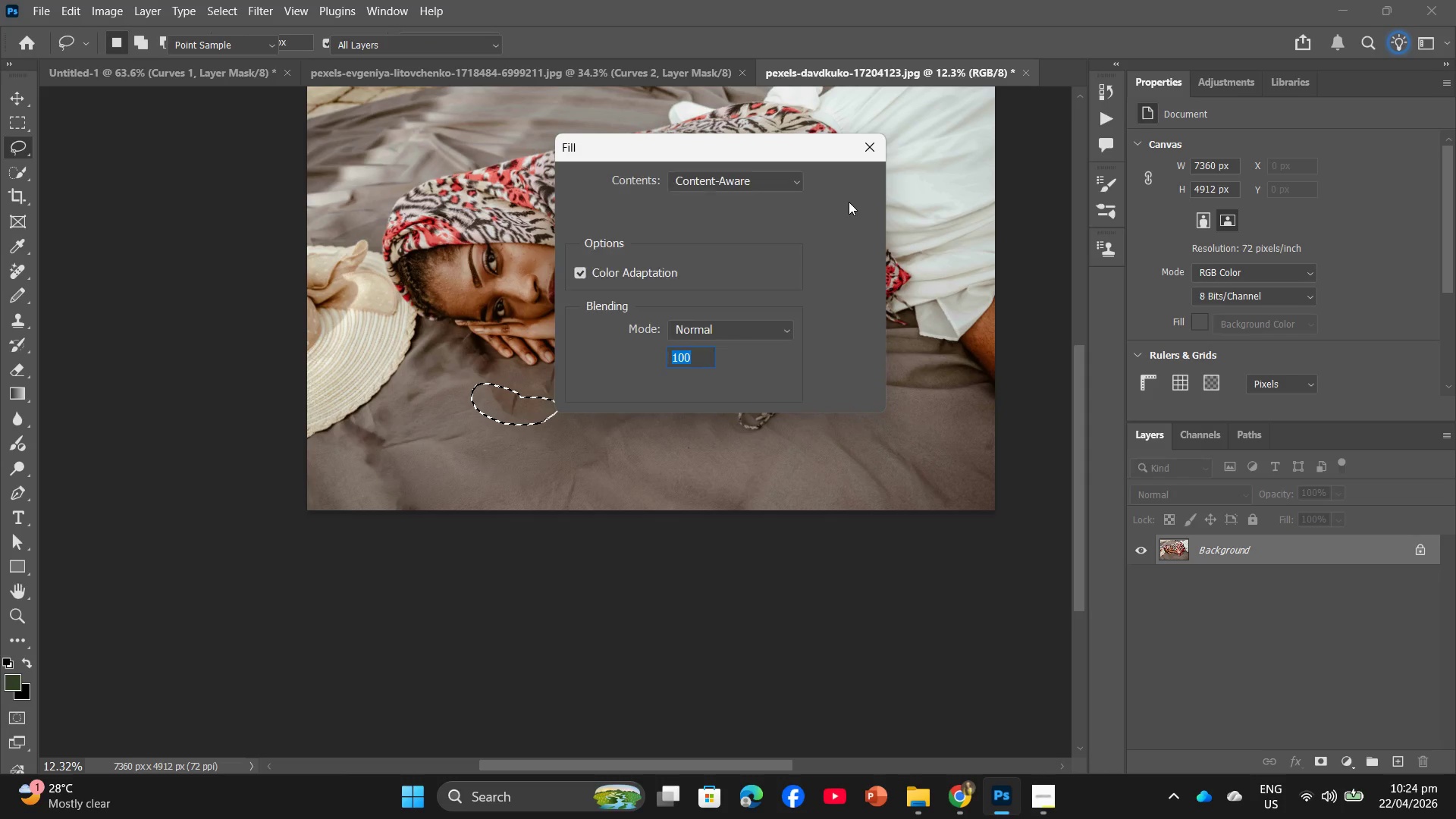 
left_click([851, 184])
 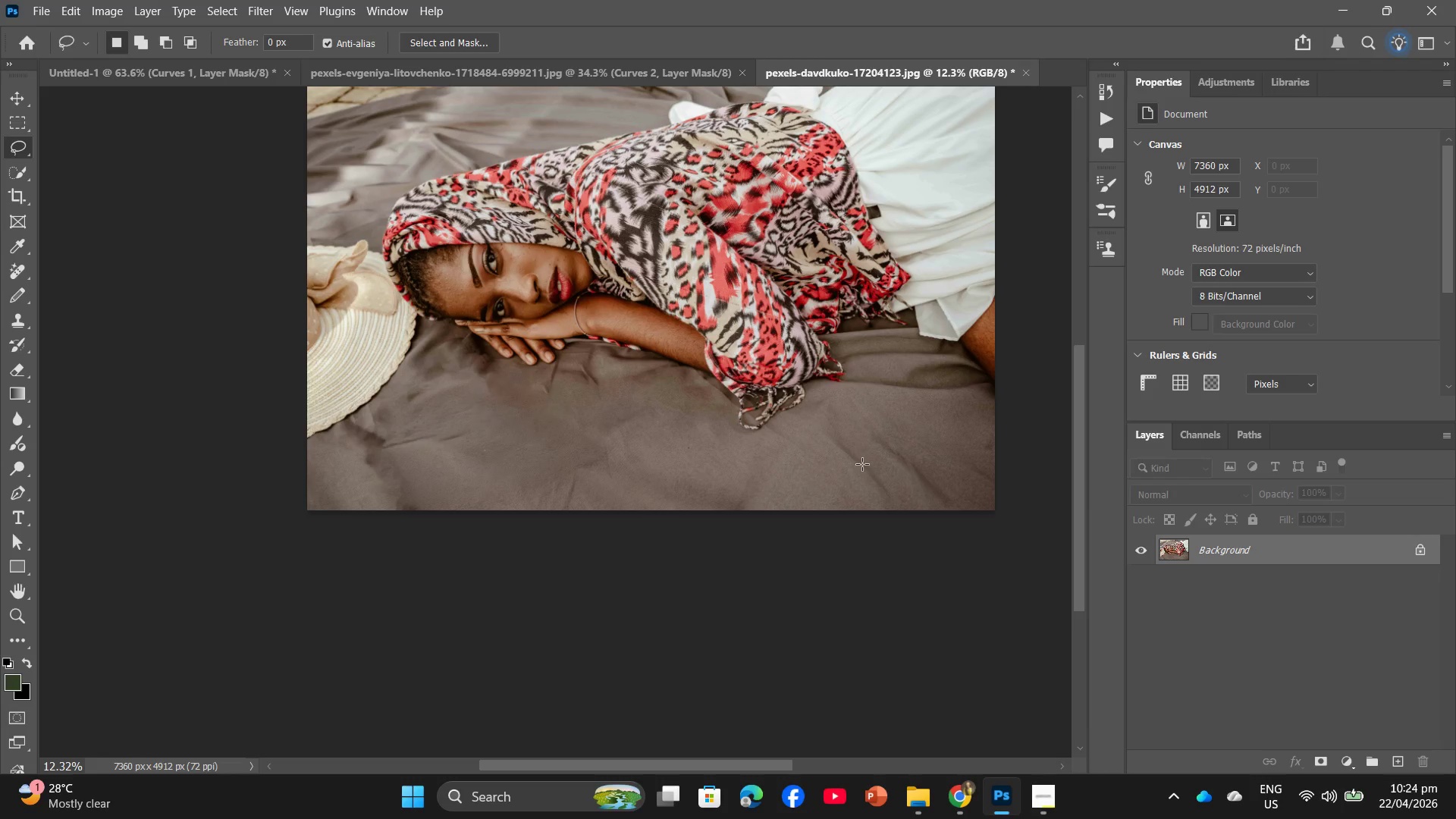 
left_click_drag(start_coordinate=[787, 446], to_coordinate=[770, 466])
 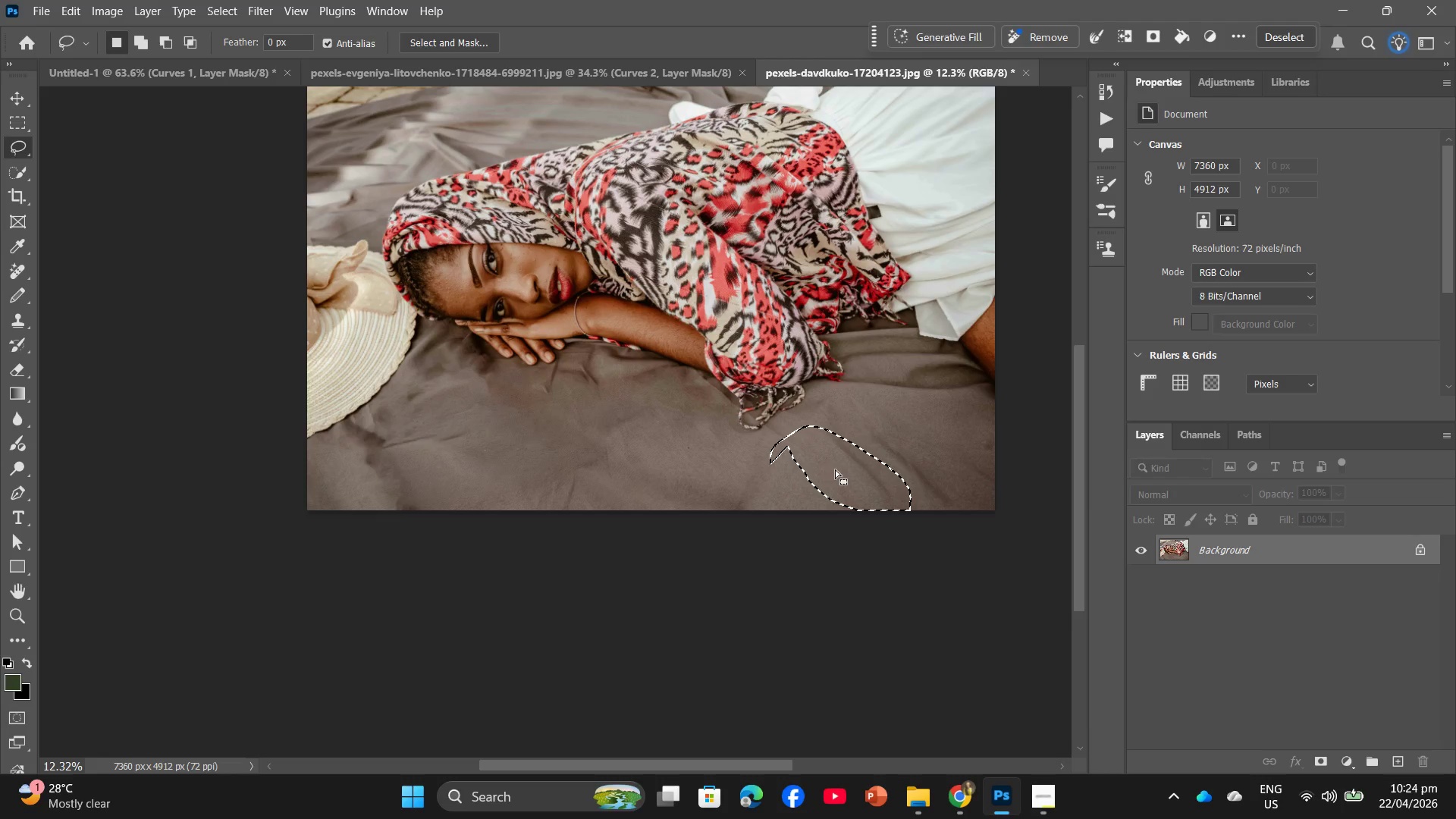 
right_click([837, 468])
 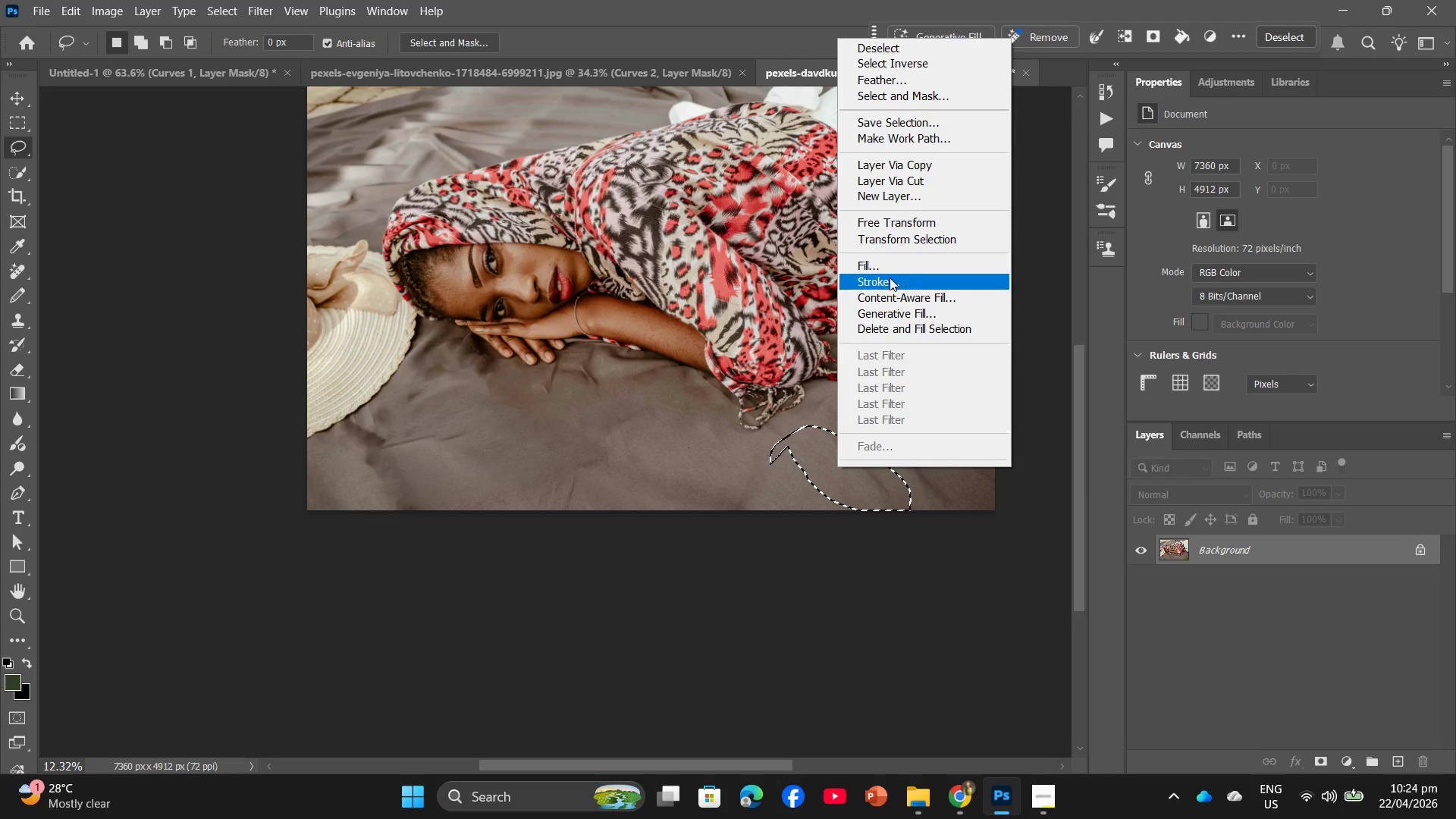 
left_click([883, 259])
 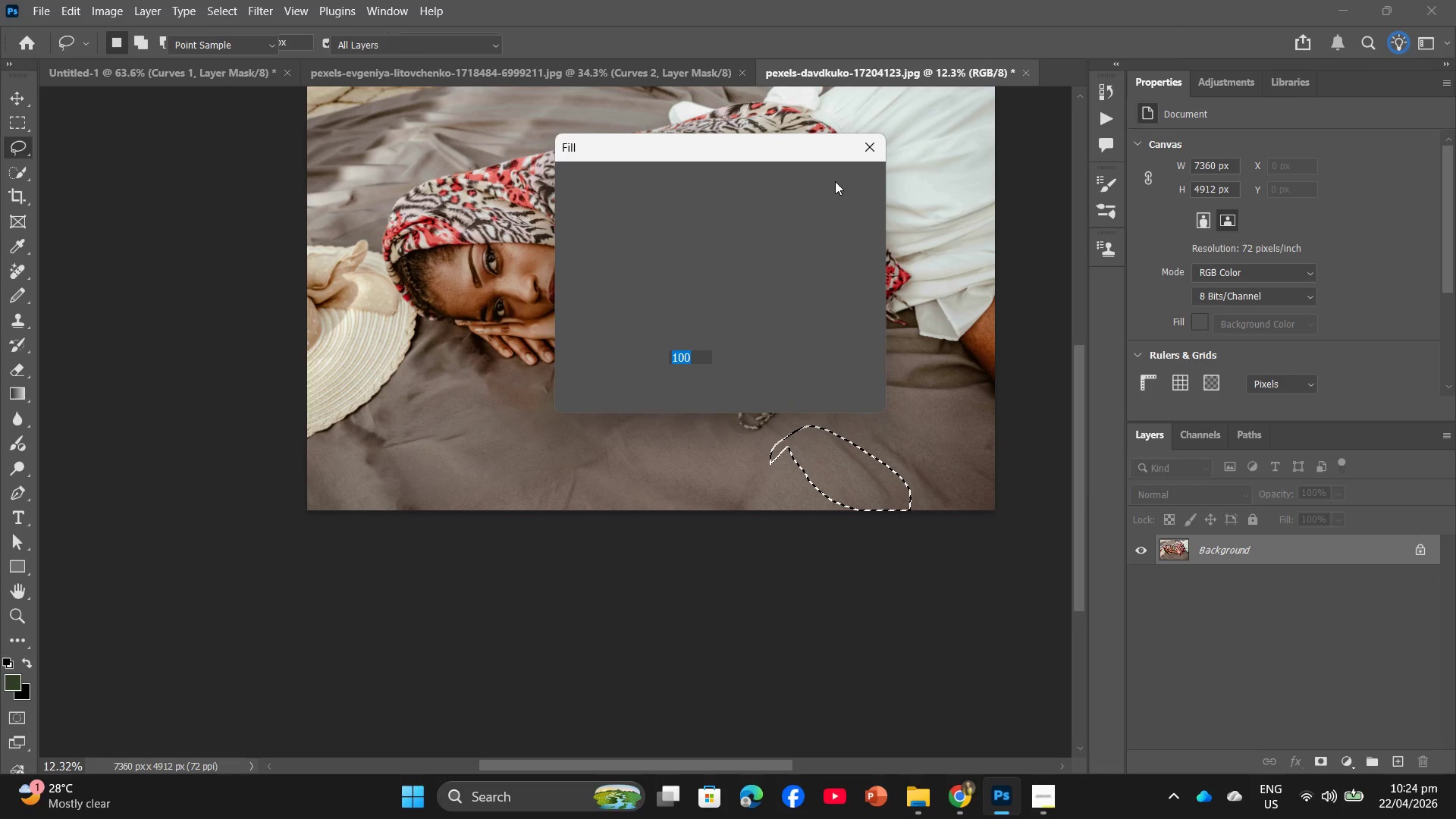 
left_click([840, 188])
 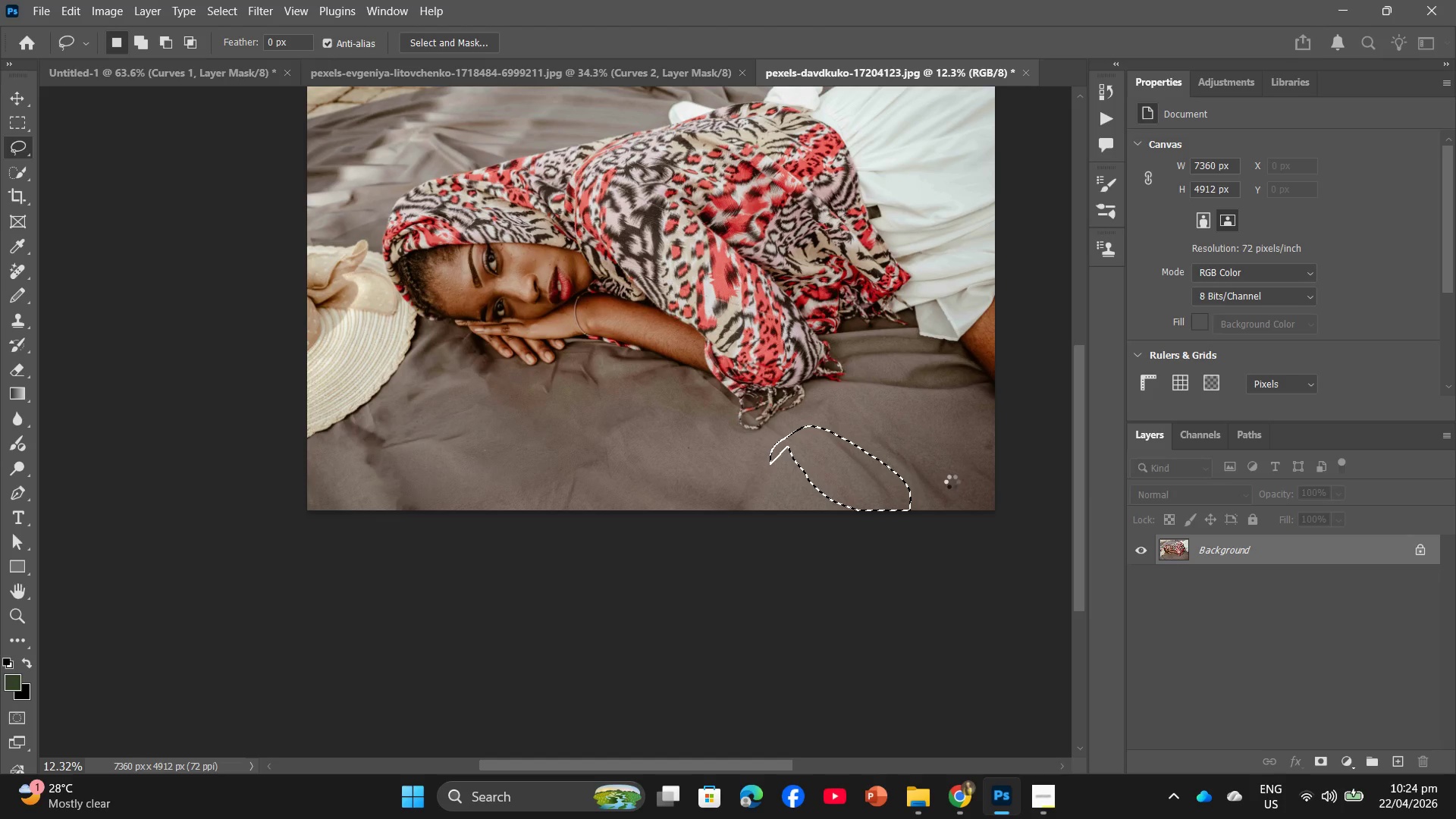 
left_click_drag(start_coordinate=[952, 480], to_coordinate=[956, 483])
 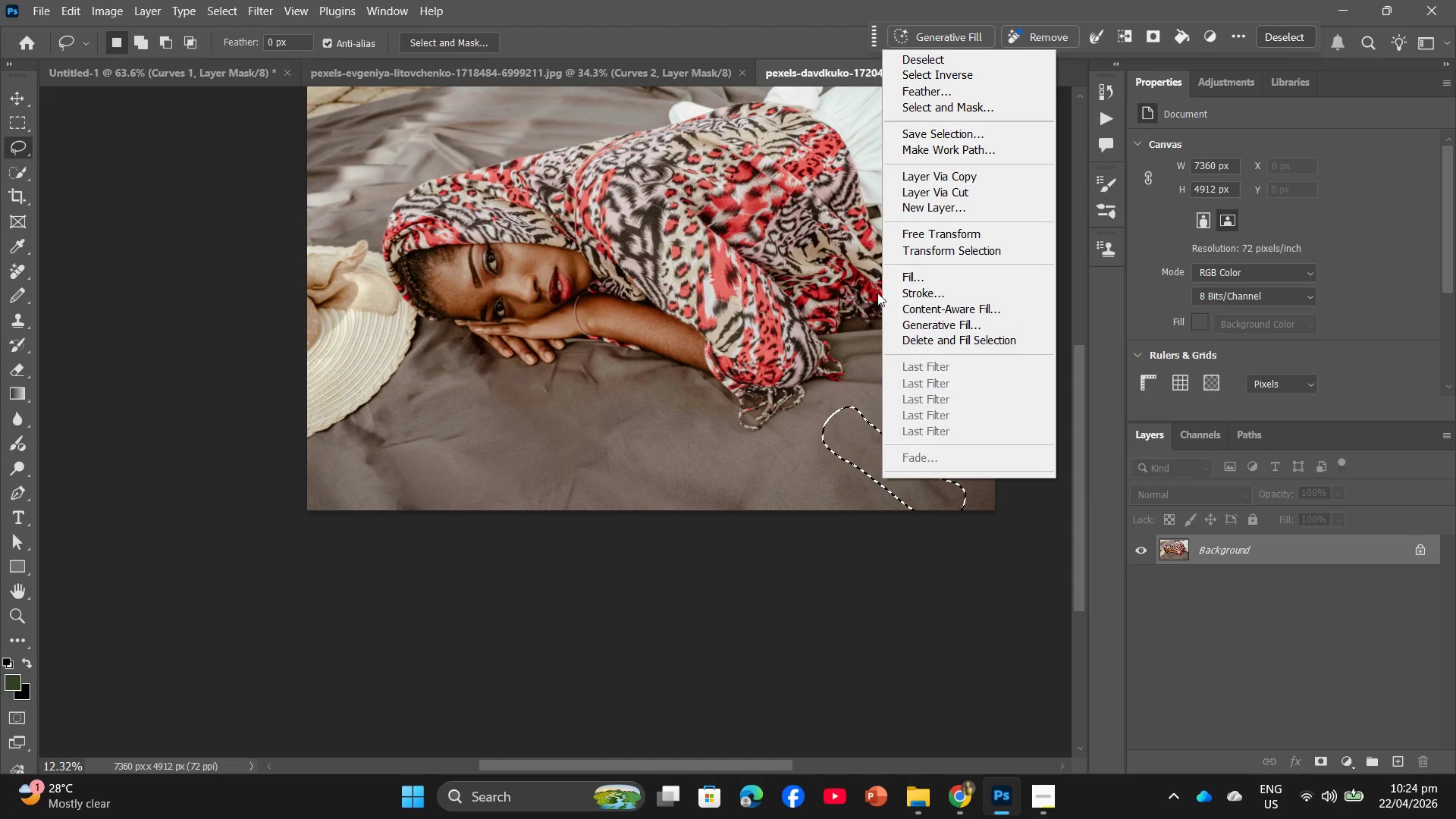 
left_click([902, 273])
 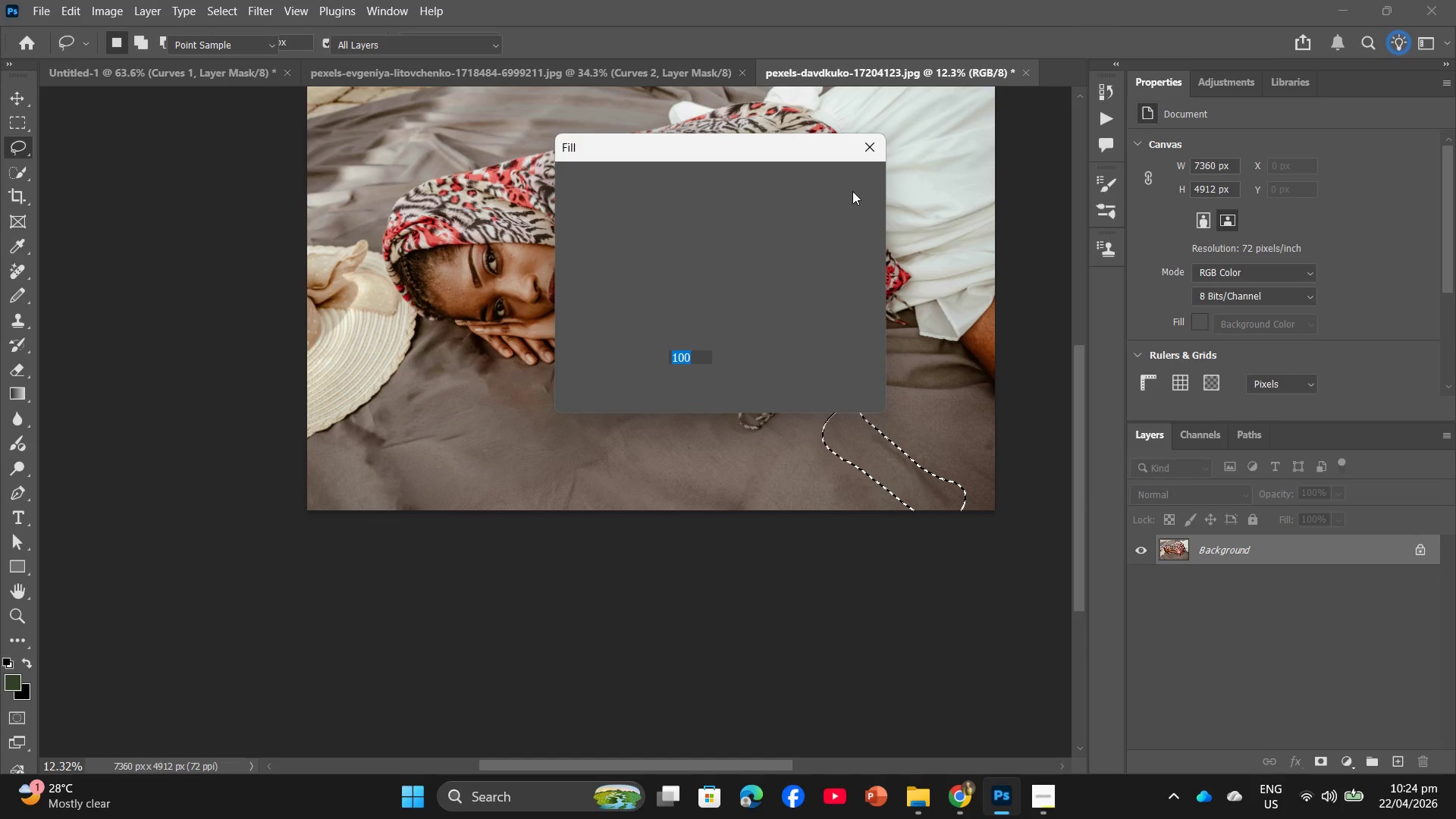 
left_click([852, 191])
 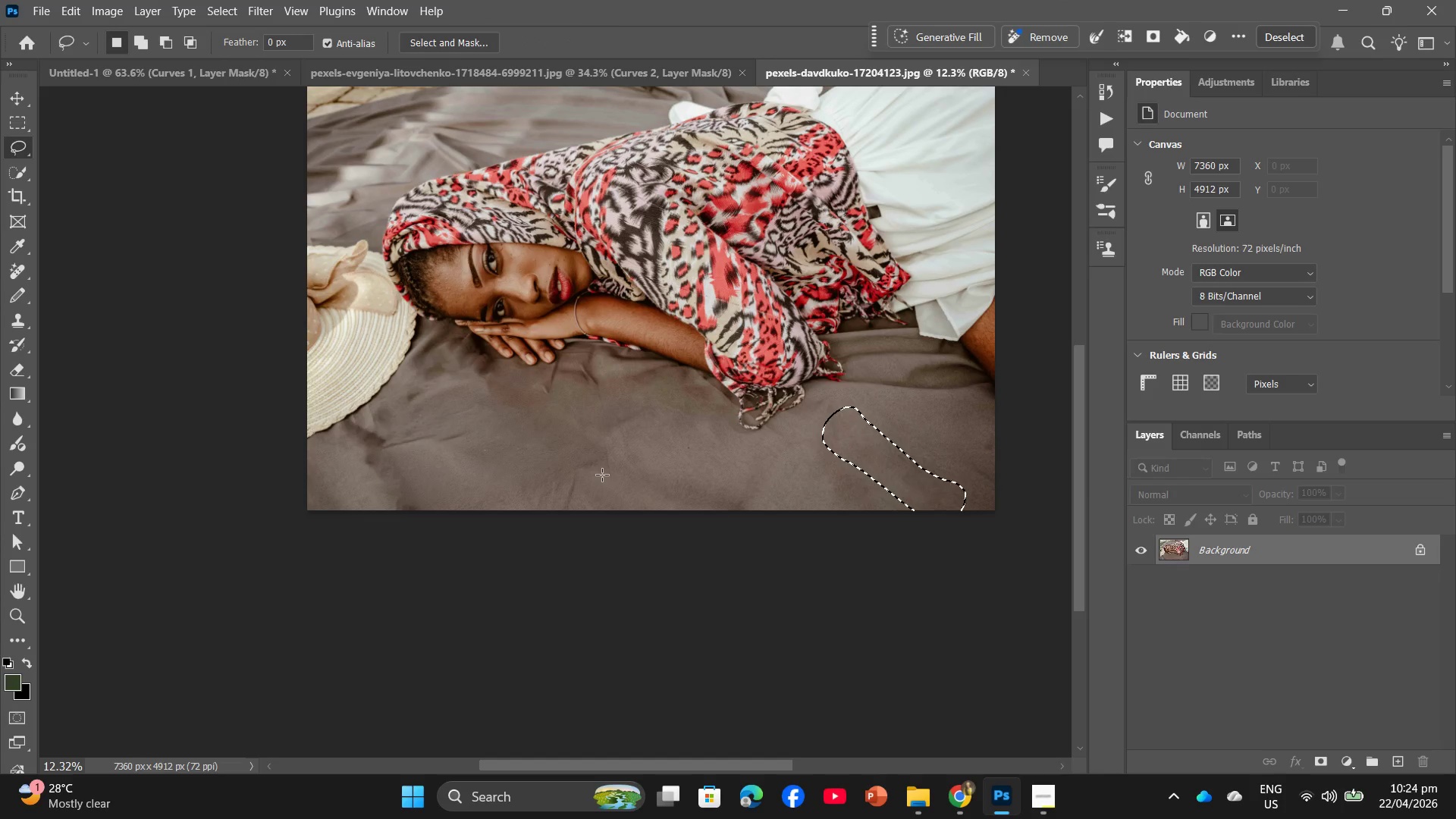 
left_click_drag(start_coordinate=[603, 460], to_coordinate=[626, 481])
 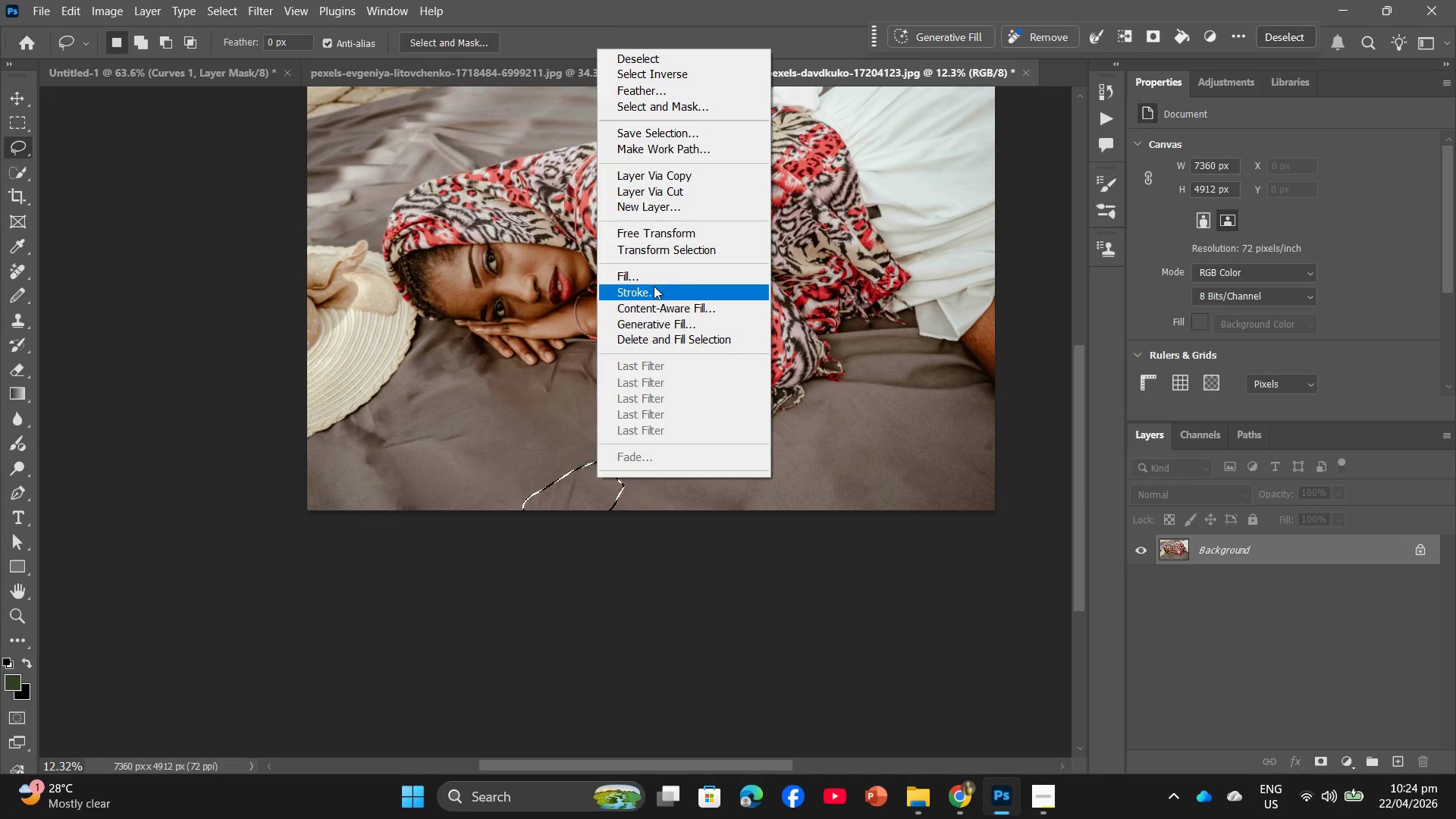 
left_click([654, 278])
 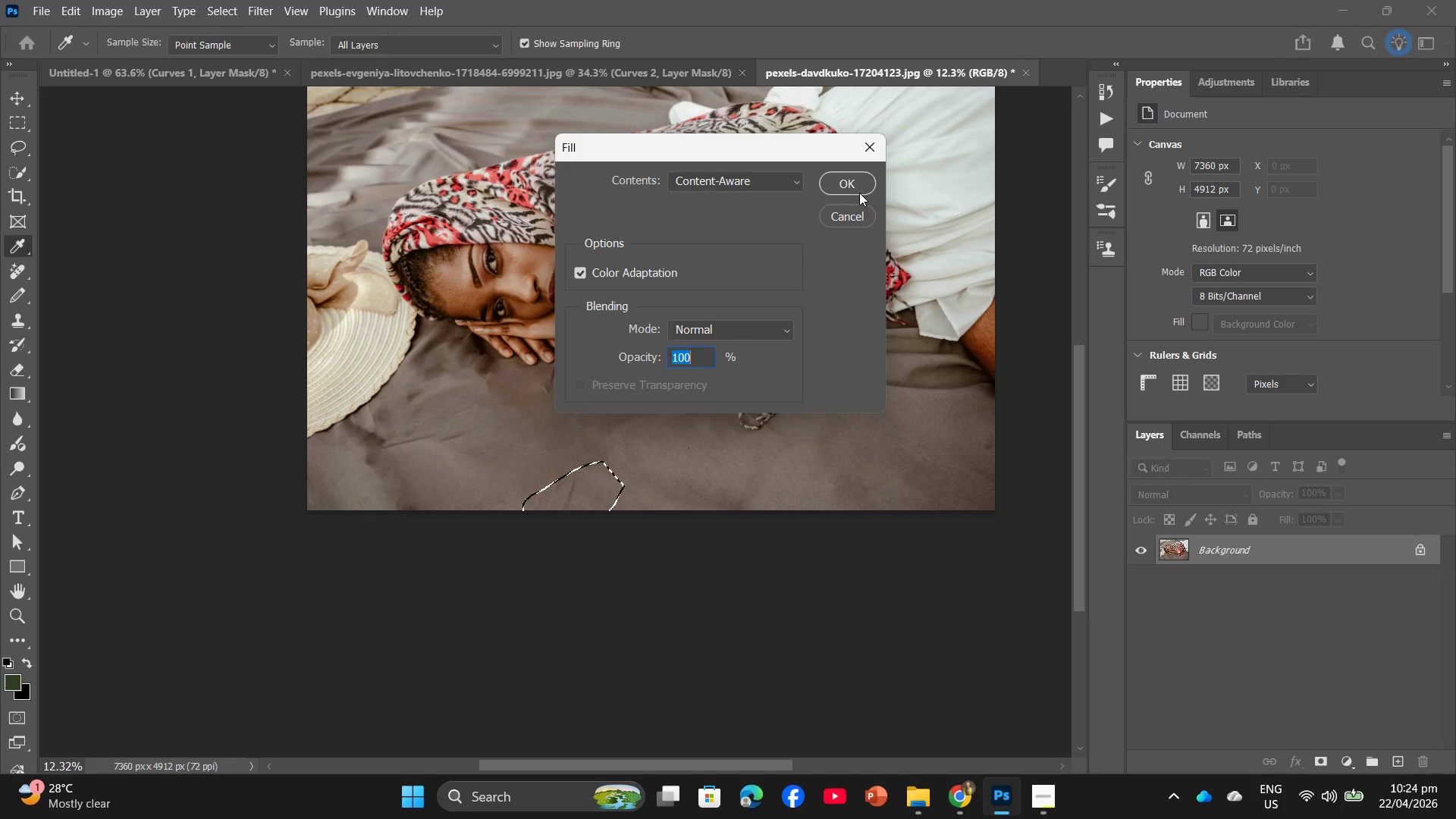 
left_click([859, 193])
 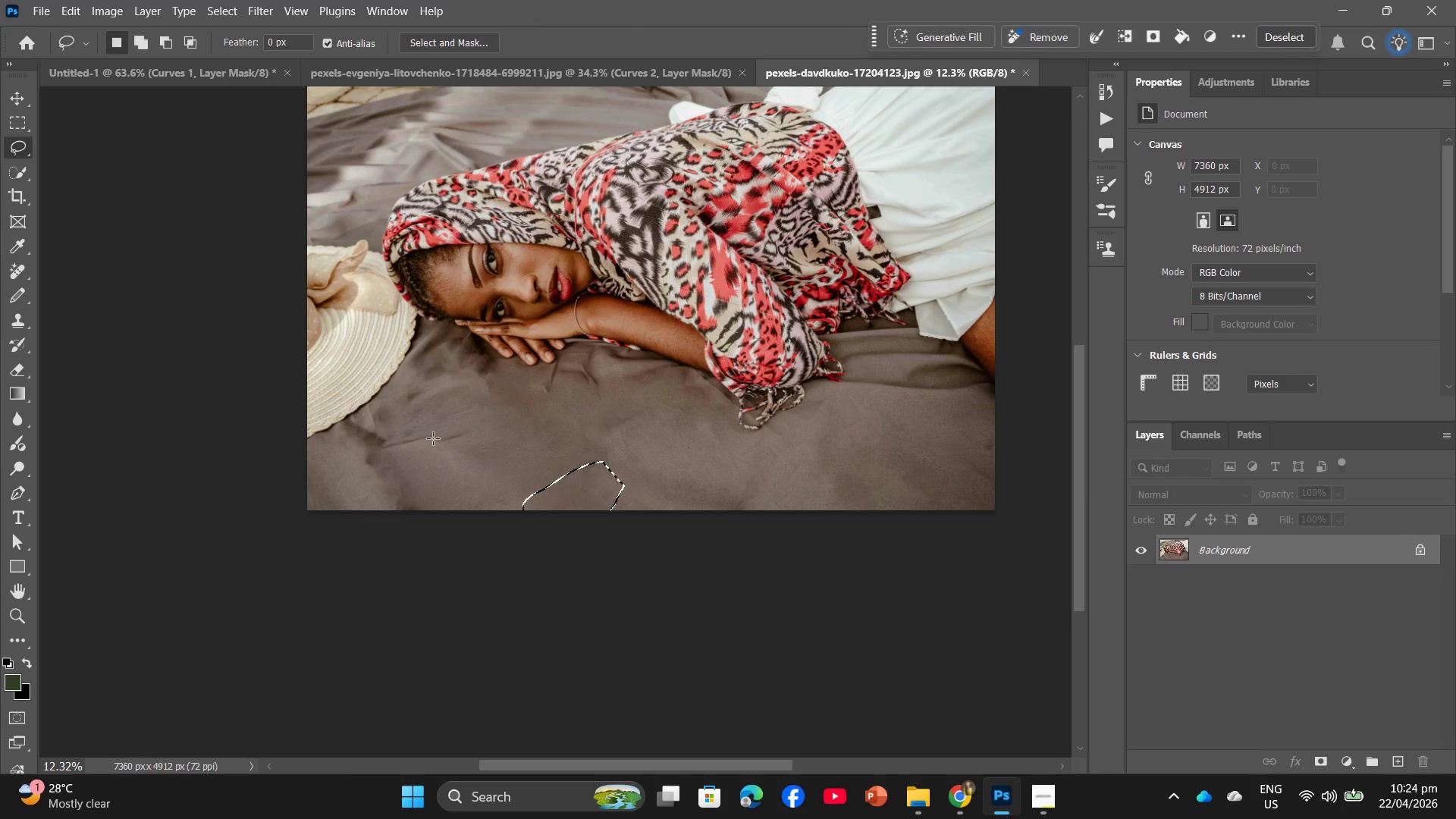 
left_click_drag(start_coordinate=[442, 427], to_coordinate=[450, 432])
 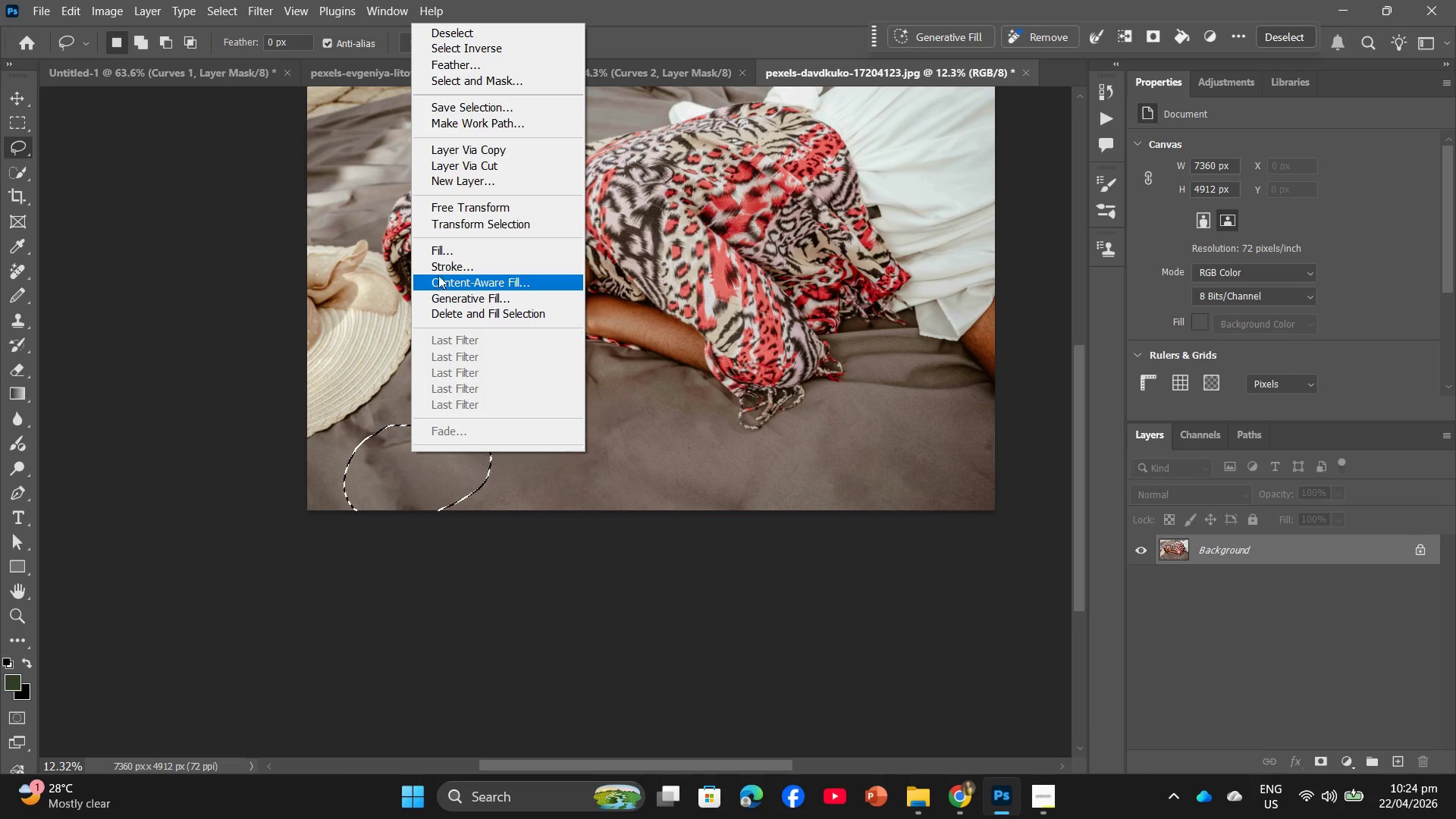 
left_click([450, 256])
 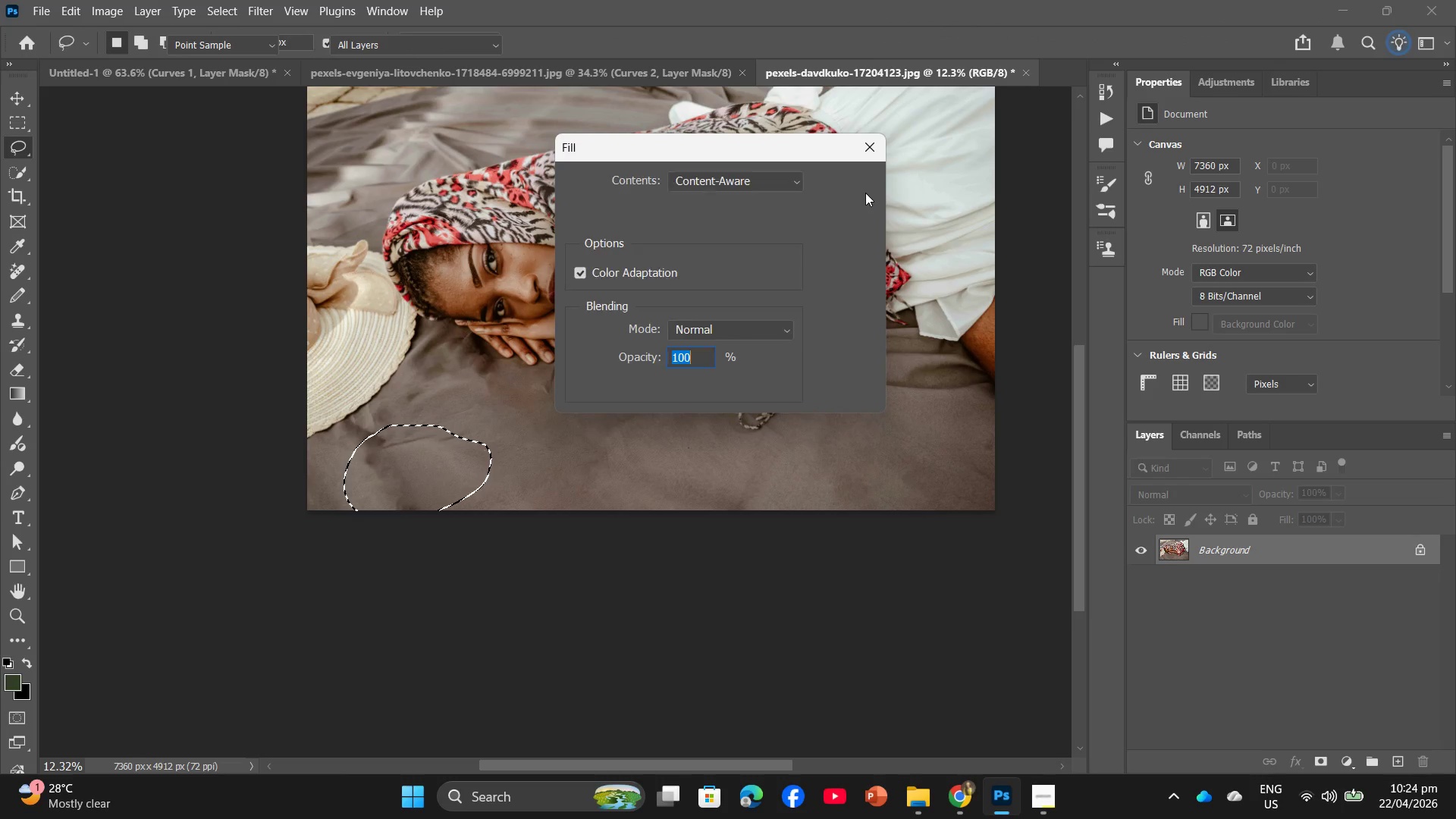 
left_click([864, 187])
 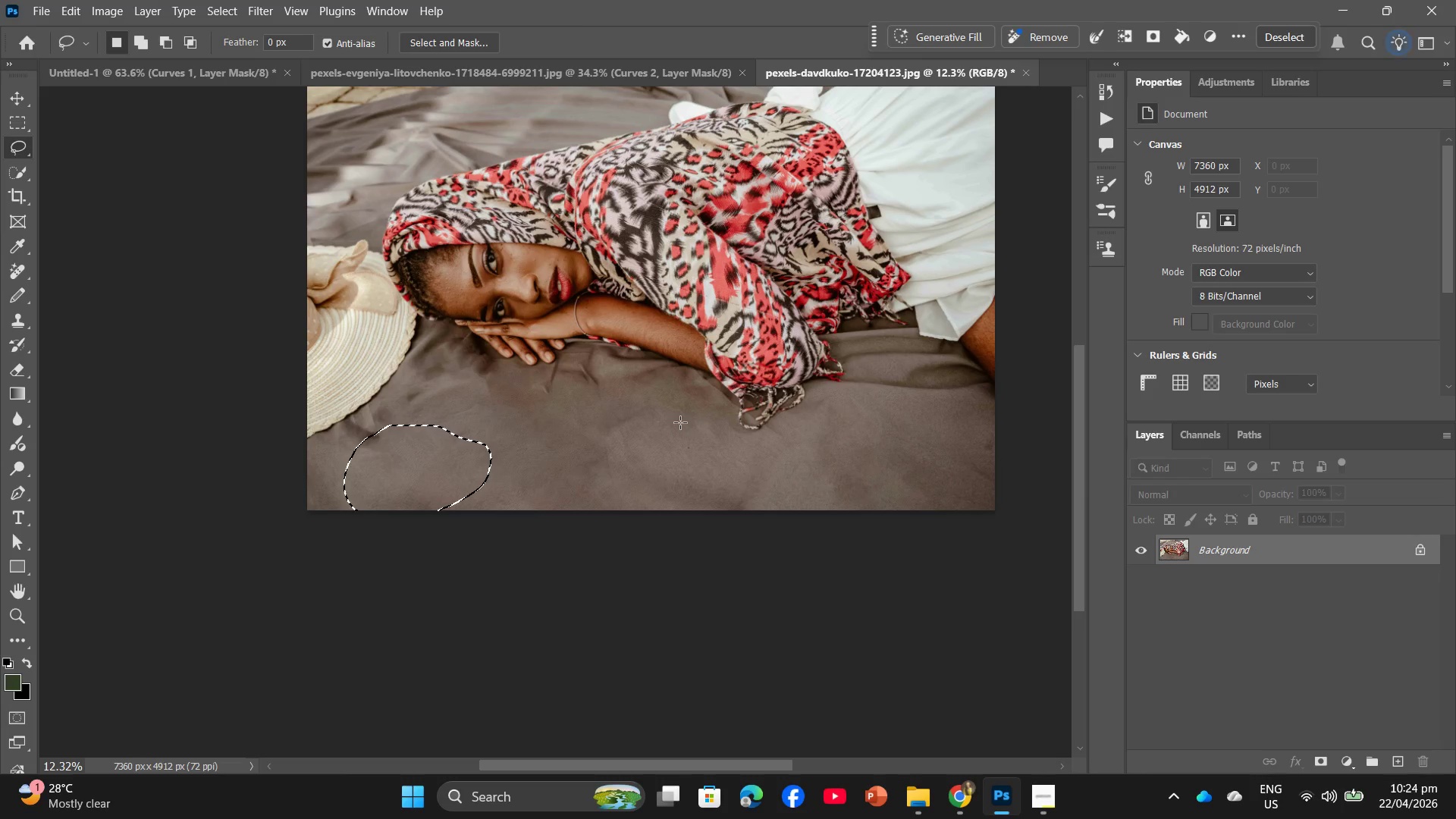 
hold_key(key=Space, duration=1.51)
 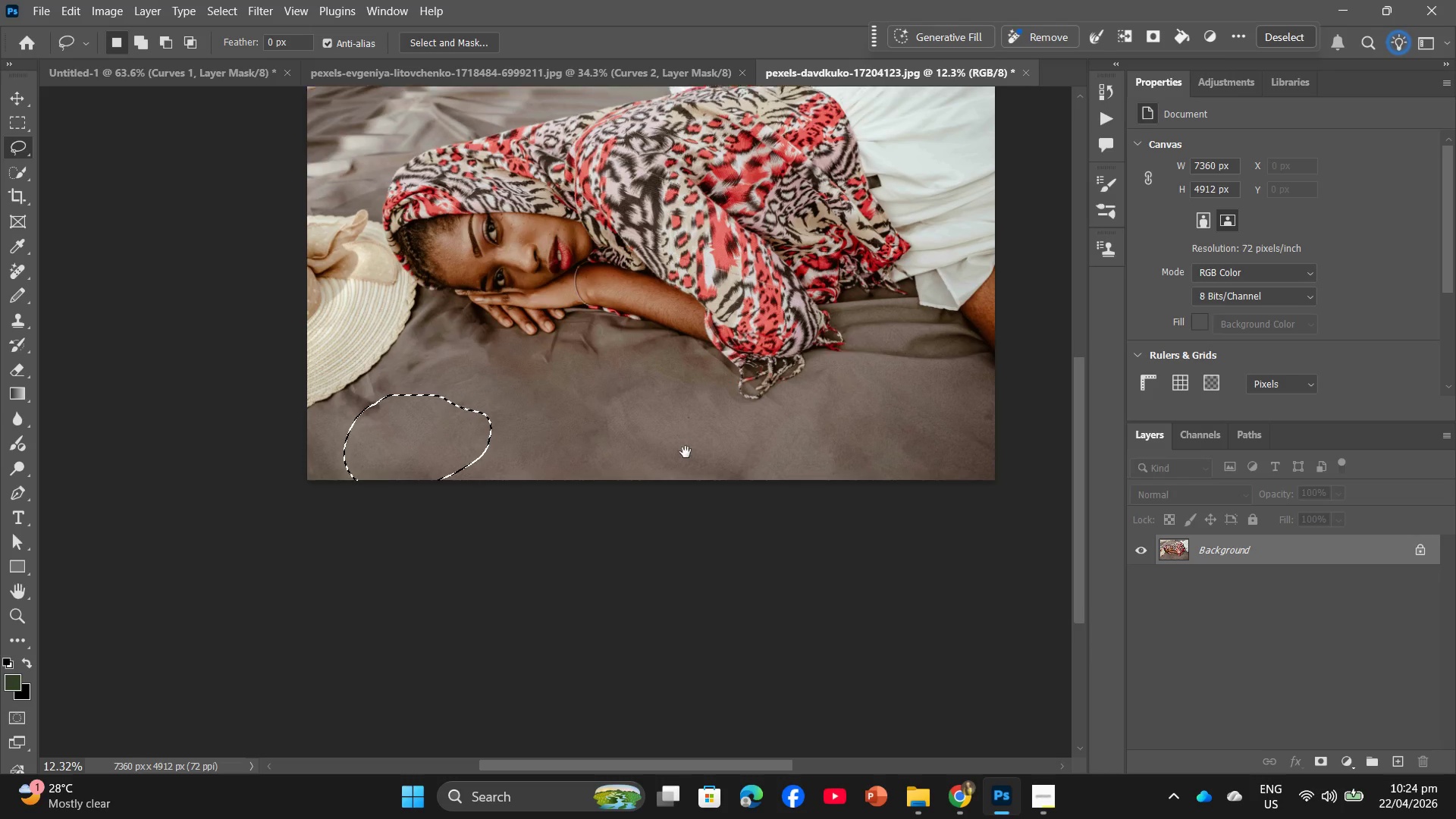 
key(Space)
 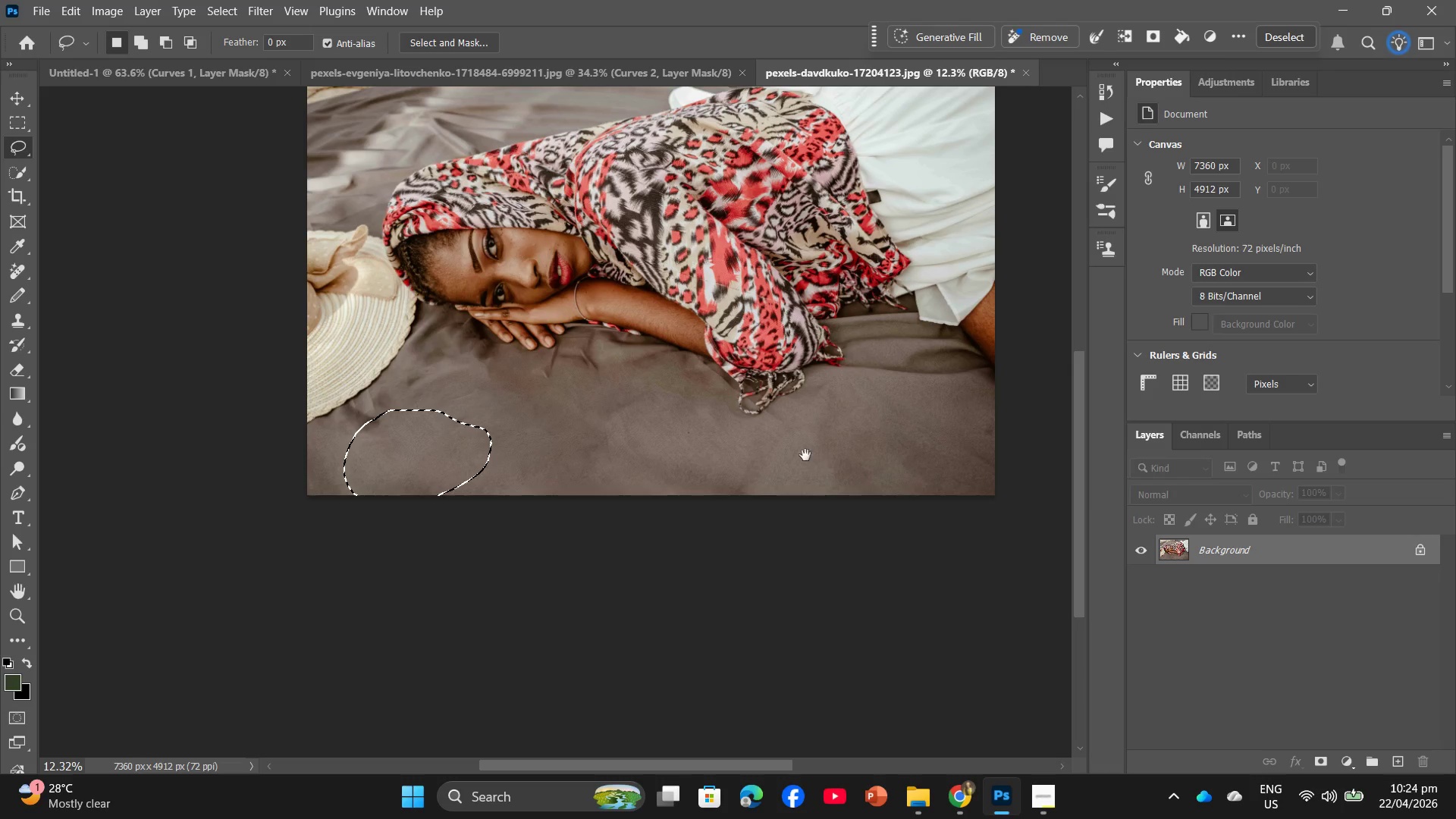 
key(Space)
 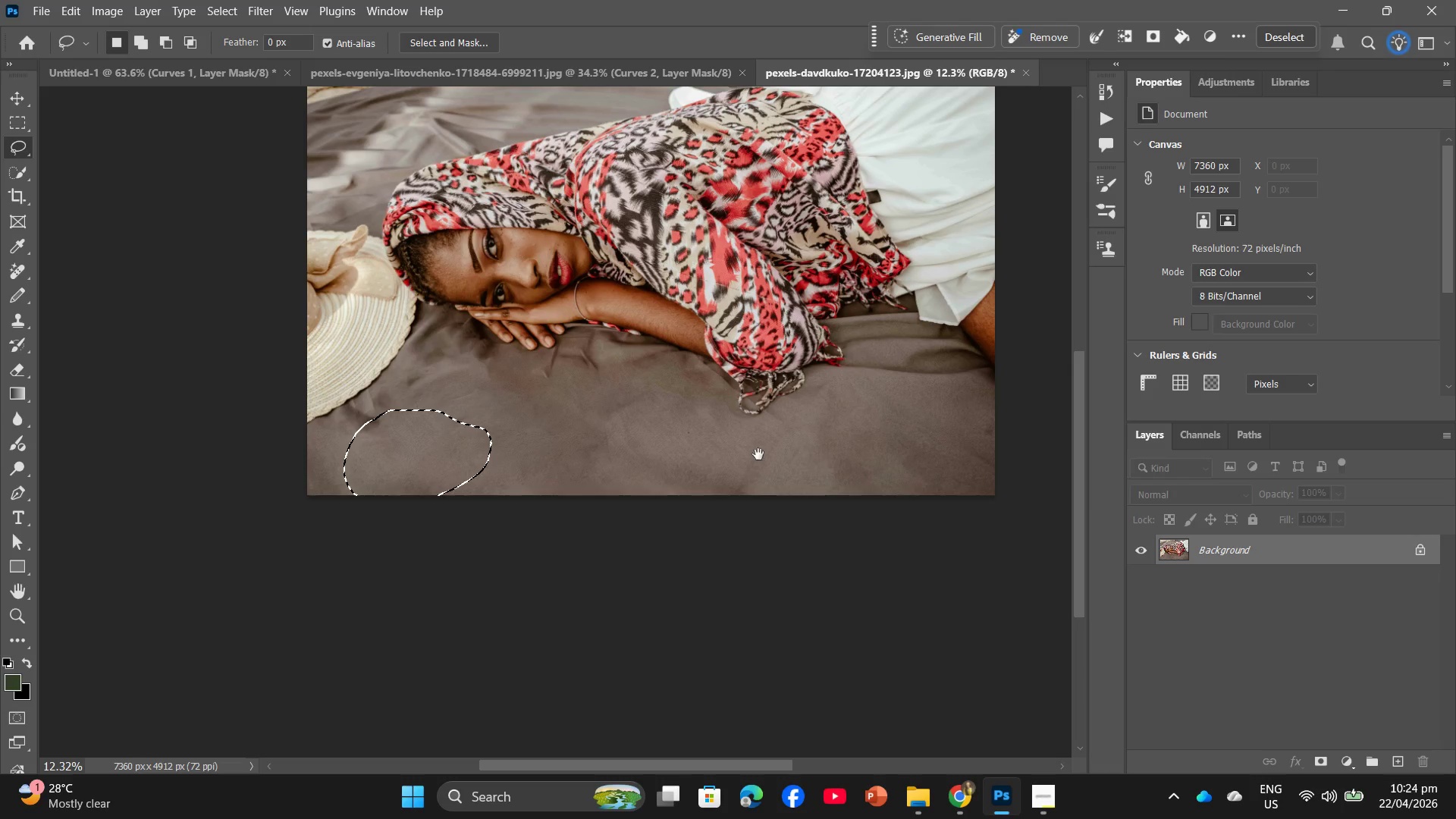 
key(Space)
 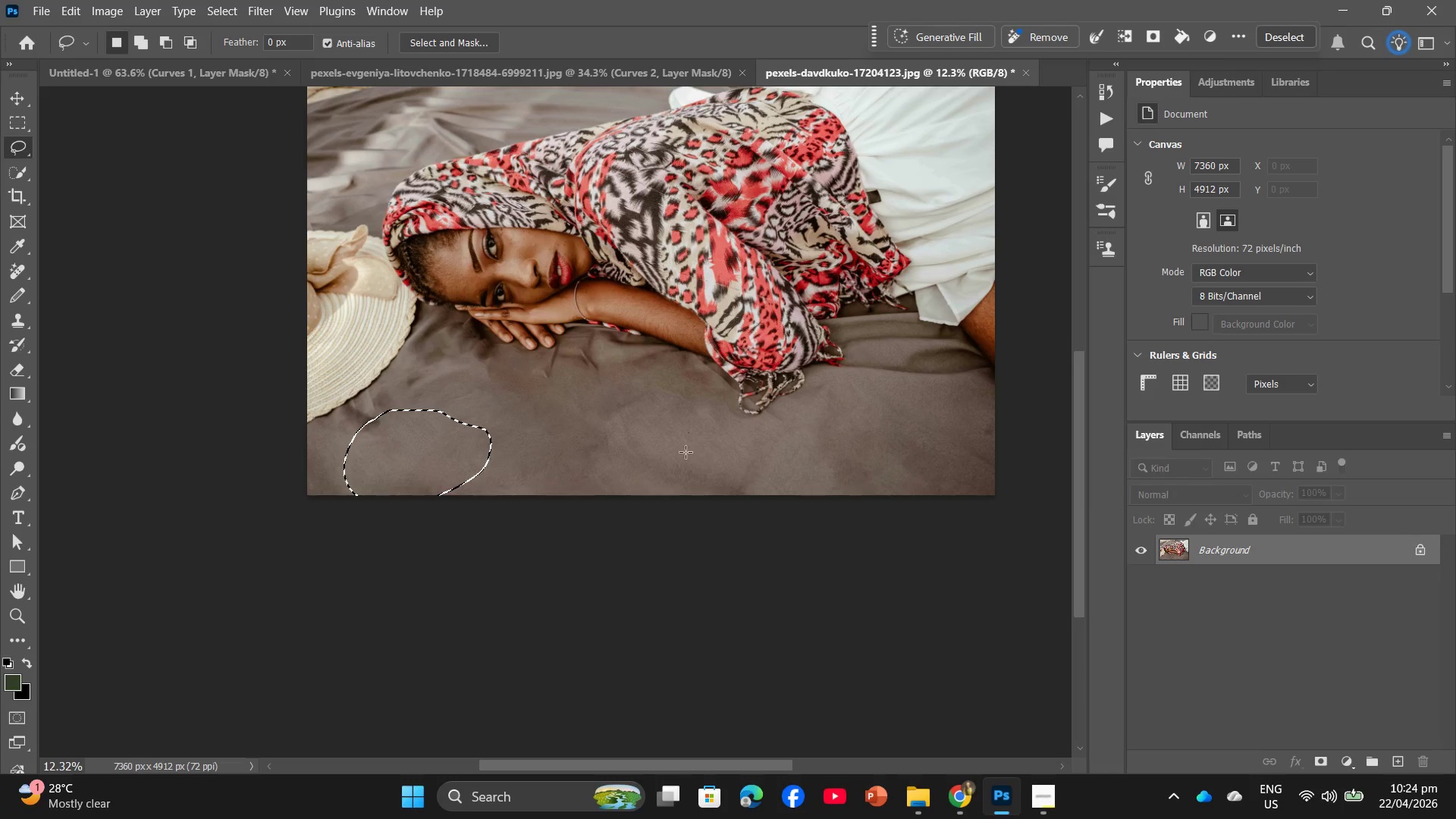 
scroll: coordinate [830, 463], scroll_direction: down, amount: 1.0
 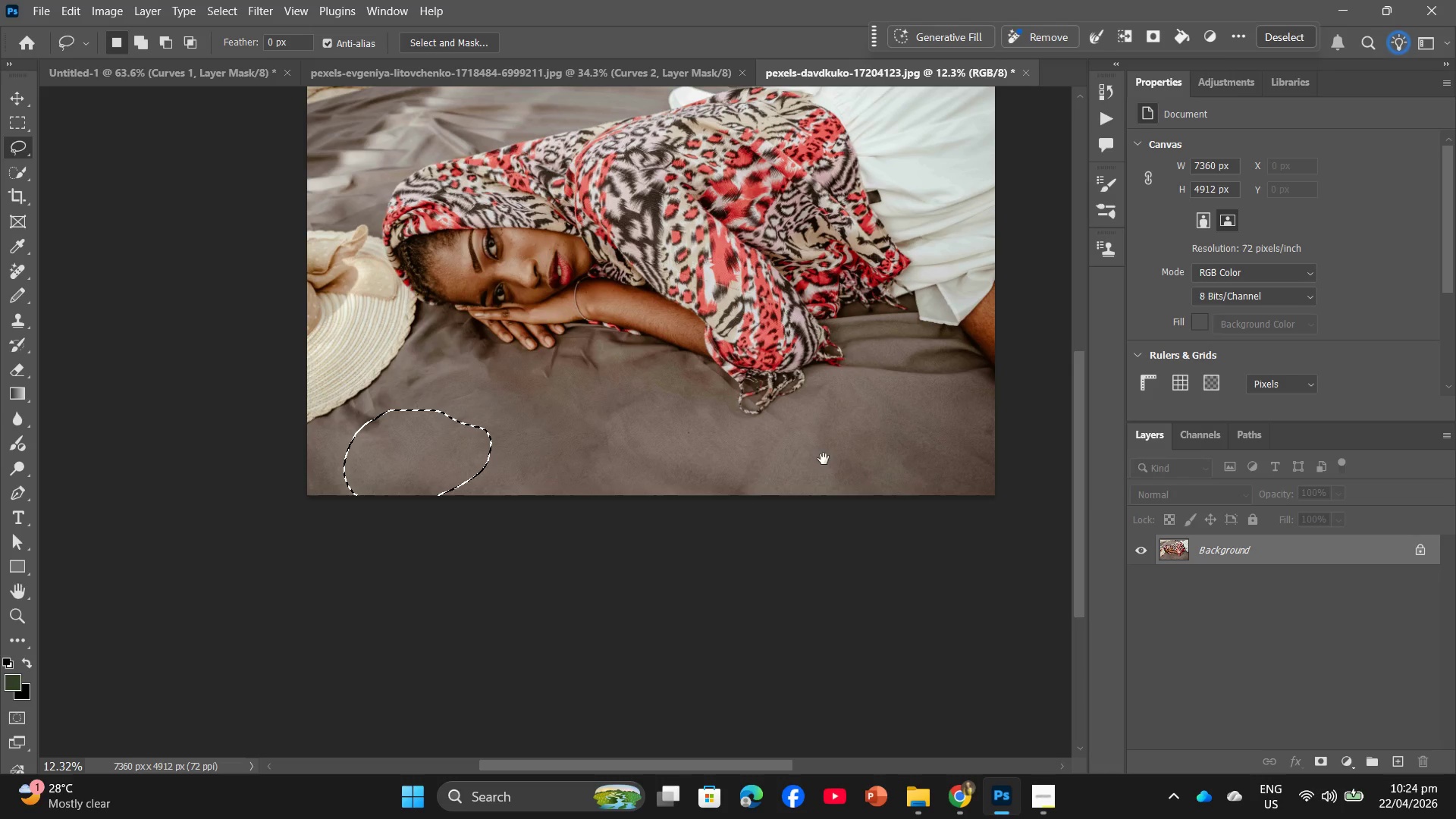 
hold_key(key=Space, duration=0.33)
 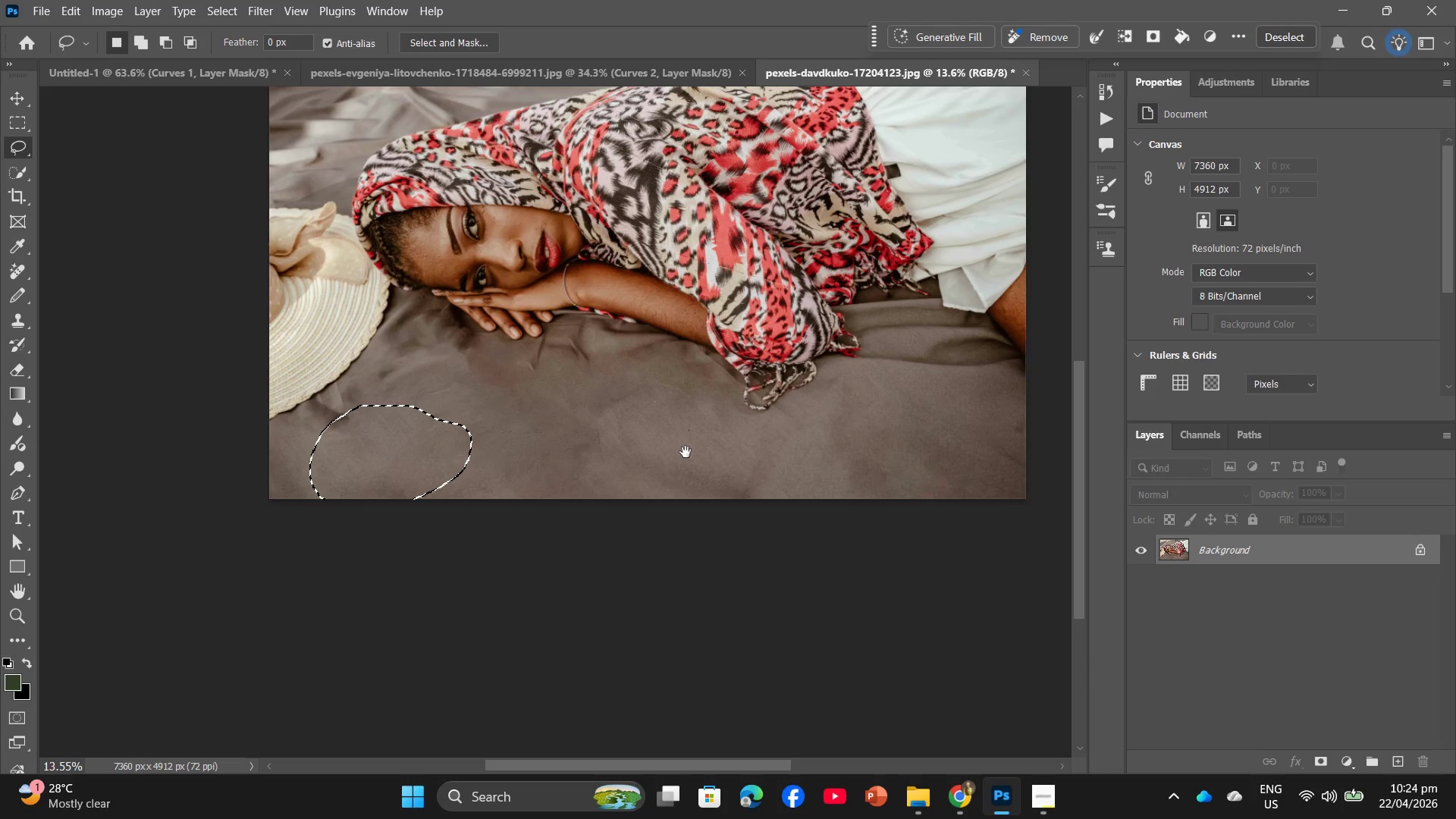 
key(Alt+AltLeft)
 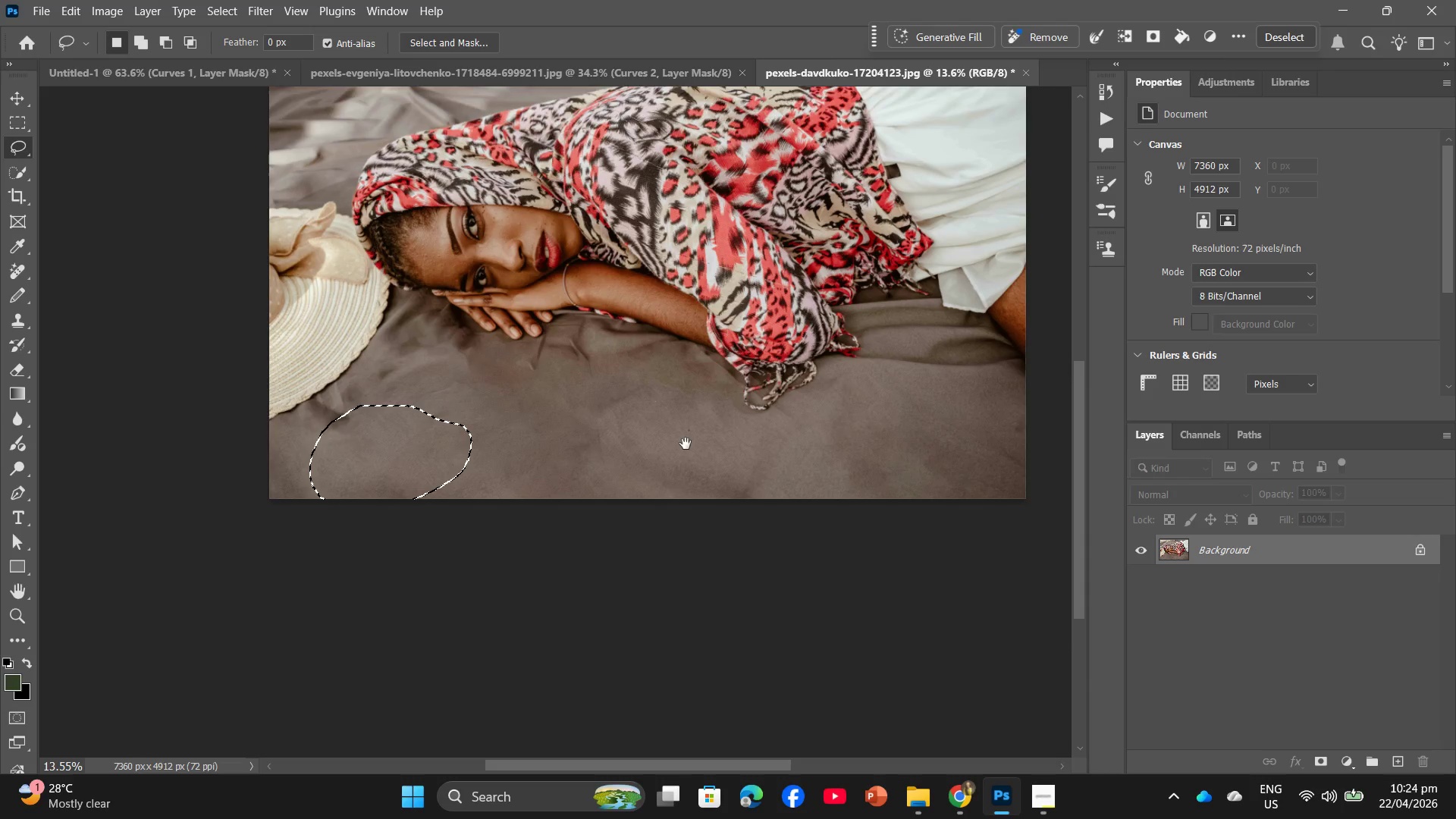 
hold_key(key=Space, duration=0.47)
 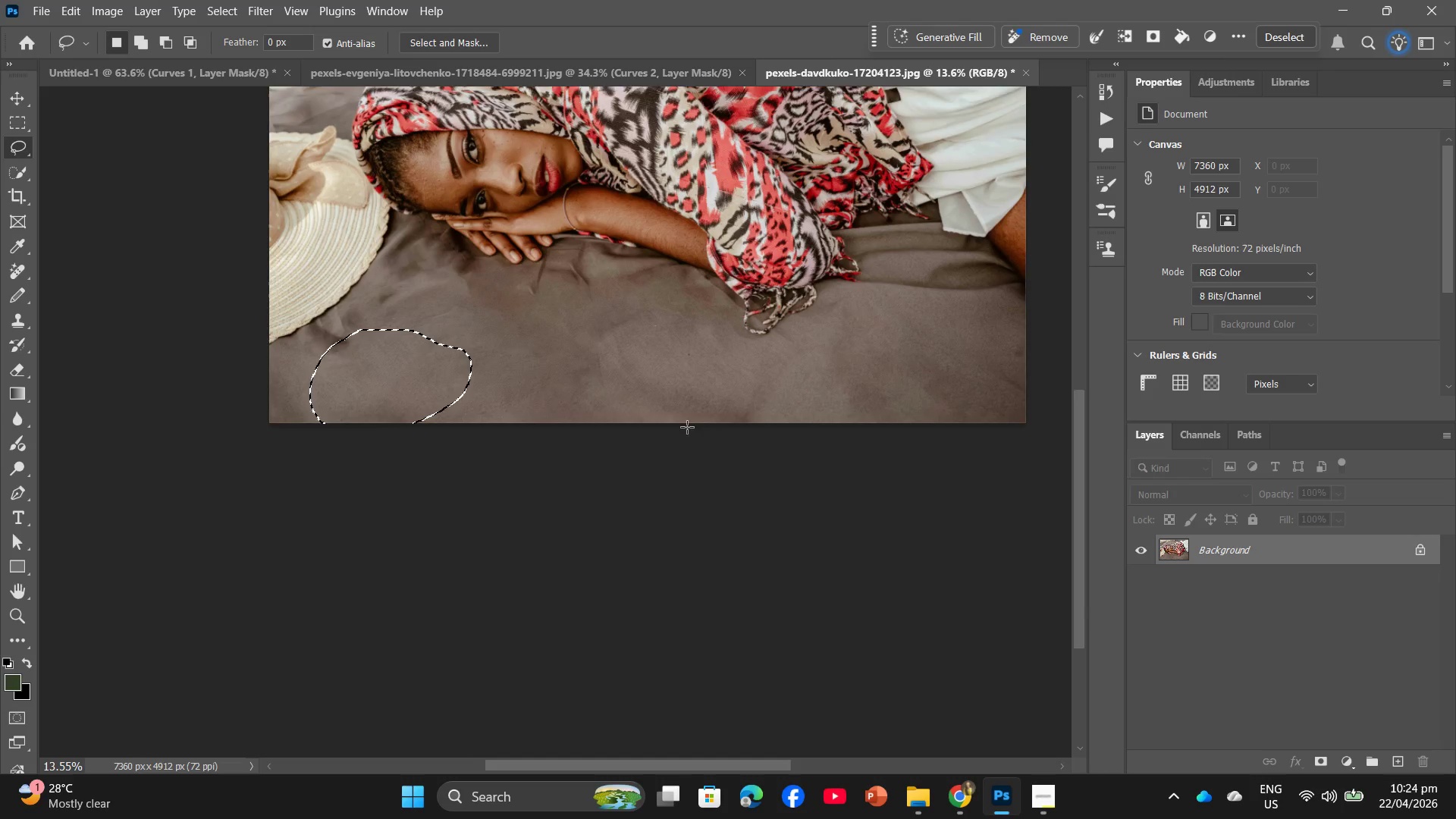 
hold_key(key=Space, duration=0.41)
 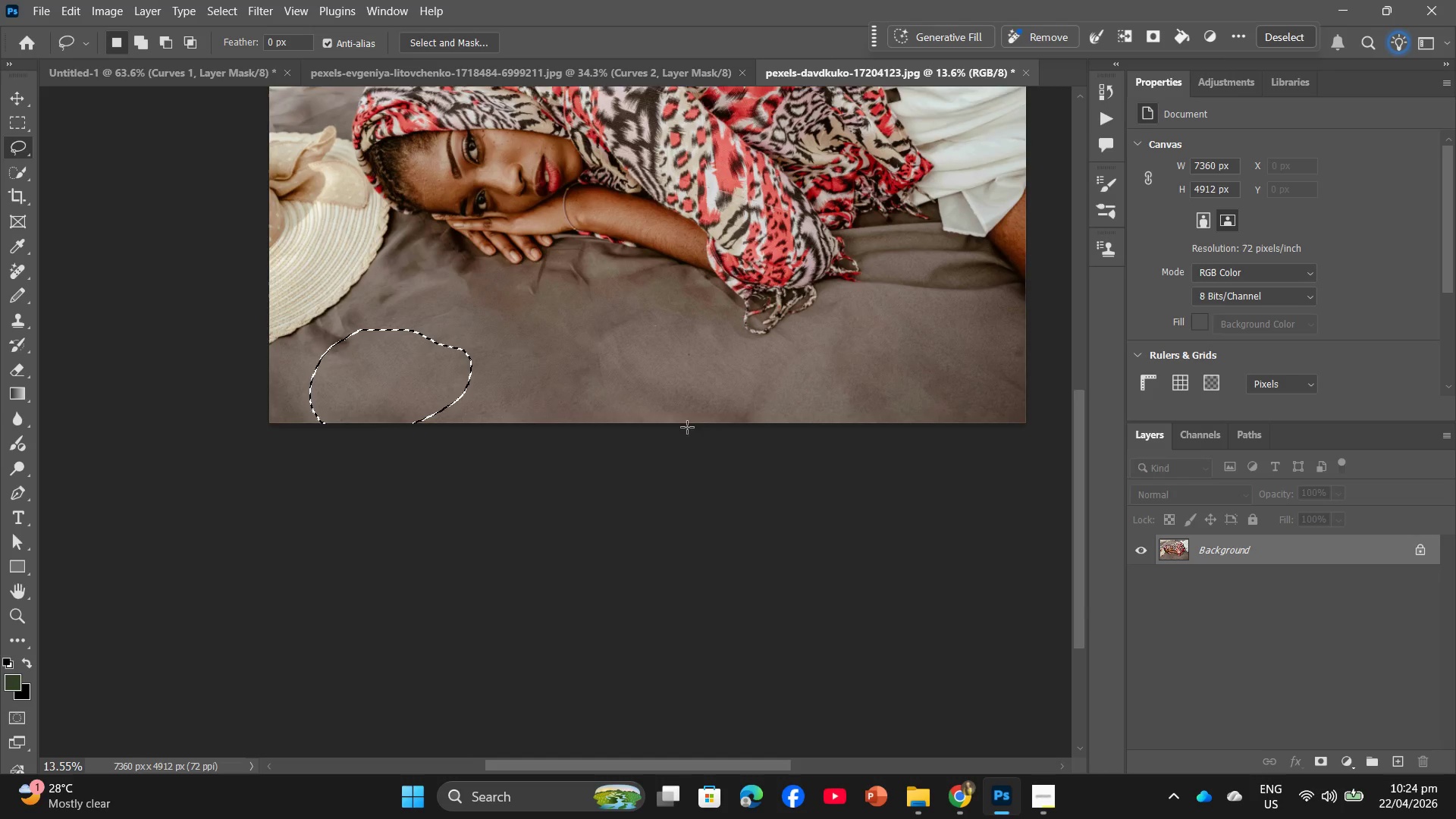 
hold_key(key=AltLeft, duration=1.06)
scroll: coordinate [687, 406], scroll_direction: down, amount: 10.0
 